 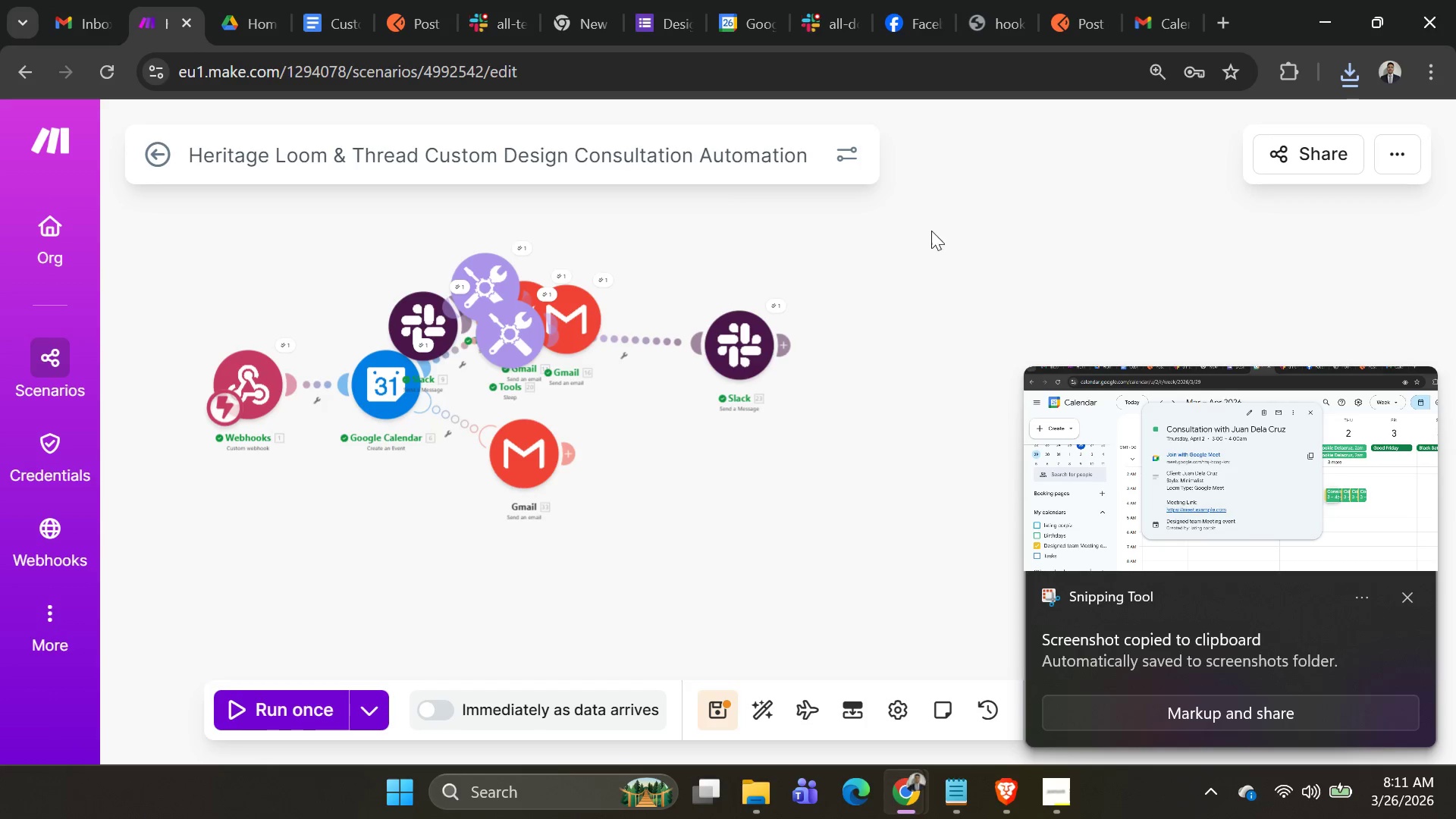 
left_click([1187, 731])
 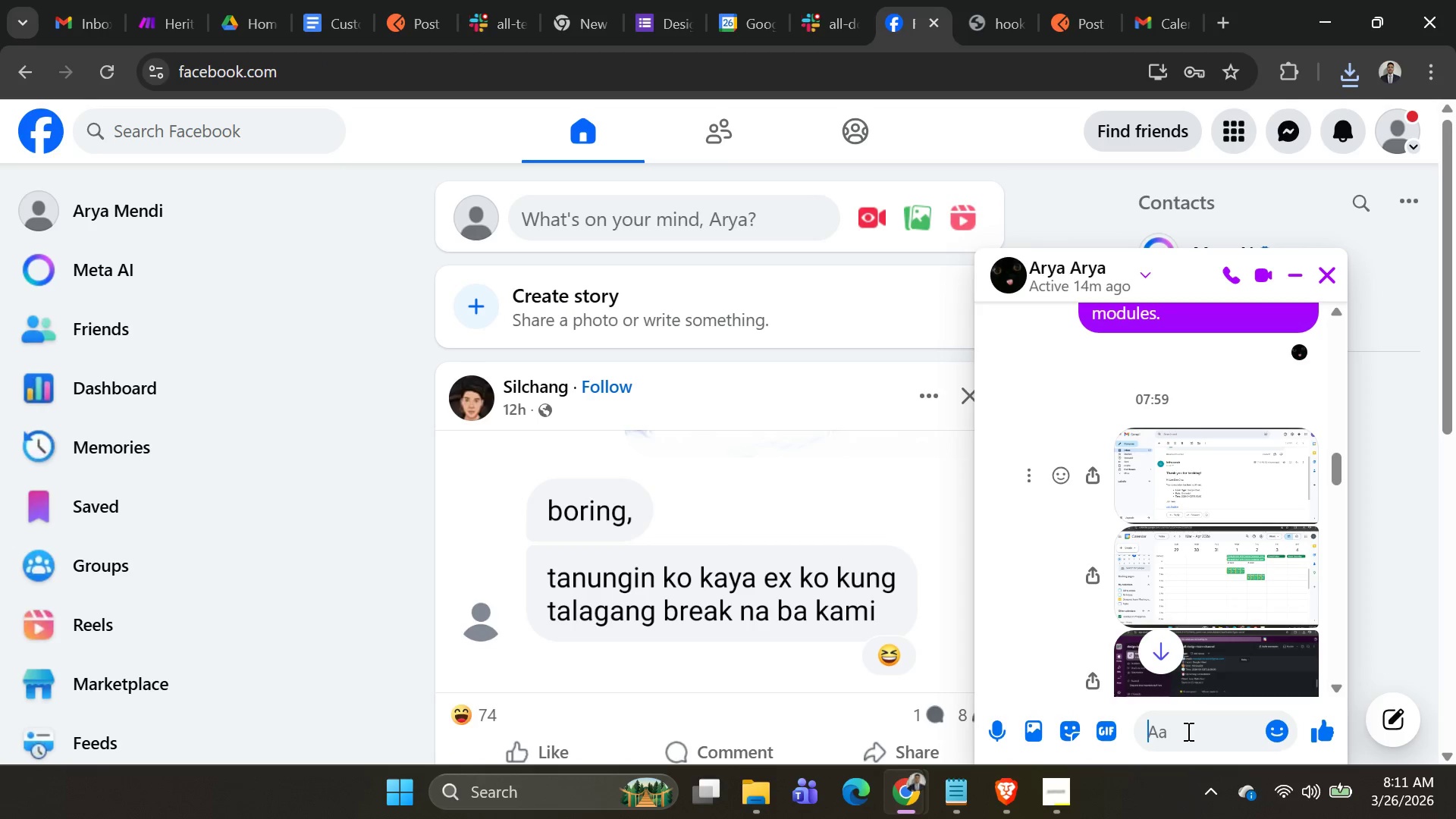 
key(Control+V)
 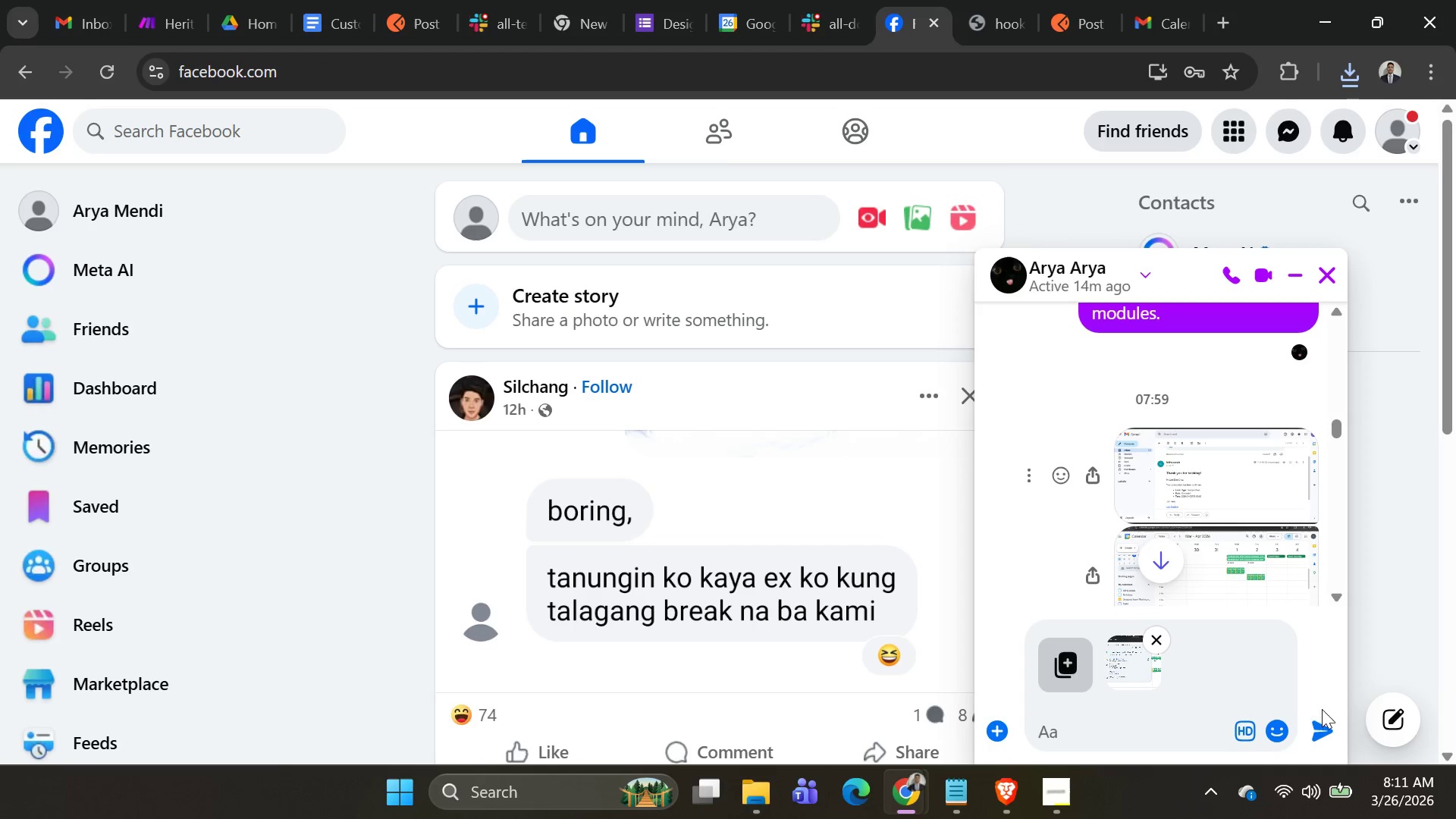 
left_click([1317, 720])
 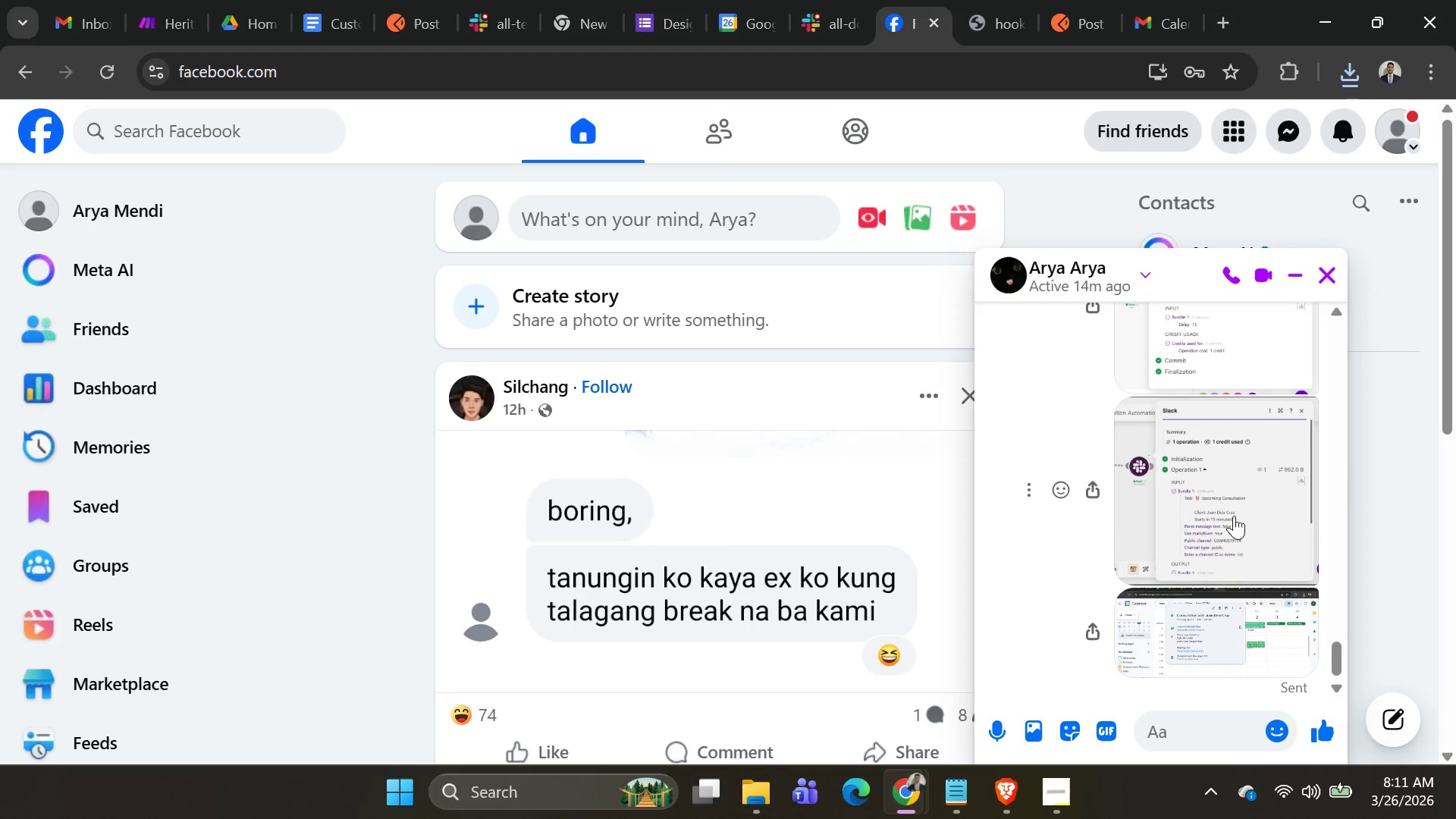 
scroll: coordinate [1238, 523], scroll_direction: up, amount: 22.0
 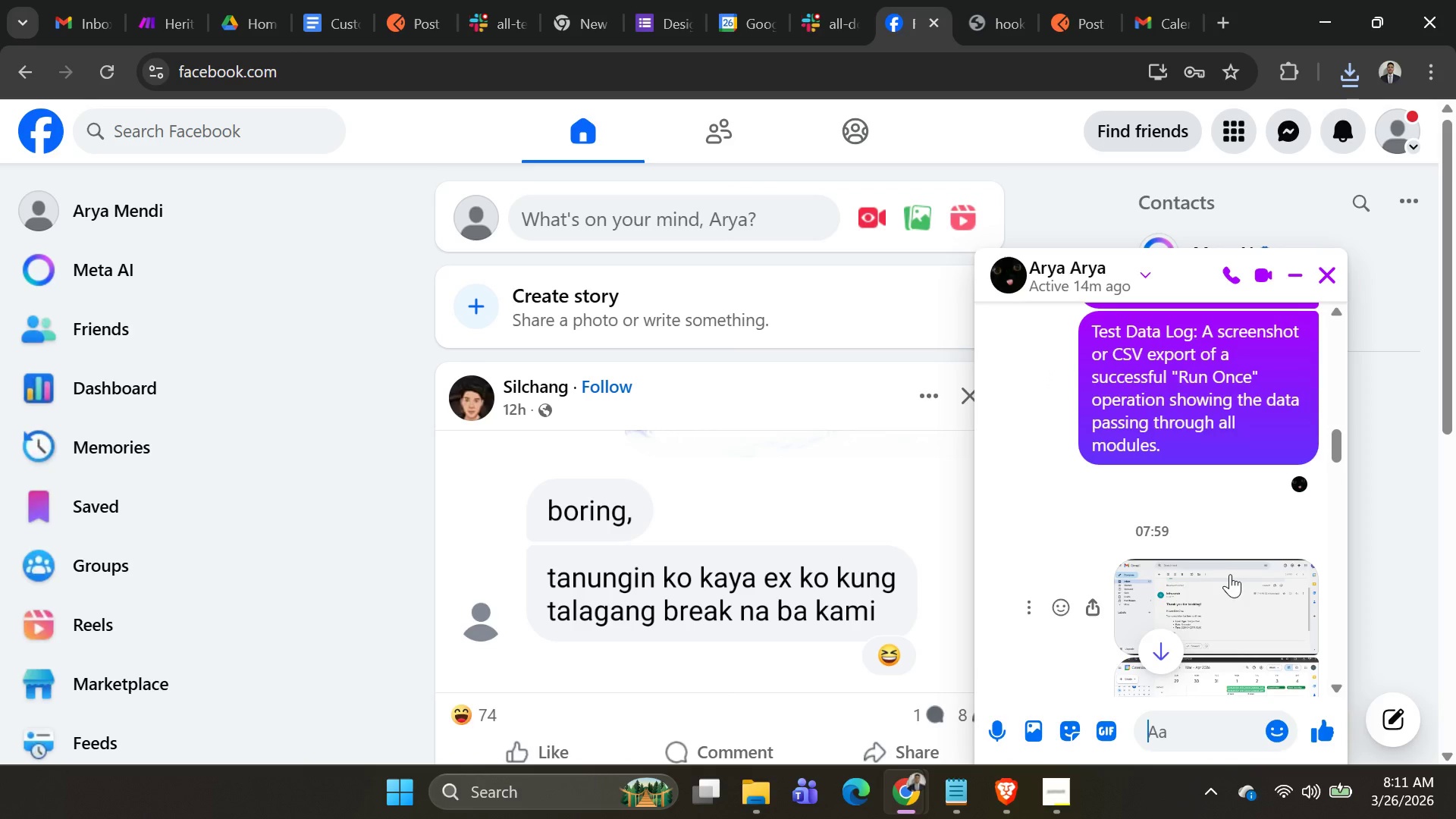 
left_click([1219, 592])
 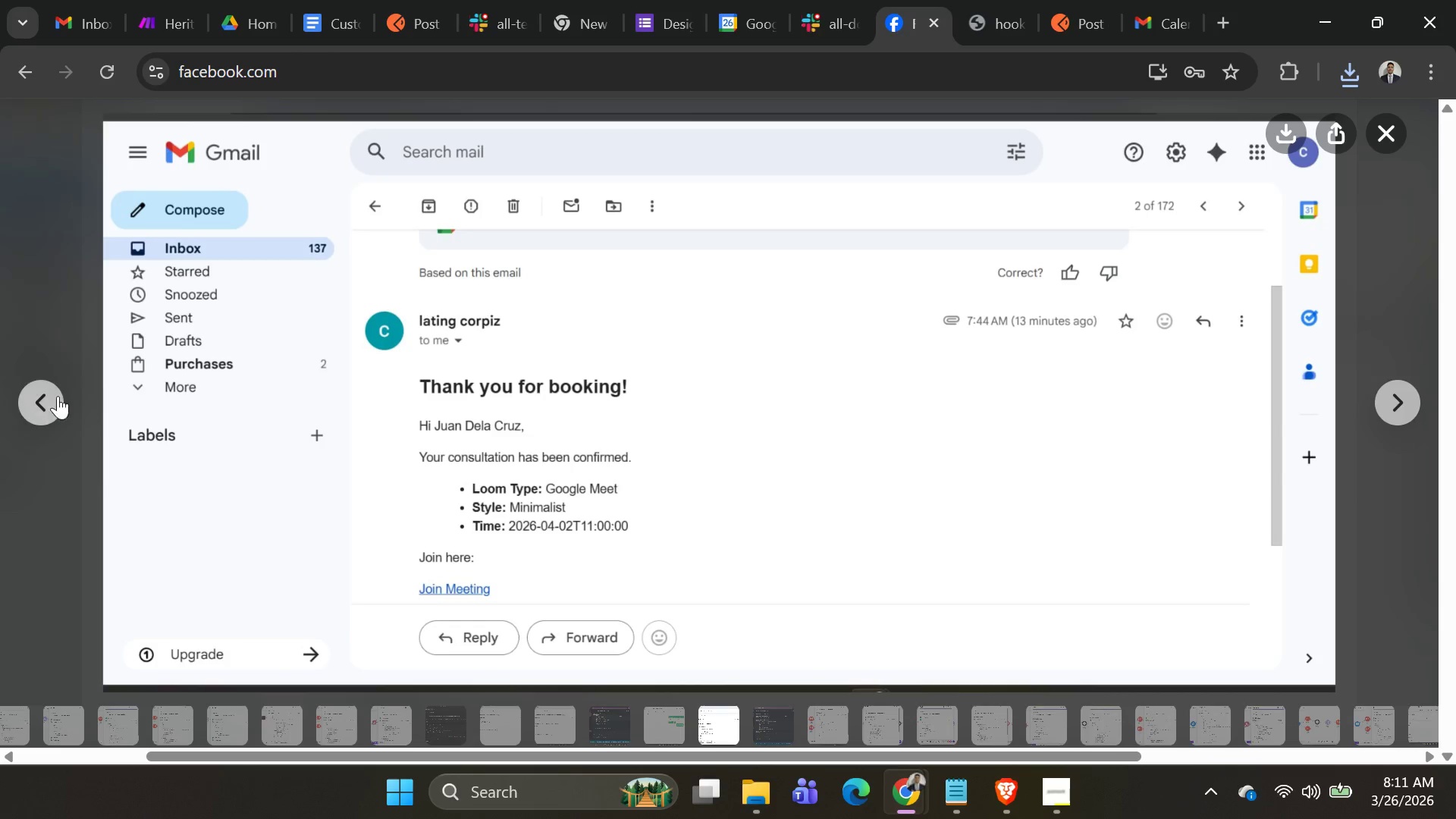 
double_click([52, 396])
 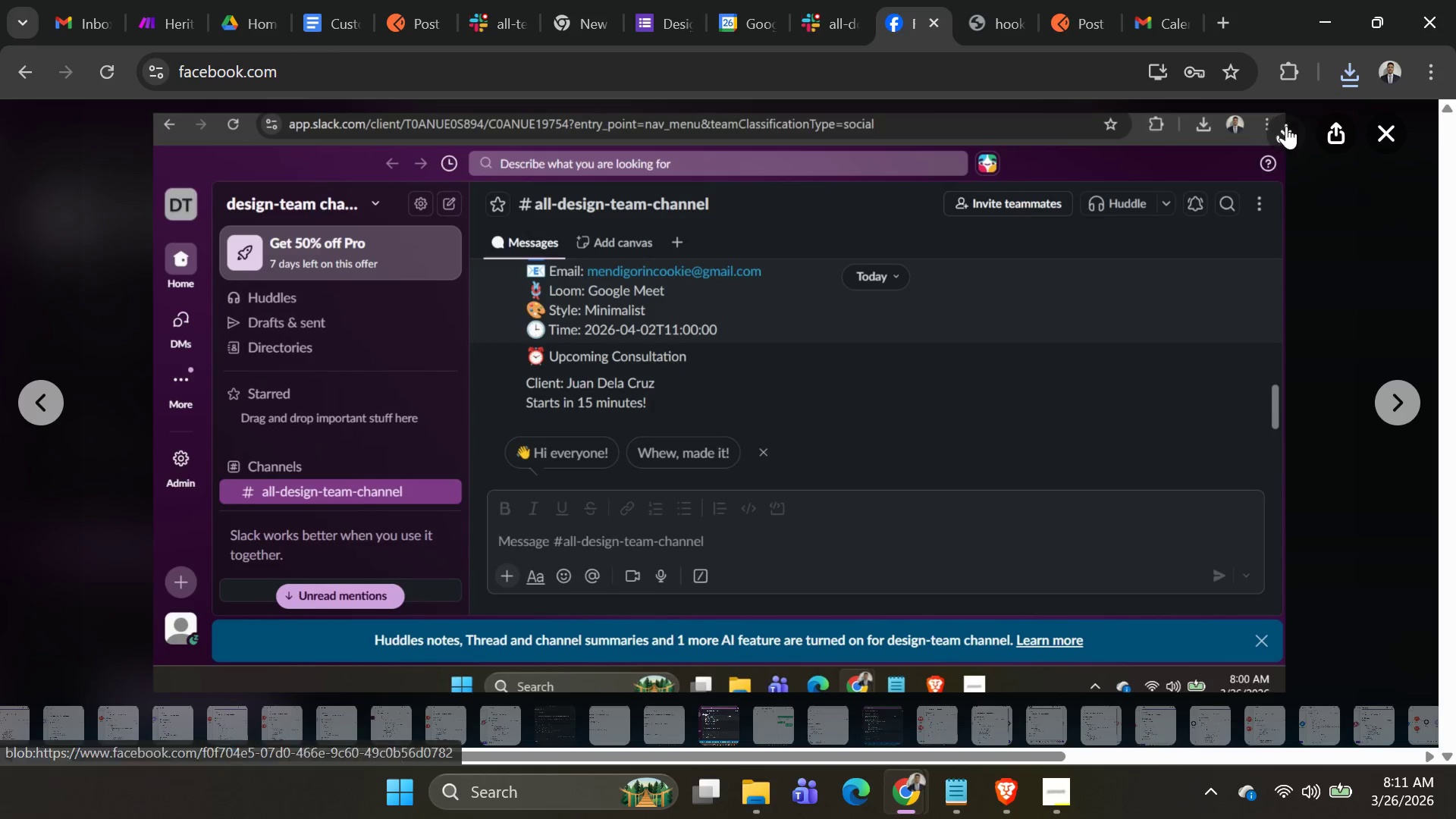 
left_click([29, 403])
 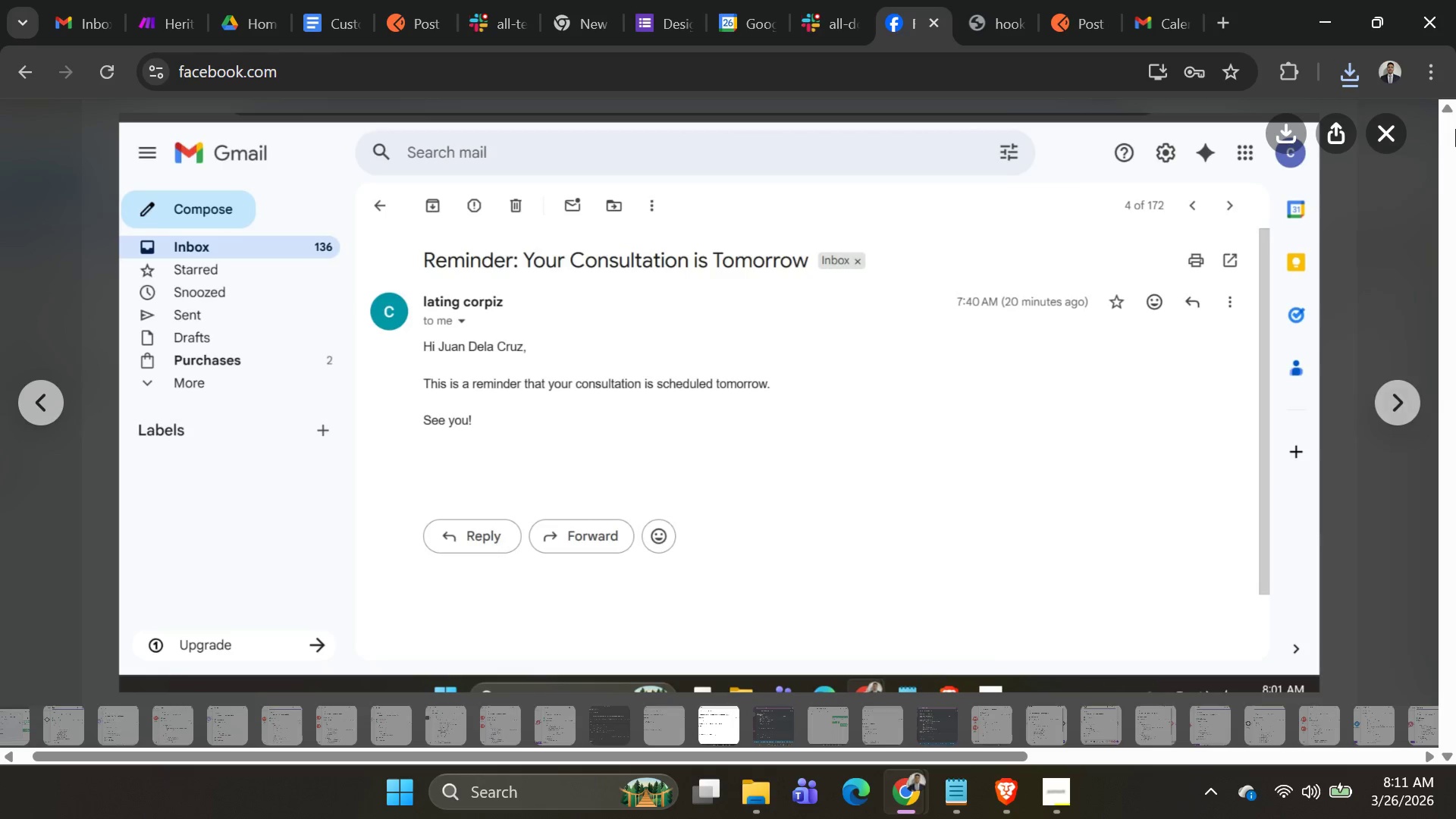 
left_click([1286, 136])
 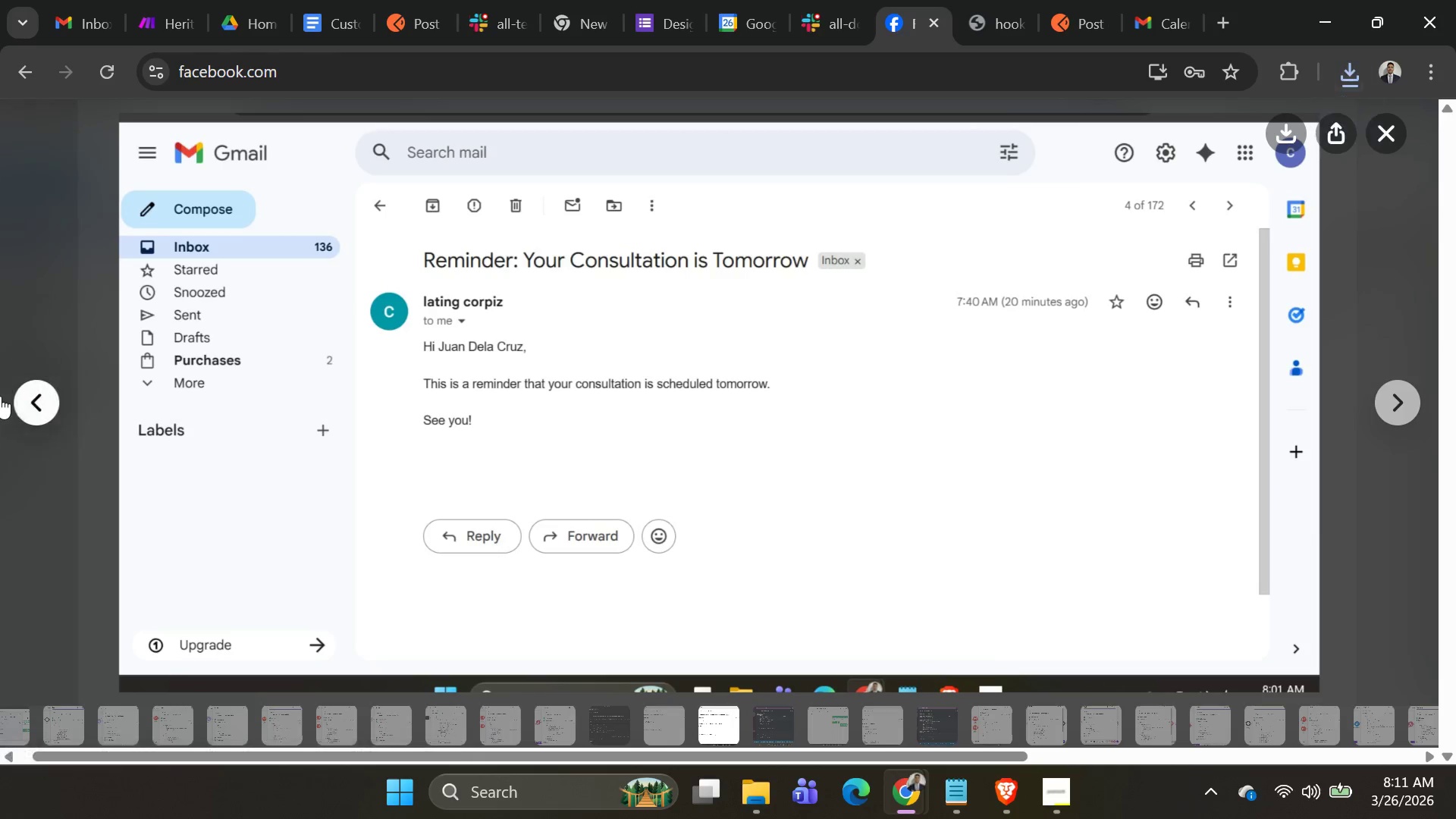 
left_click([27, 396])
 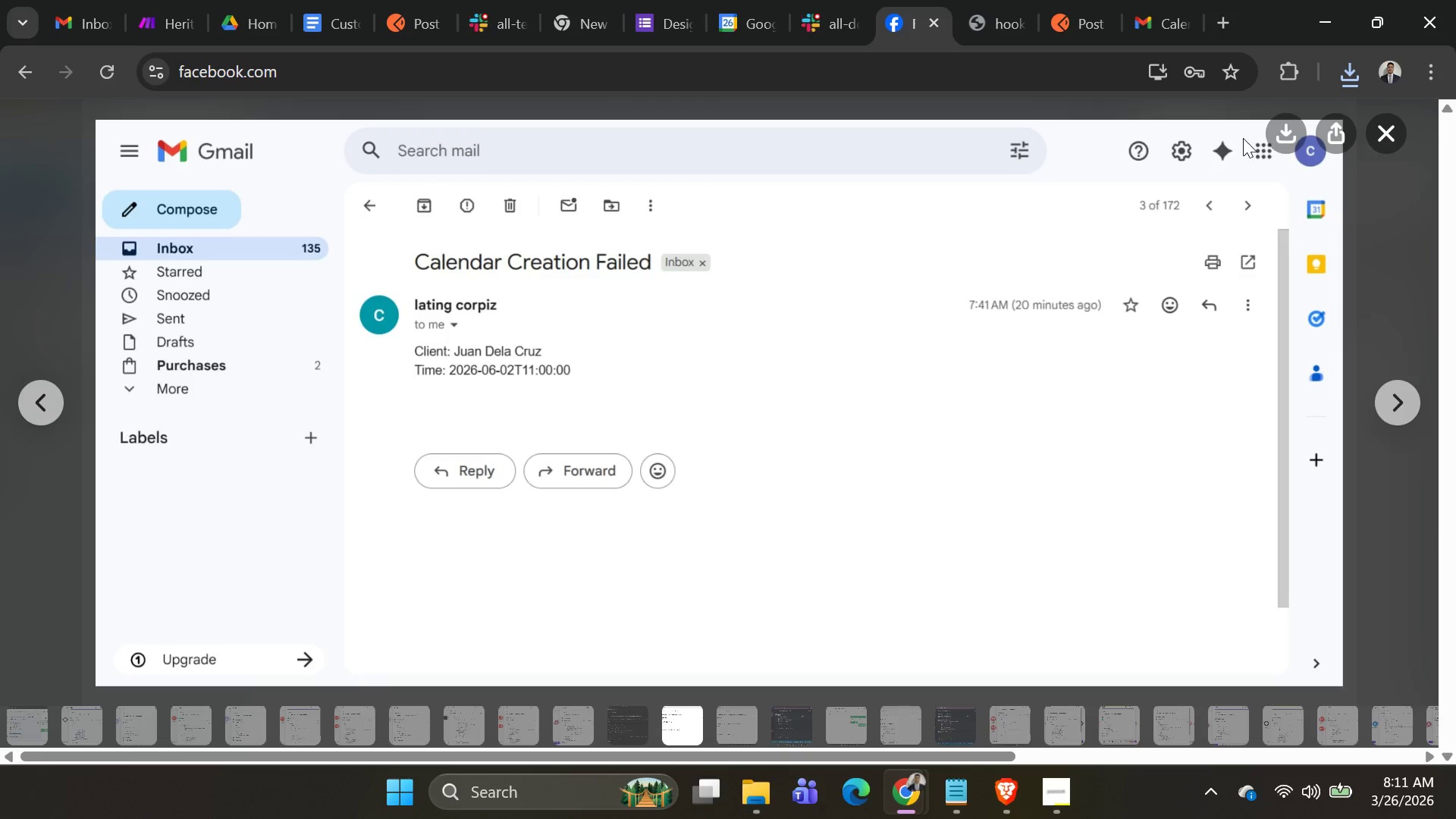 
left_click([1279, 141])
 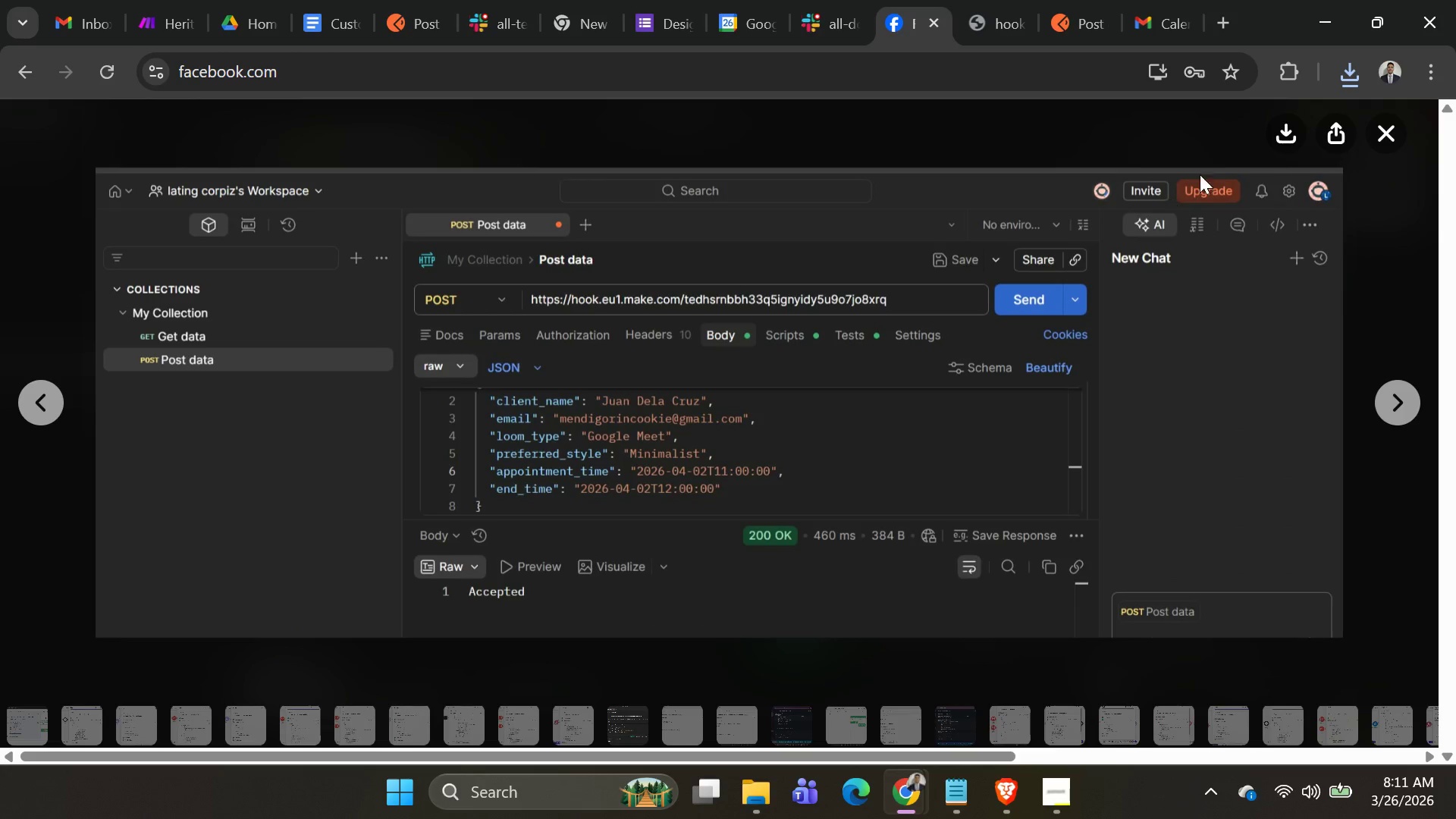 
left_click([1278, 140])
 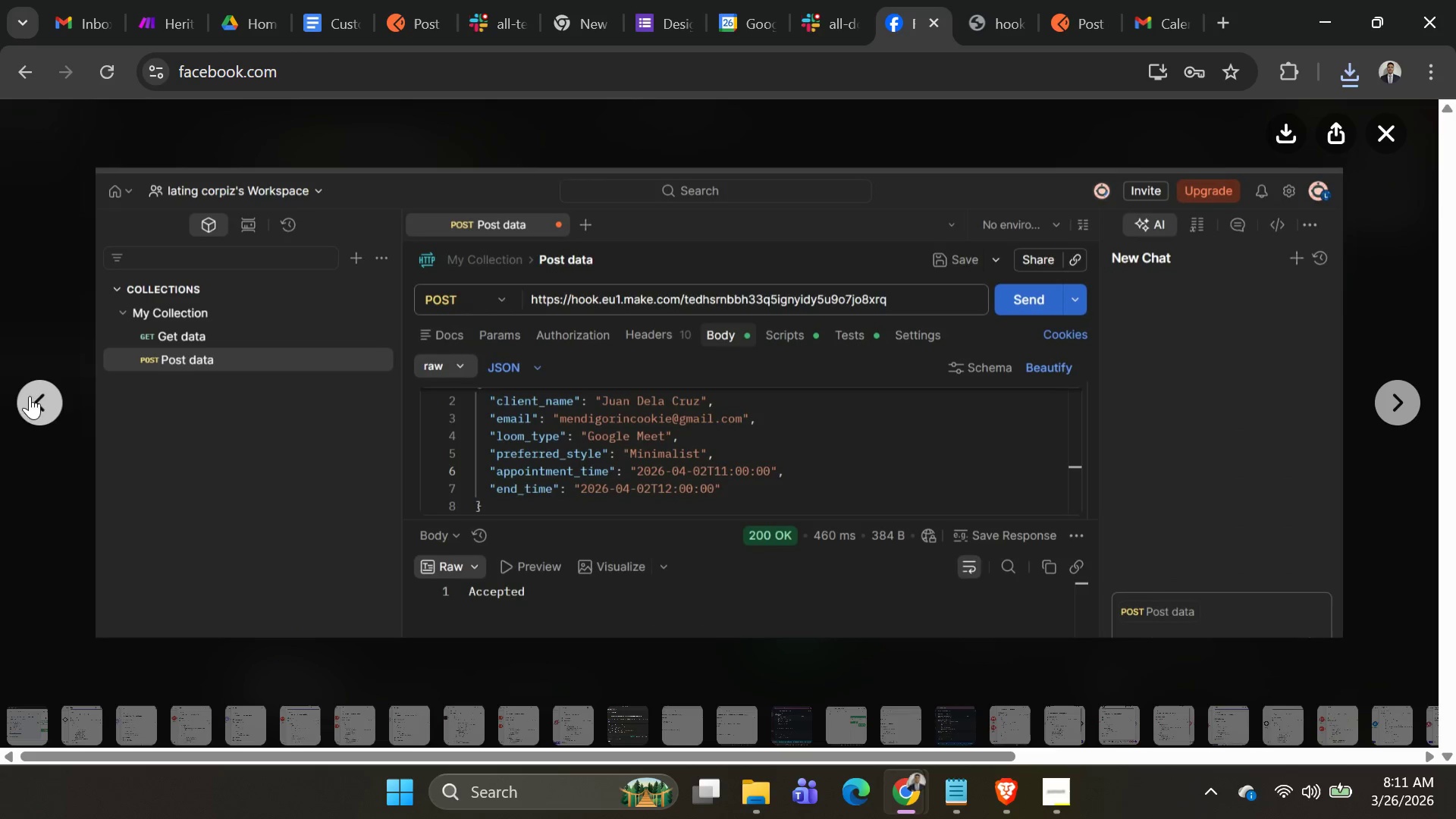 
left_click([22, 397])
 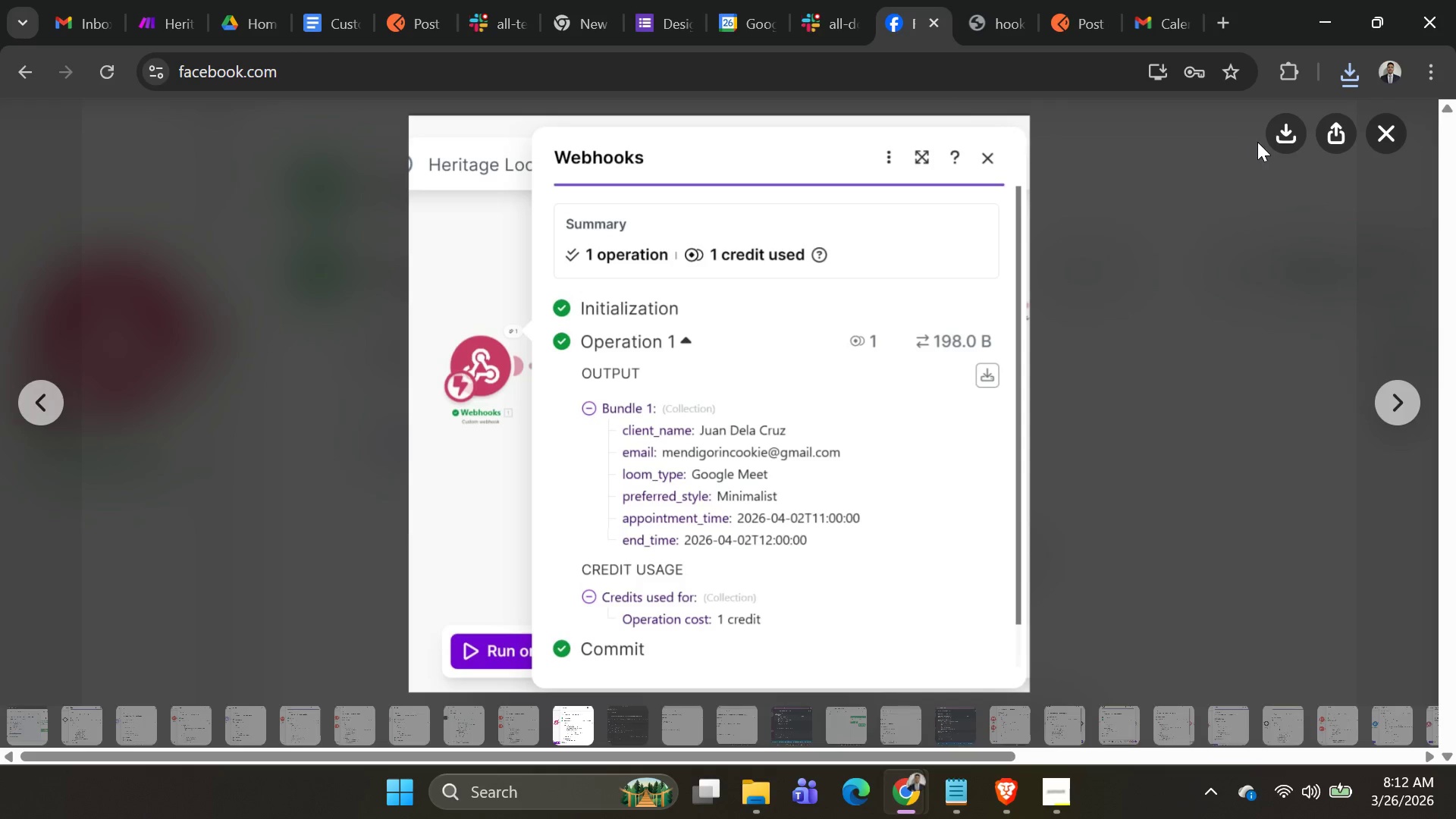 
left_click([1275, 139])
 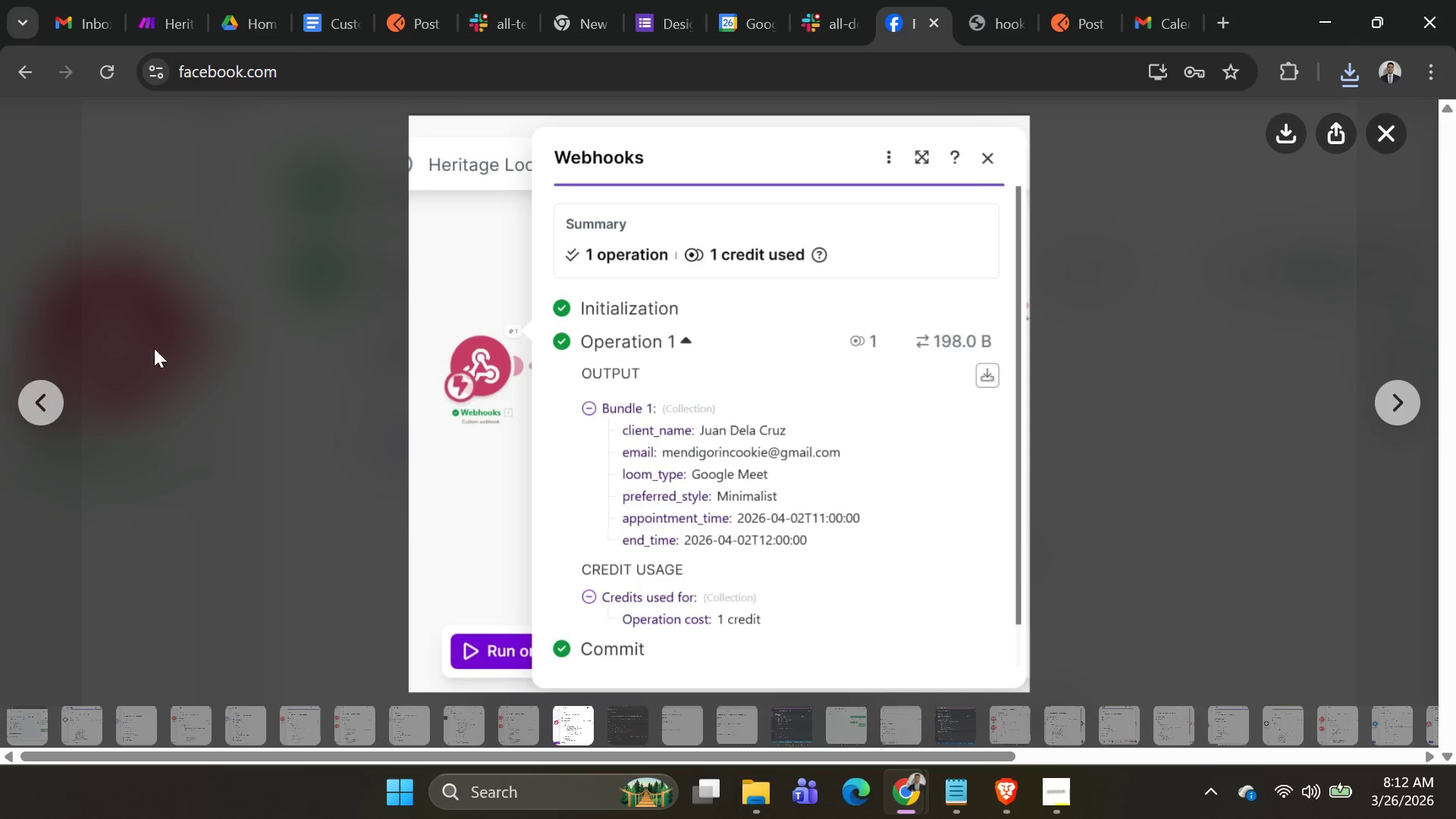 
left_click([28, 390])
 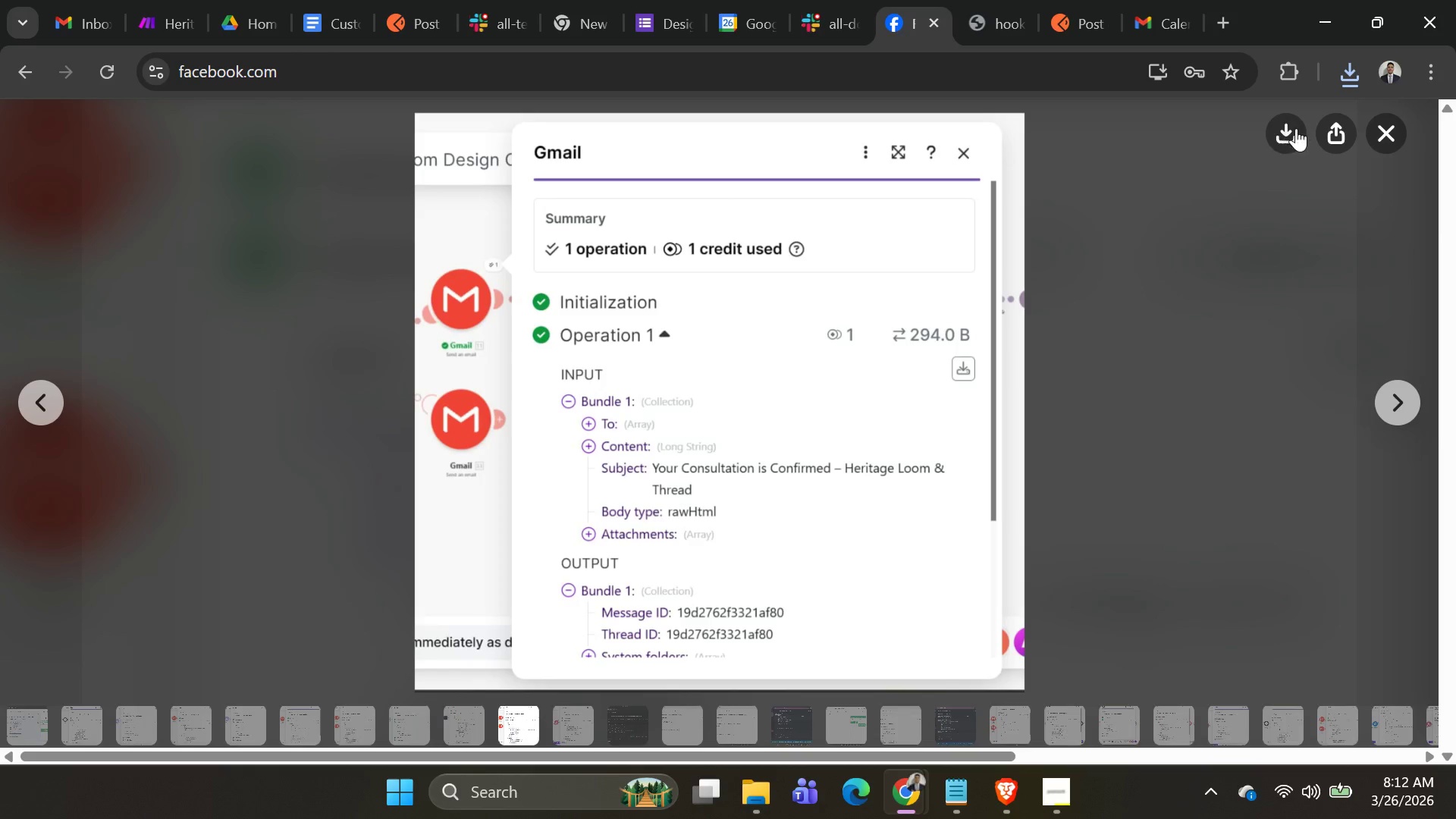 
left_click([1296, 128])
 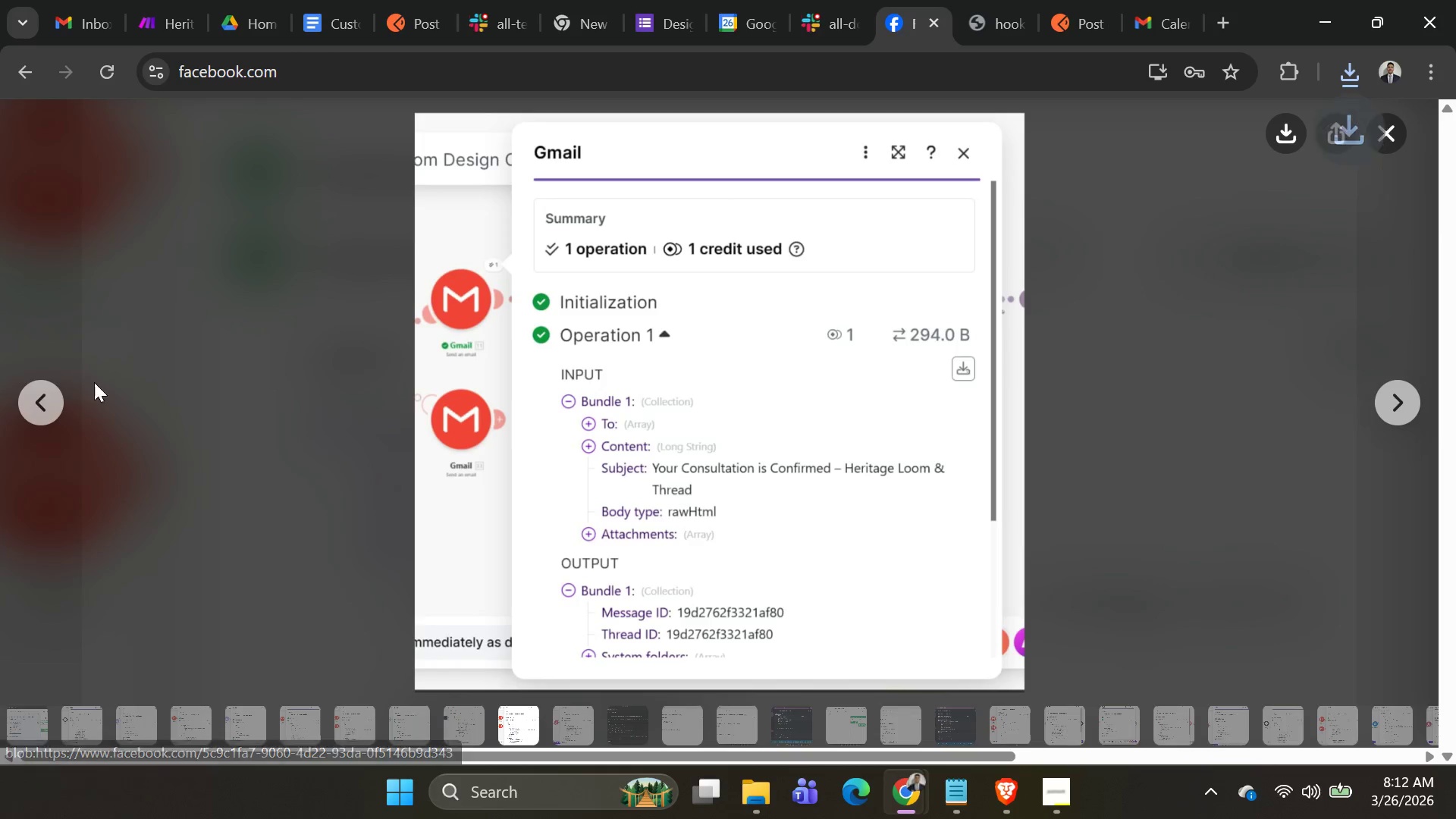 
left_click([16, 396])
 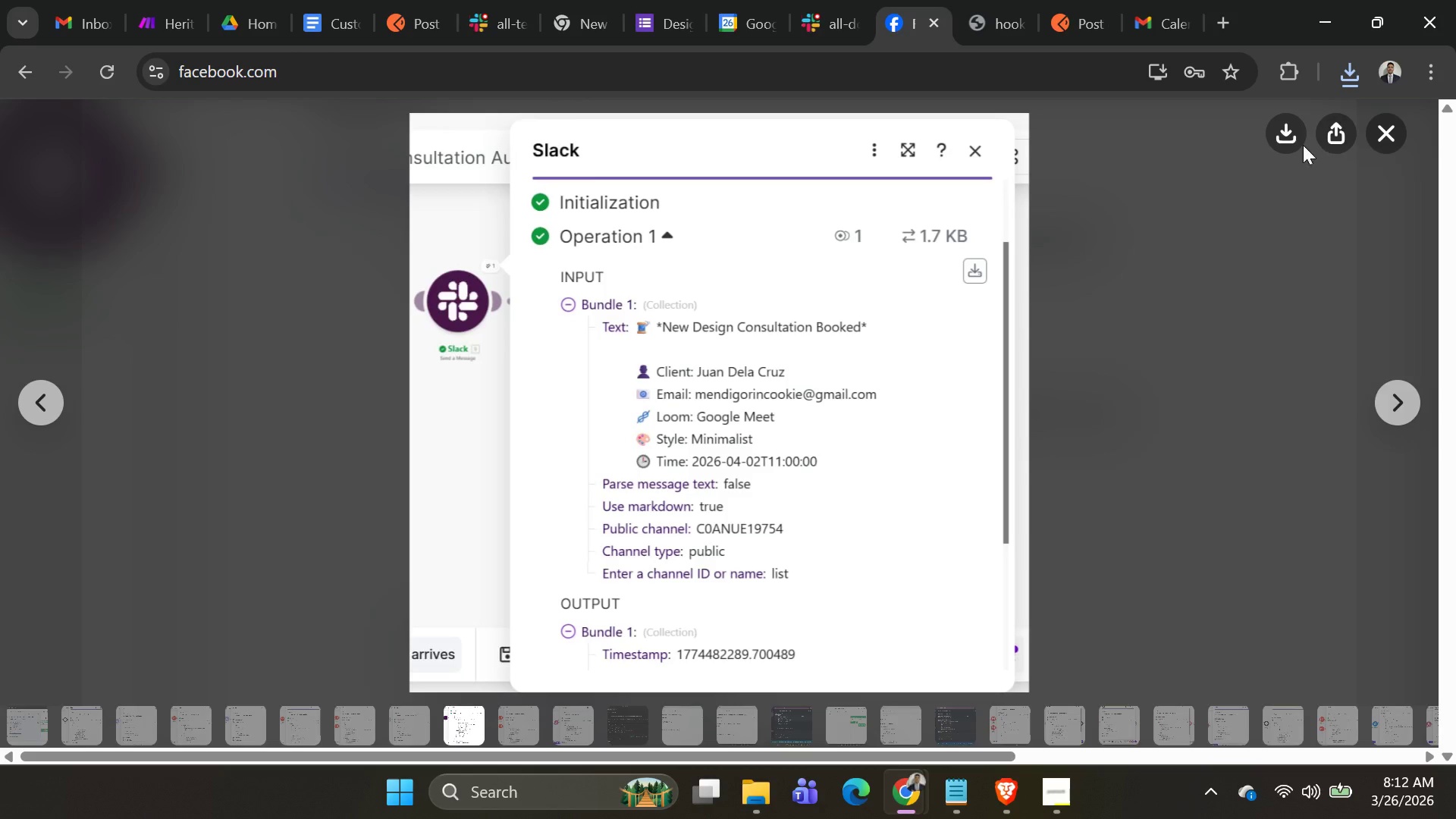 
left_click([1302, 141])
 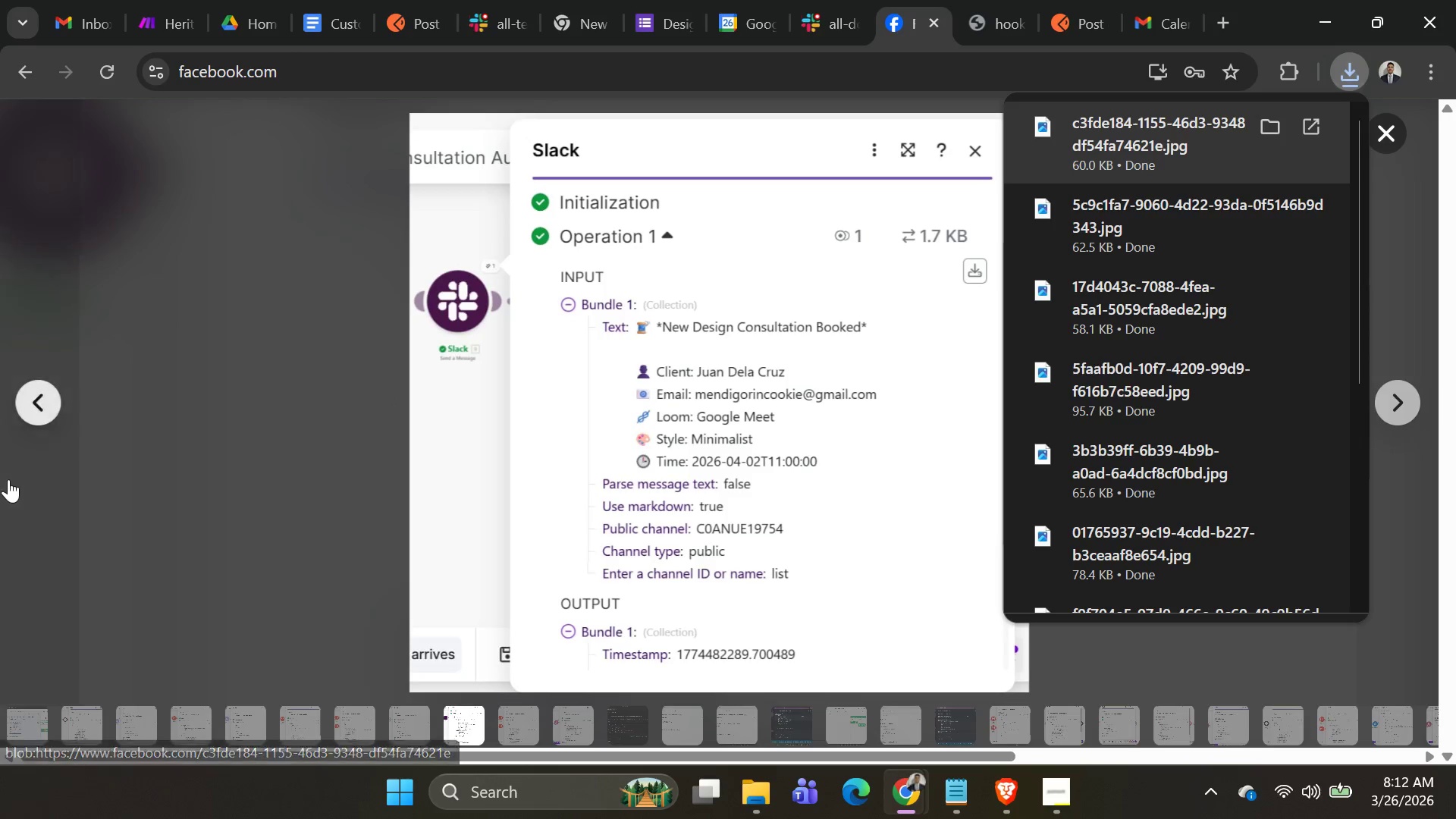 
left_click([30, 413])
 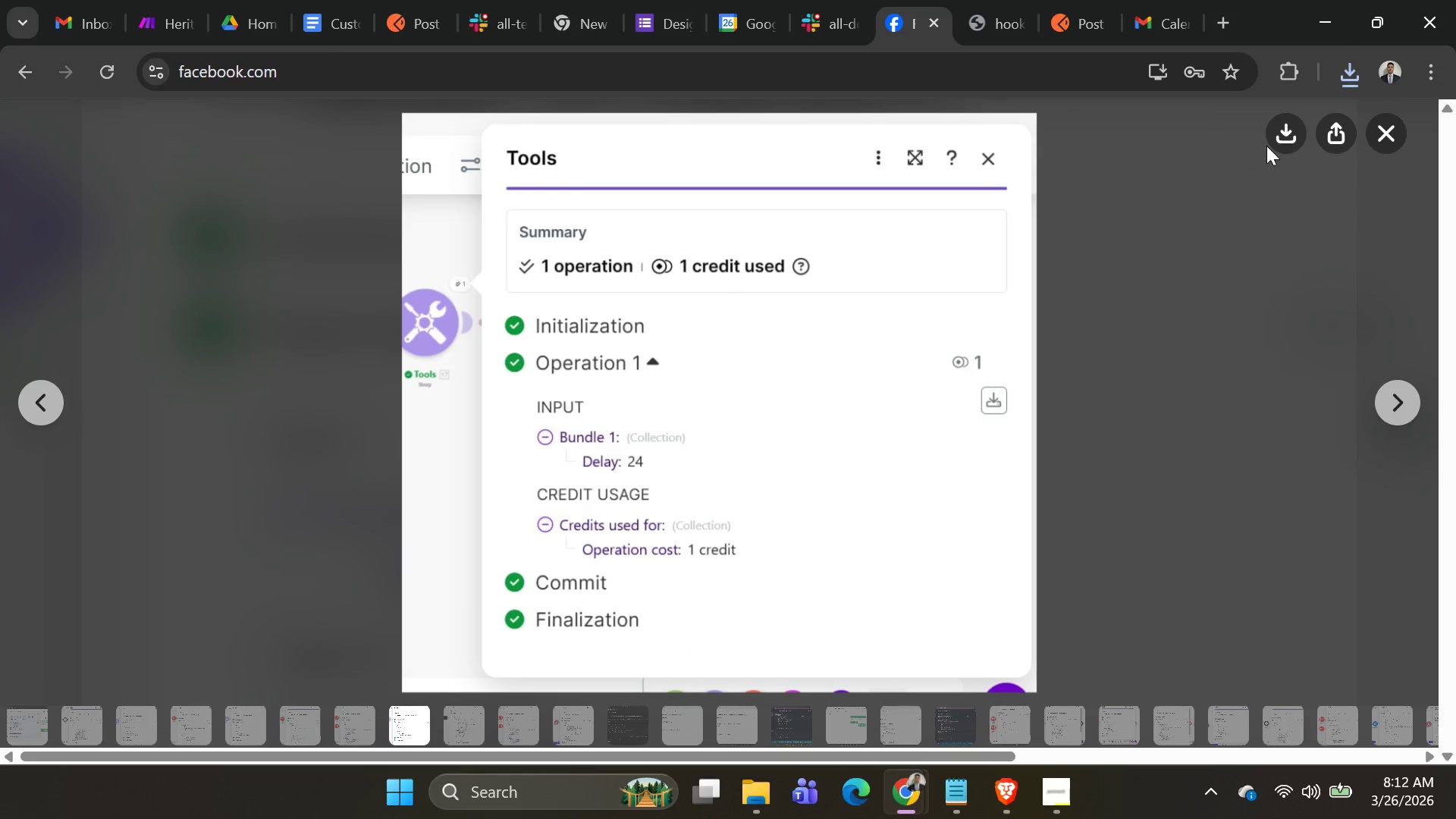 
left_click([1290, 126])
 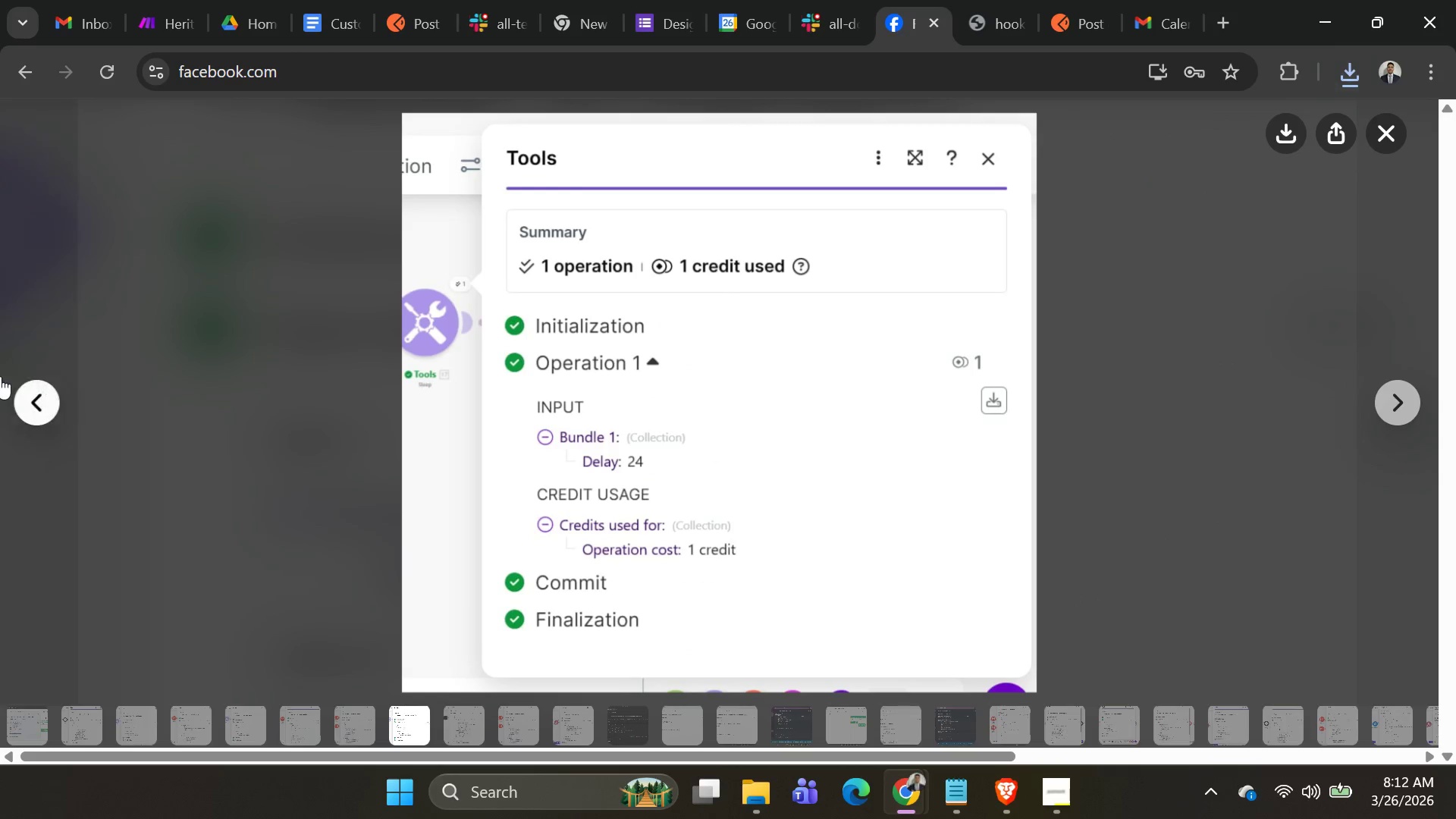 
left_click([36, 394])
 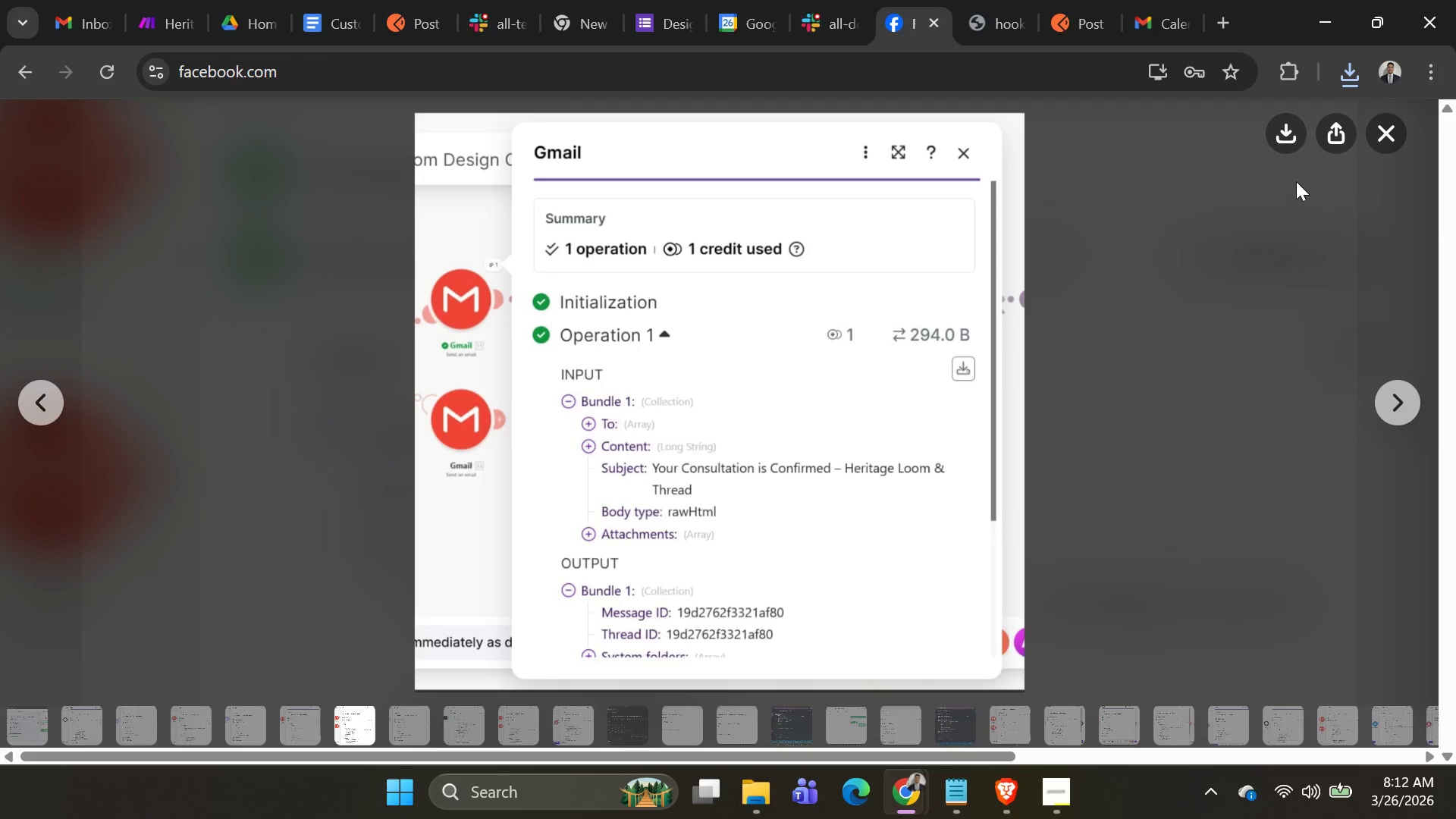 
mouse_move([1303, 155])
 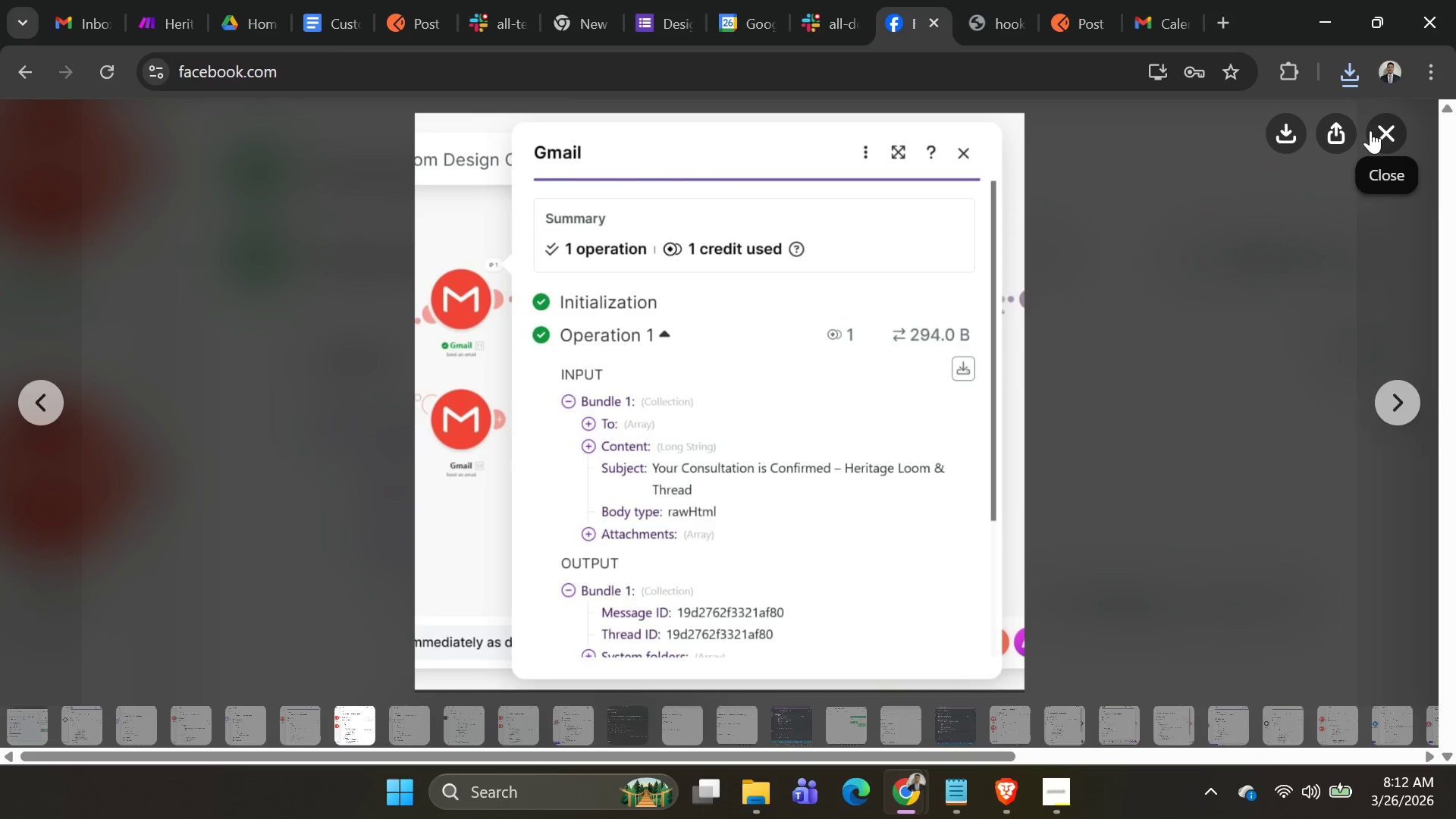 
left_click([1398, 129])
 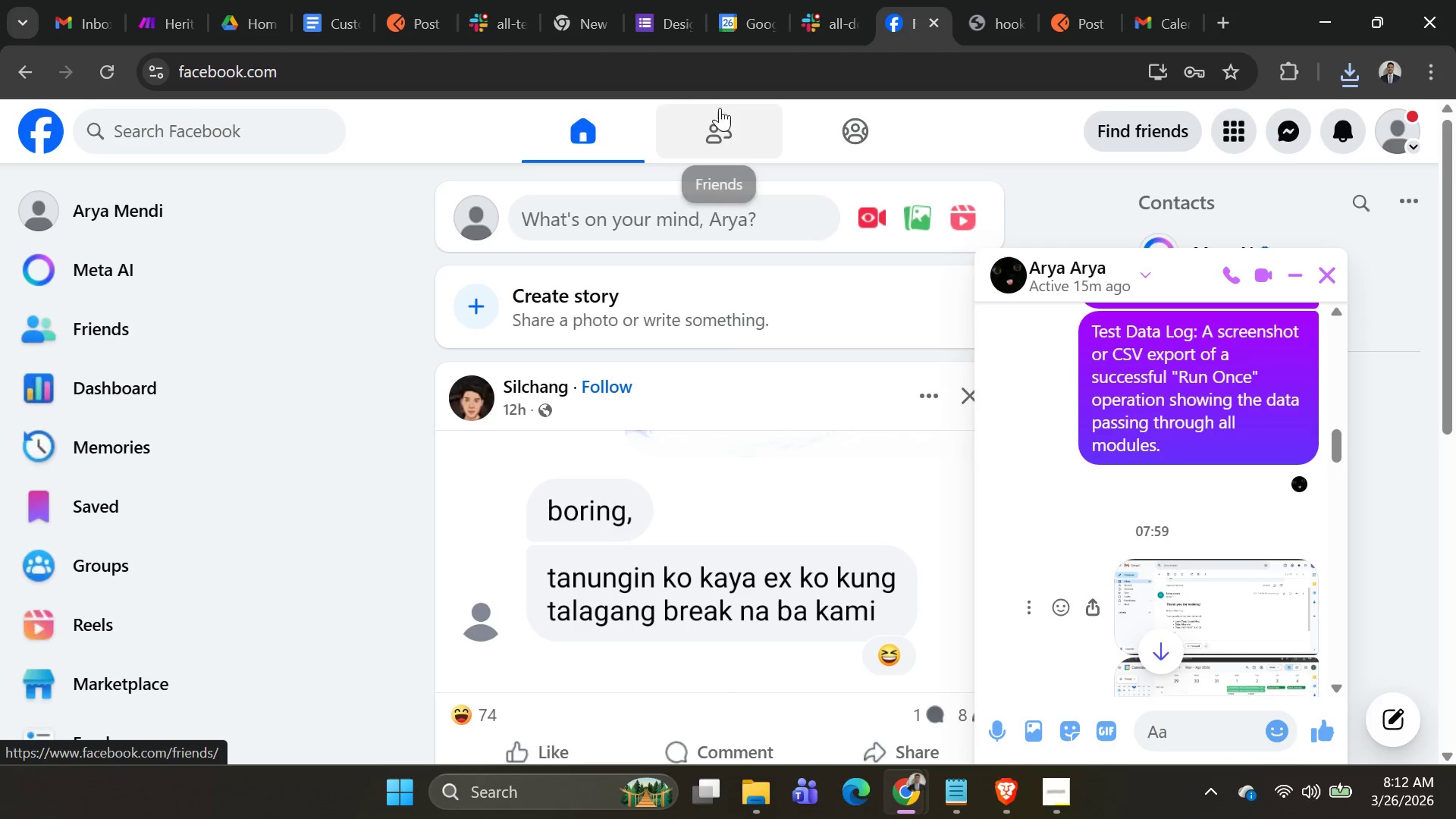 
left_click([164, 20])
 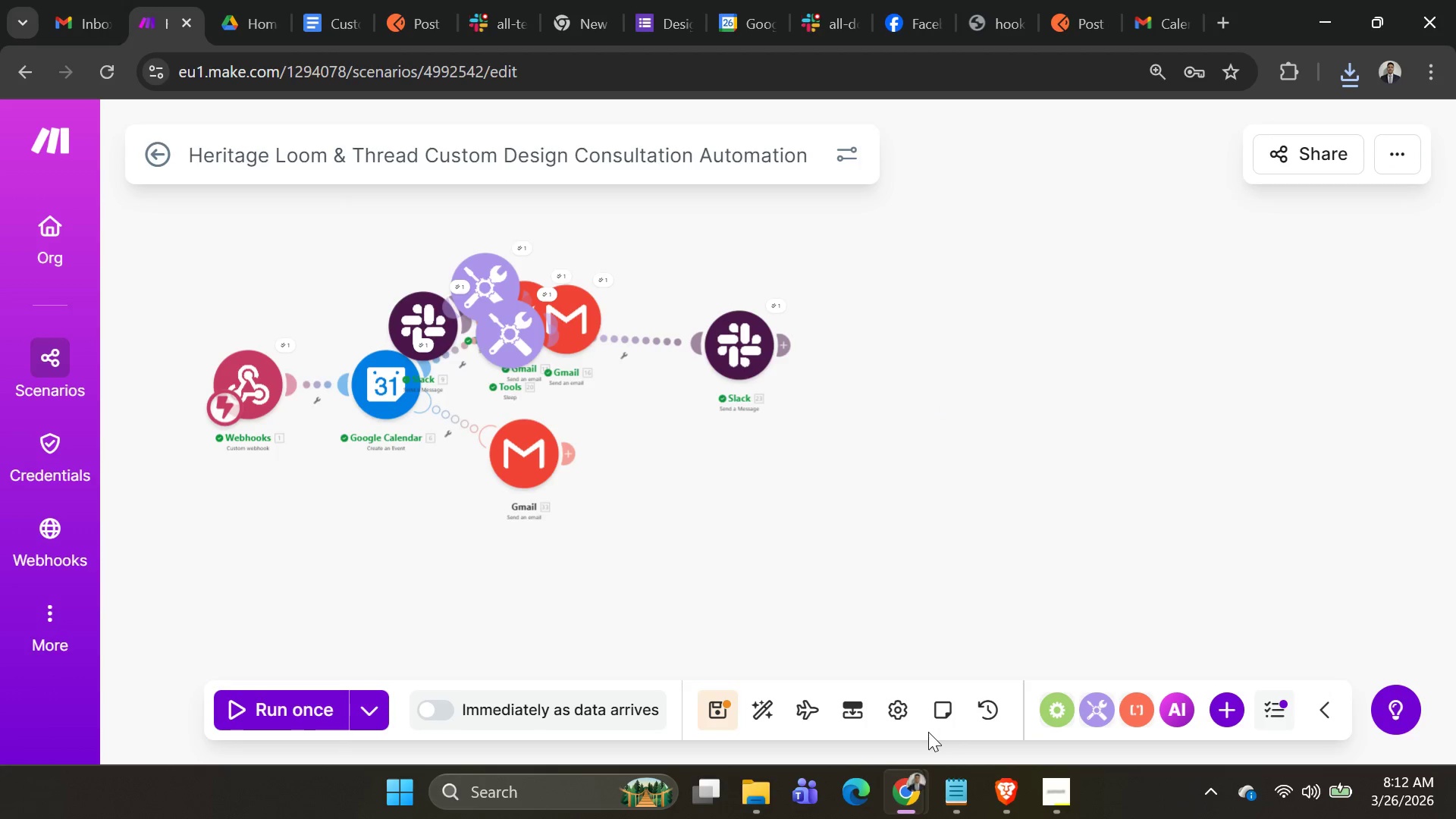 
left_click([719, 712])
 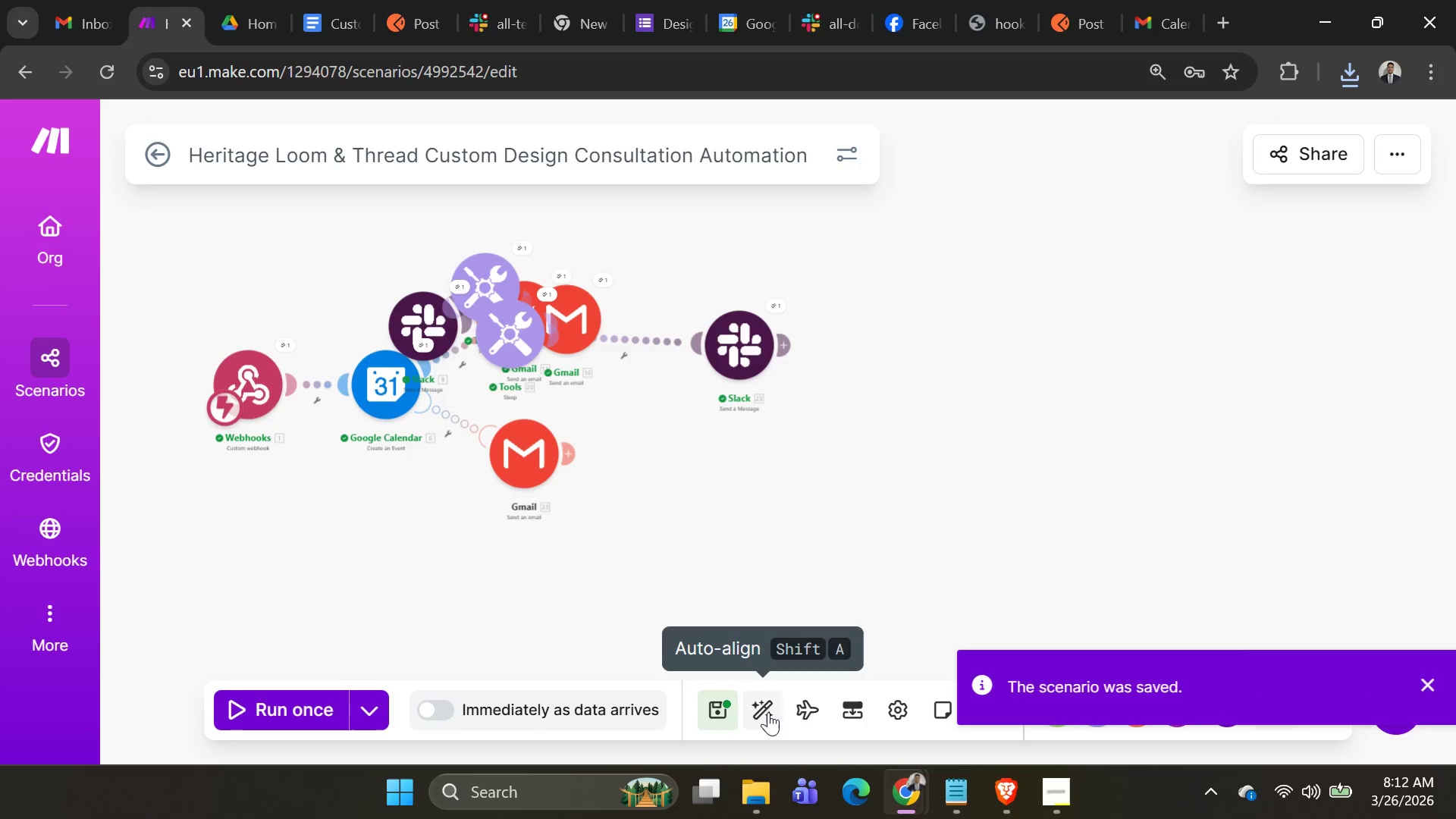 
left_click([766, 712])
 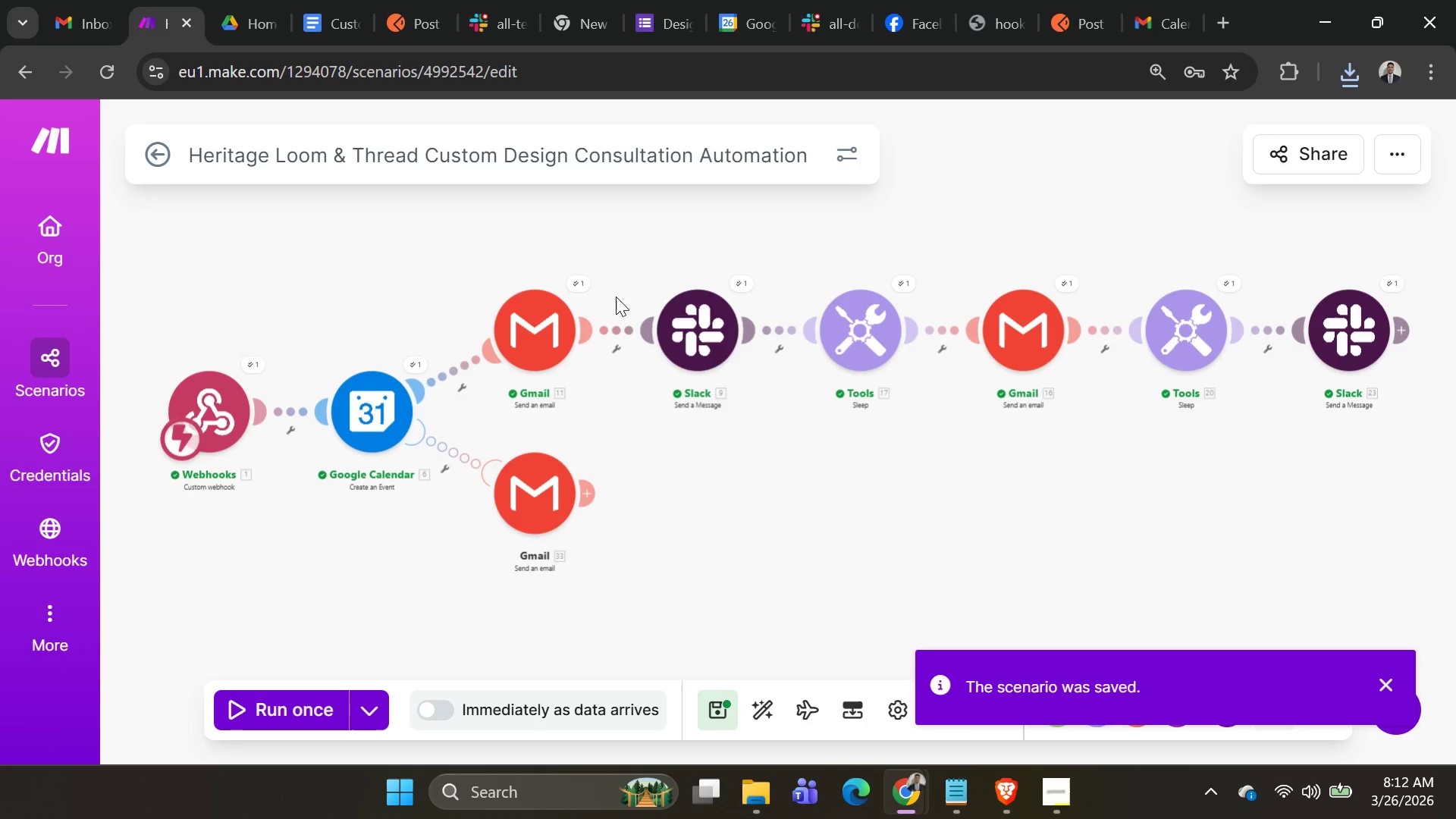 
left_click([583, 289])
 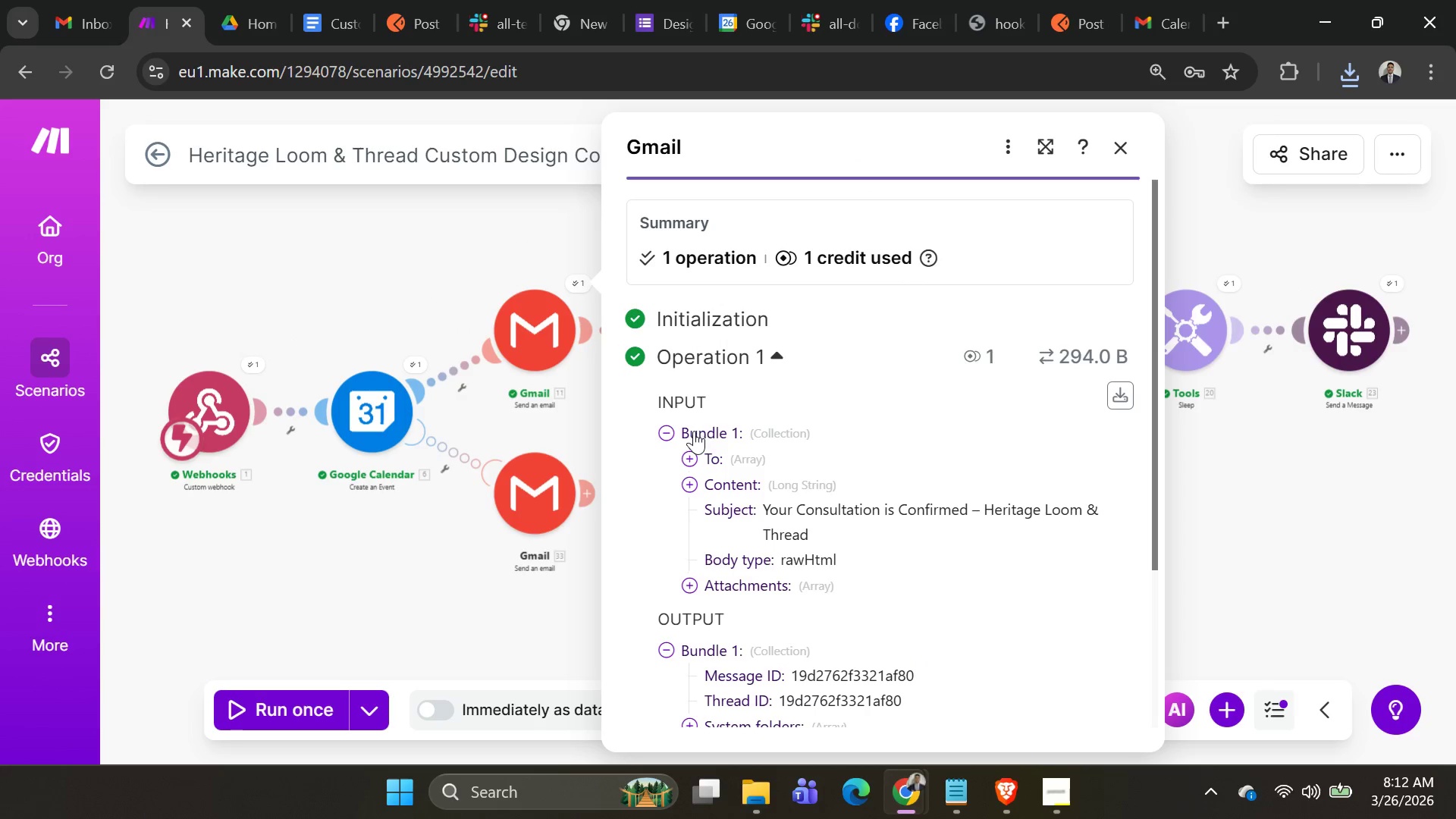 
left_click([695, 455])
 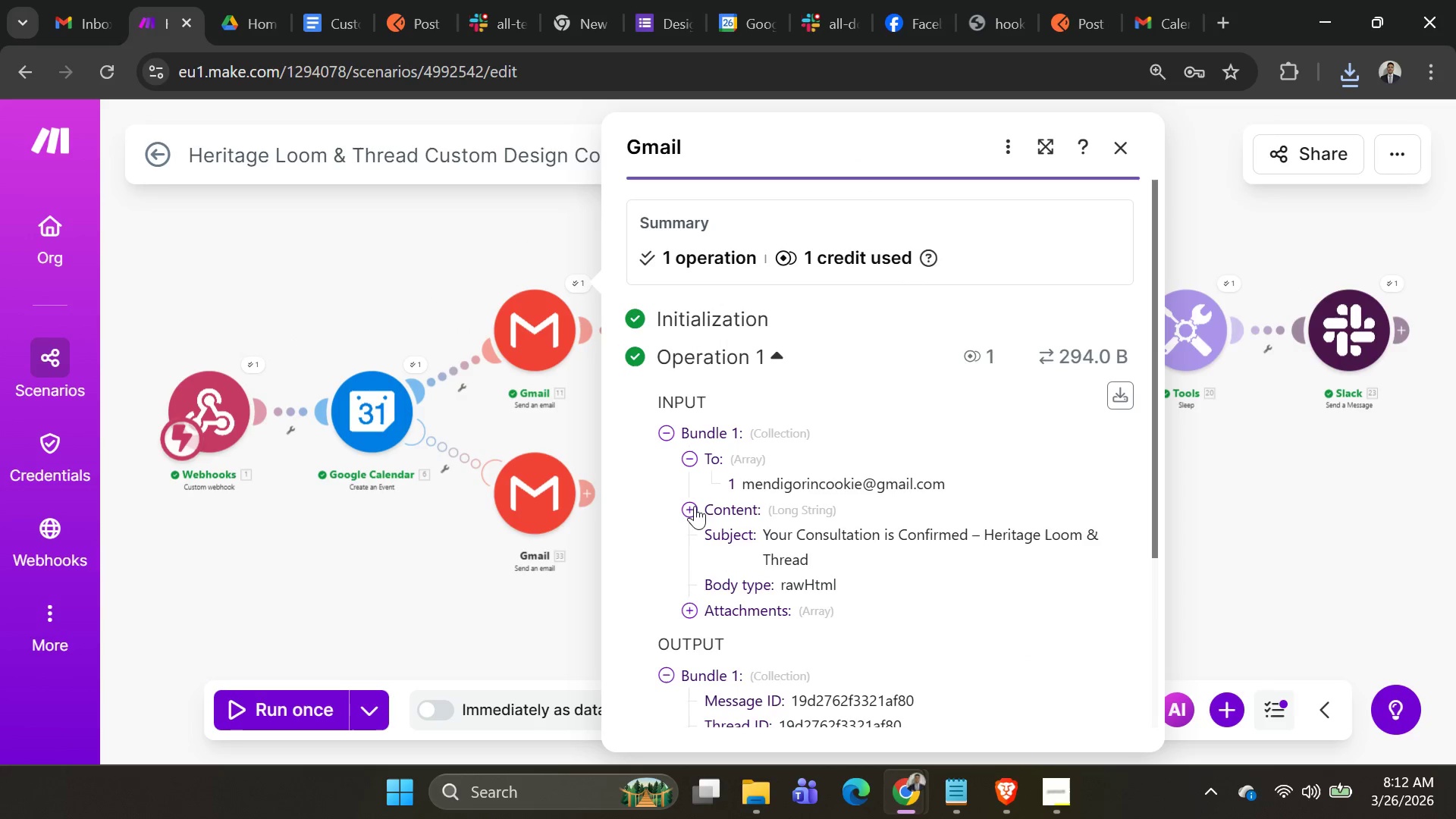 
left_click([694, 508])
 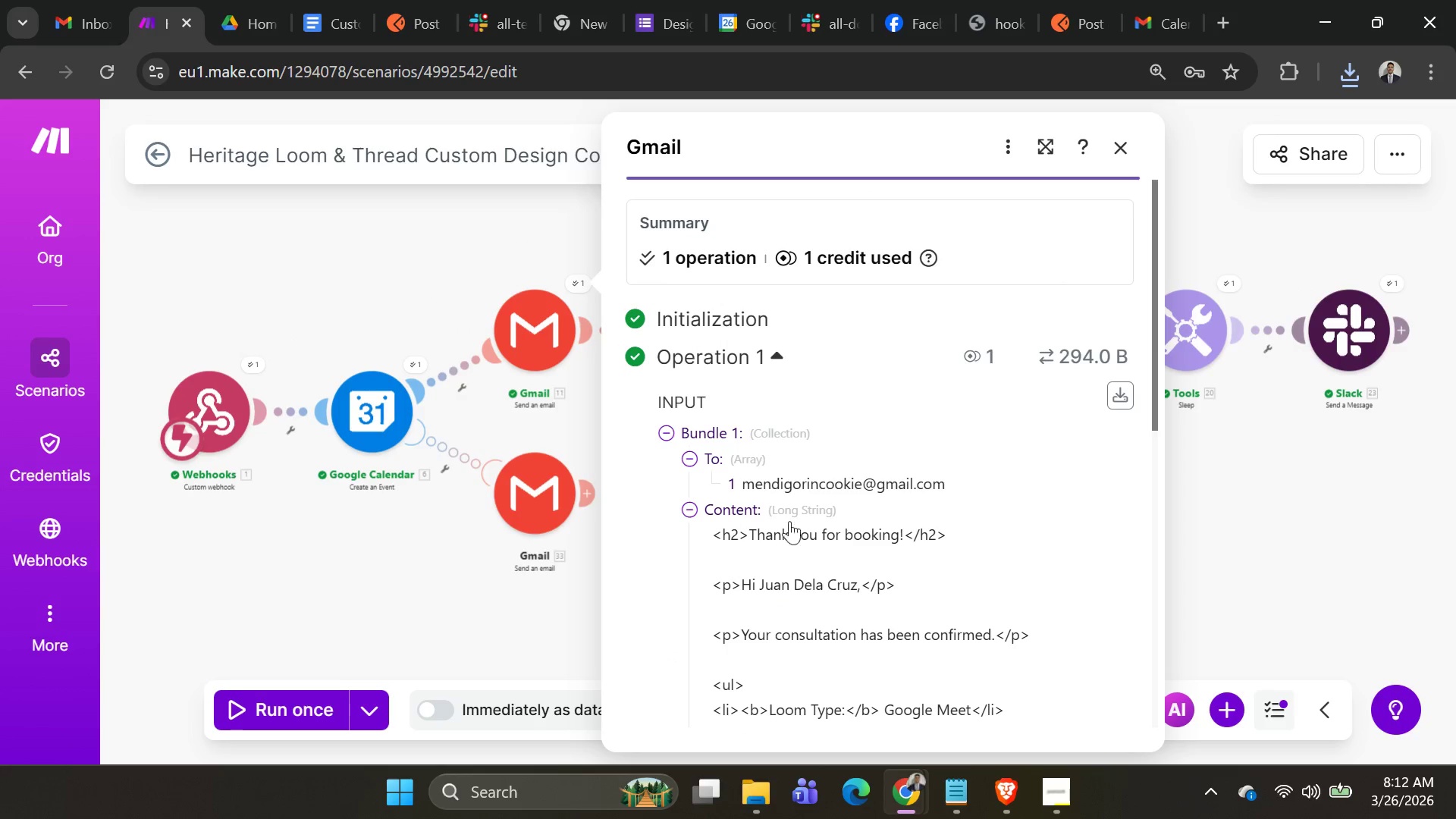 
scroll: coordinate [798, 510], scroll_direction: down, amount: 2.0
 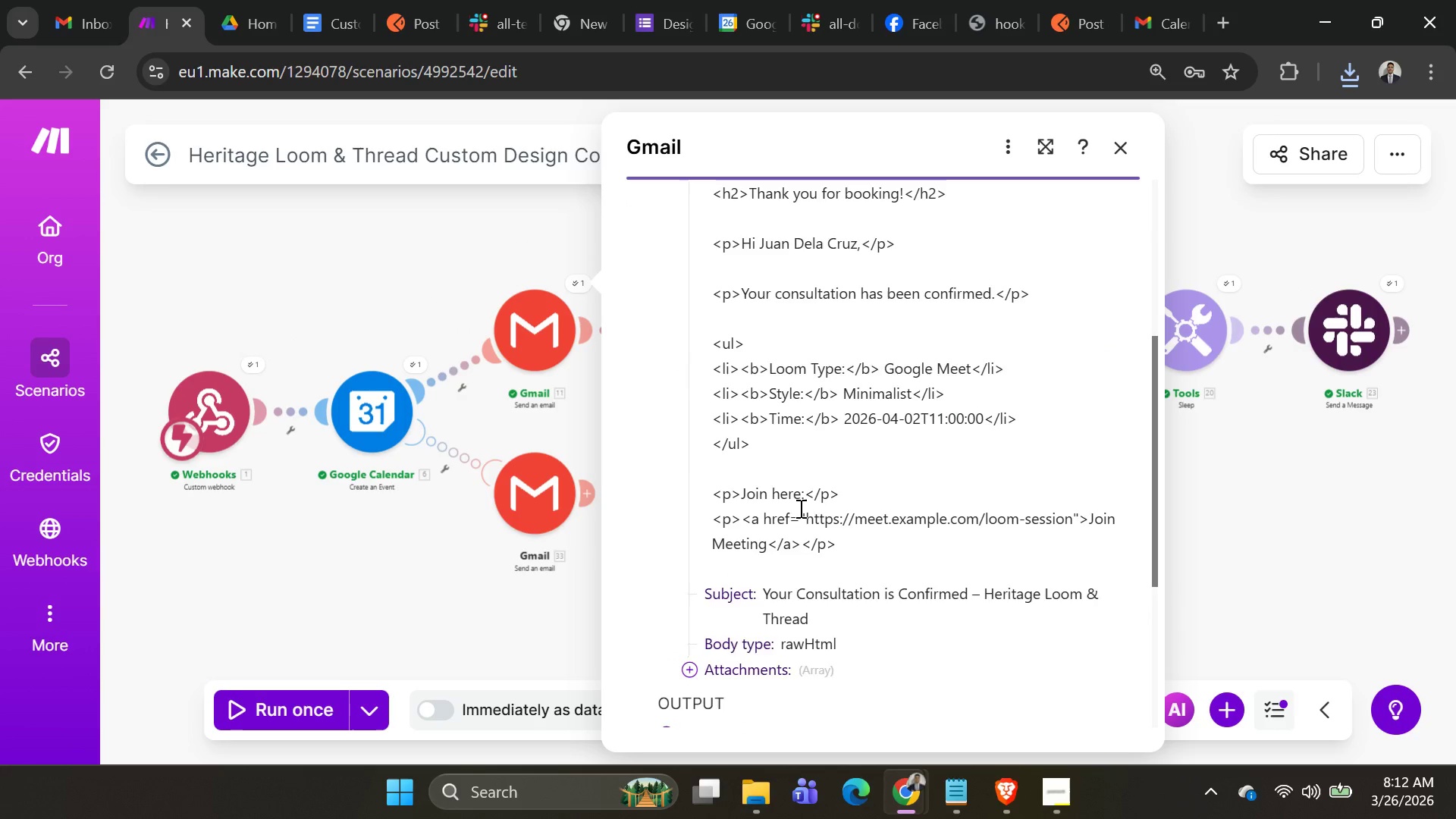 
scroll: coordinate [799, 507], scroll_direction: up, amount: 2.0
 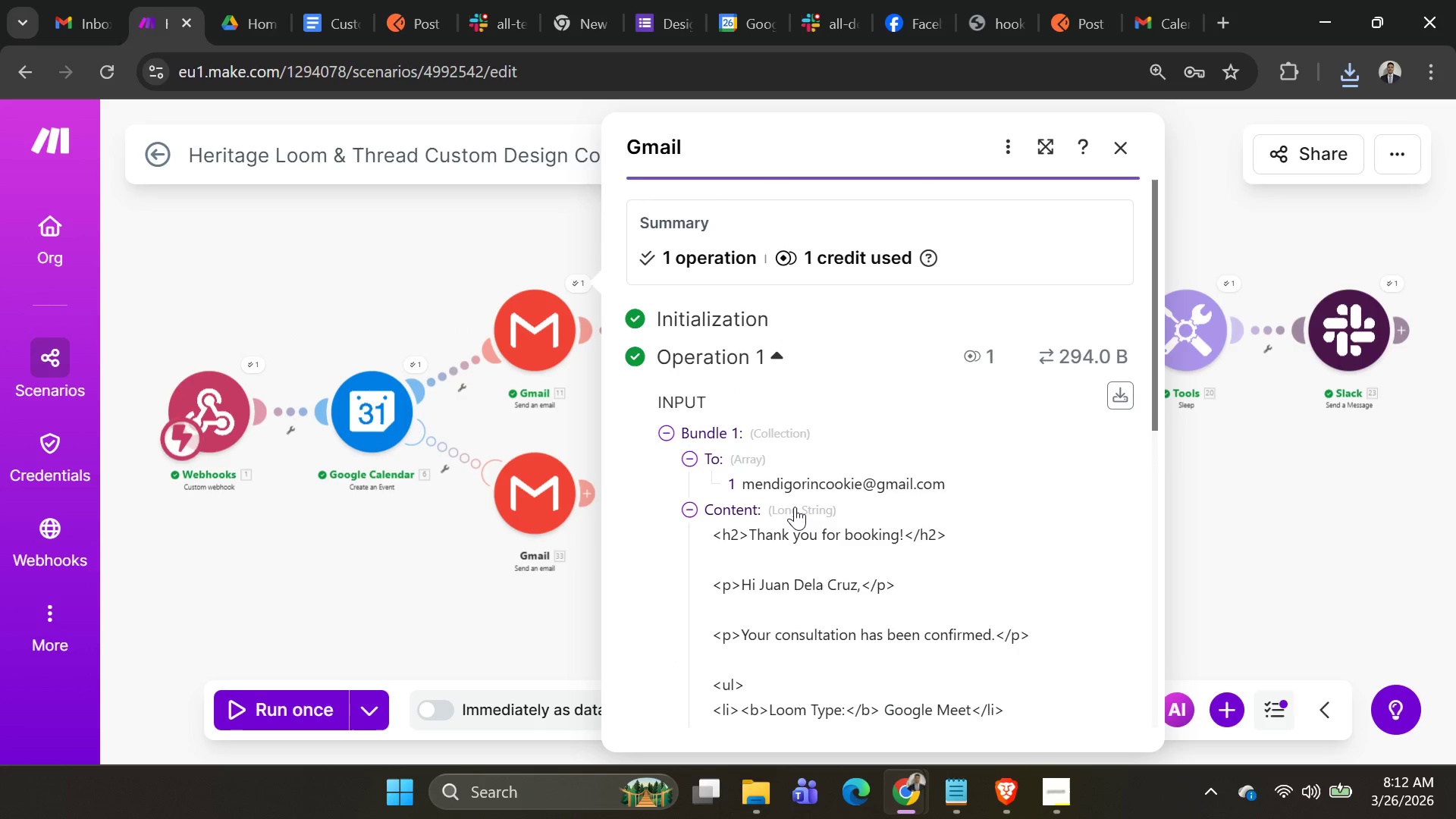 
scroll: coordinate [797, 504], scroll_direction: down, amount: 3.0
 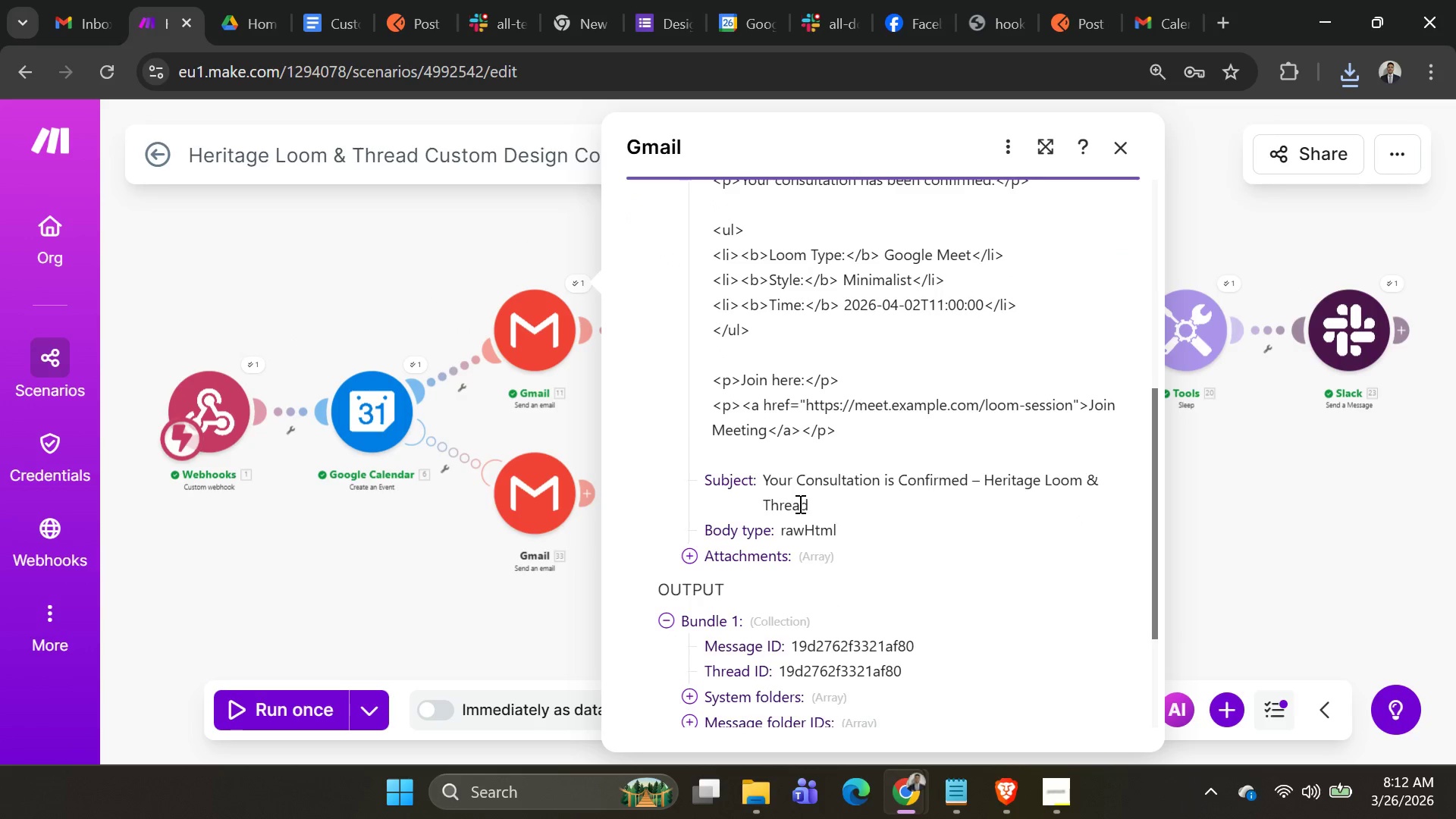 
scroll: coordinate [799, 504], scroll_direction: up, amount: 3.0
 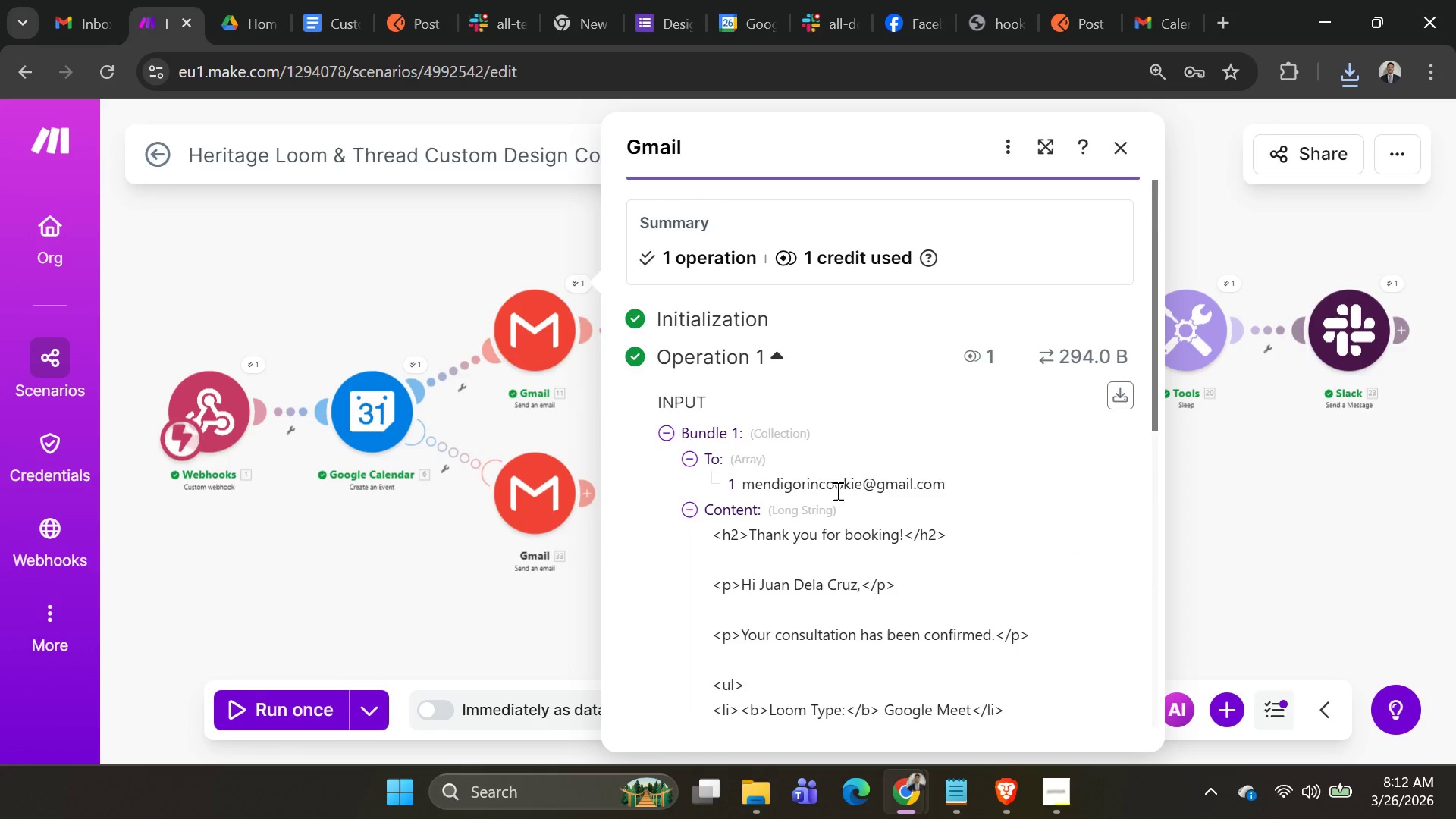 
scroll: coordinate [836, 491], scroll_direction: down, amount: 1.0
 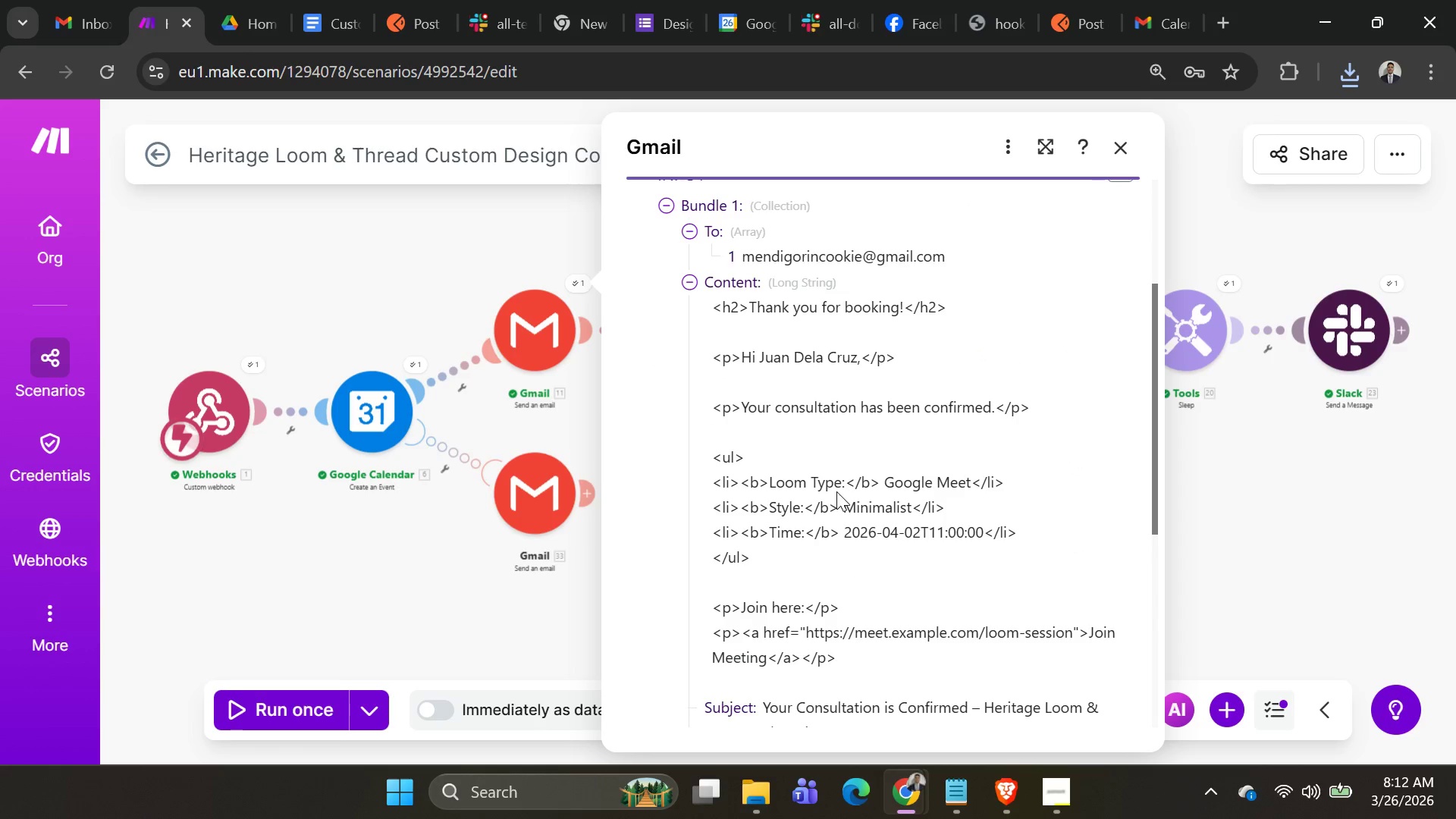 
left_click([368, 231])
 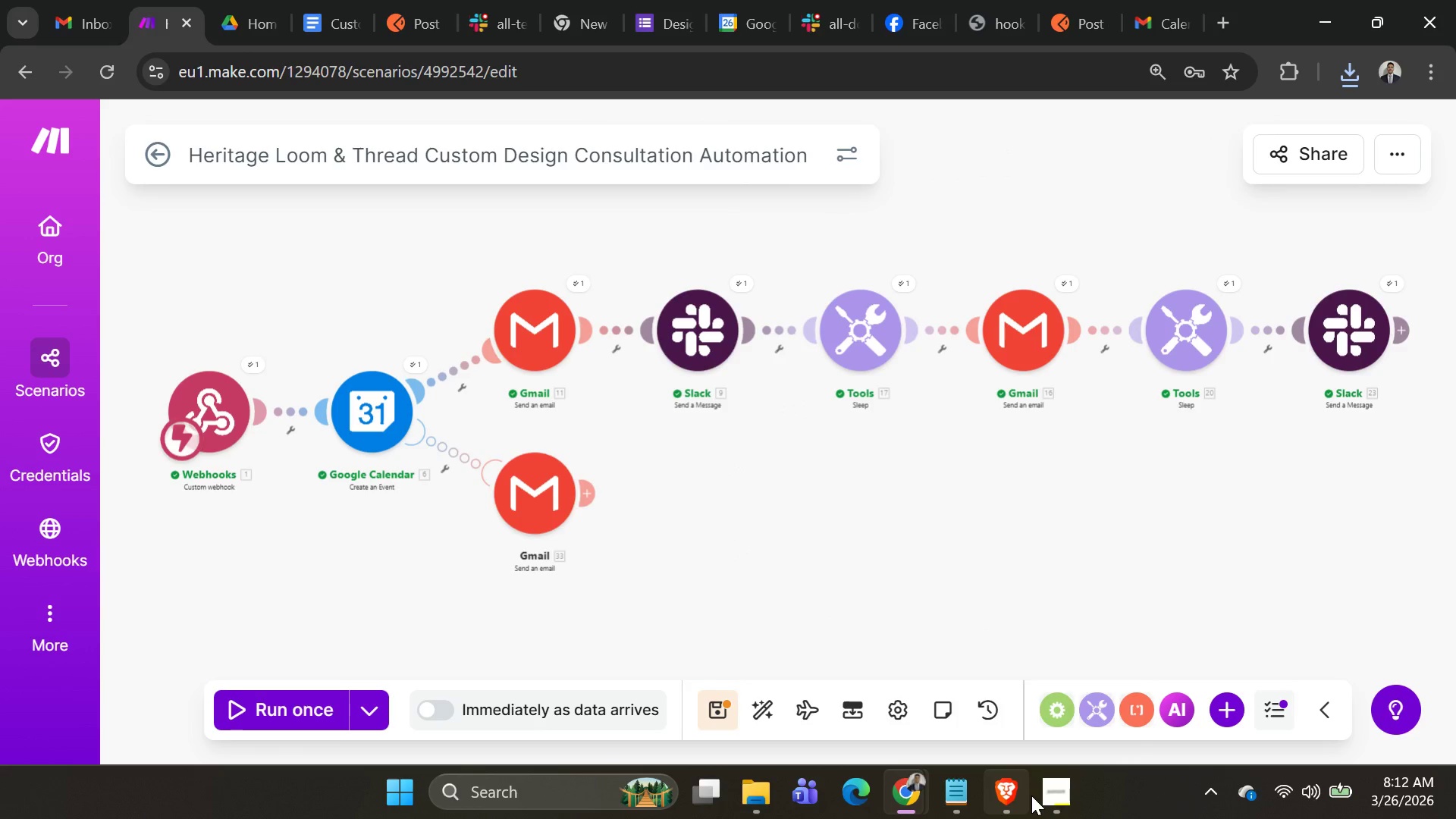 
wait(5.44)
 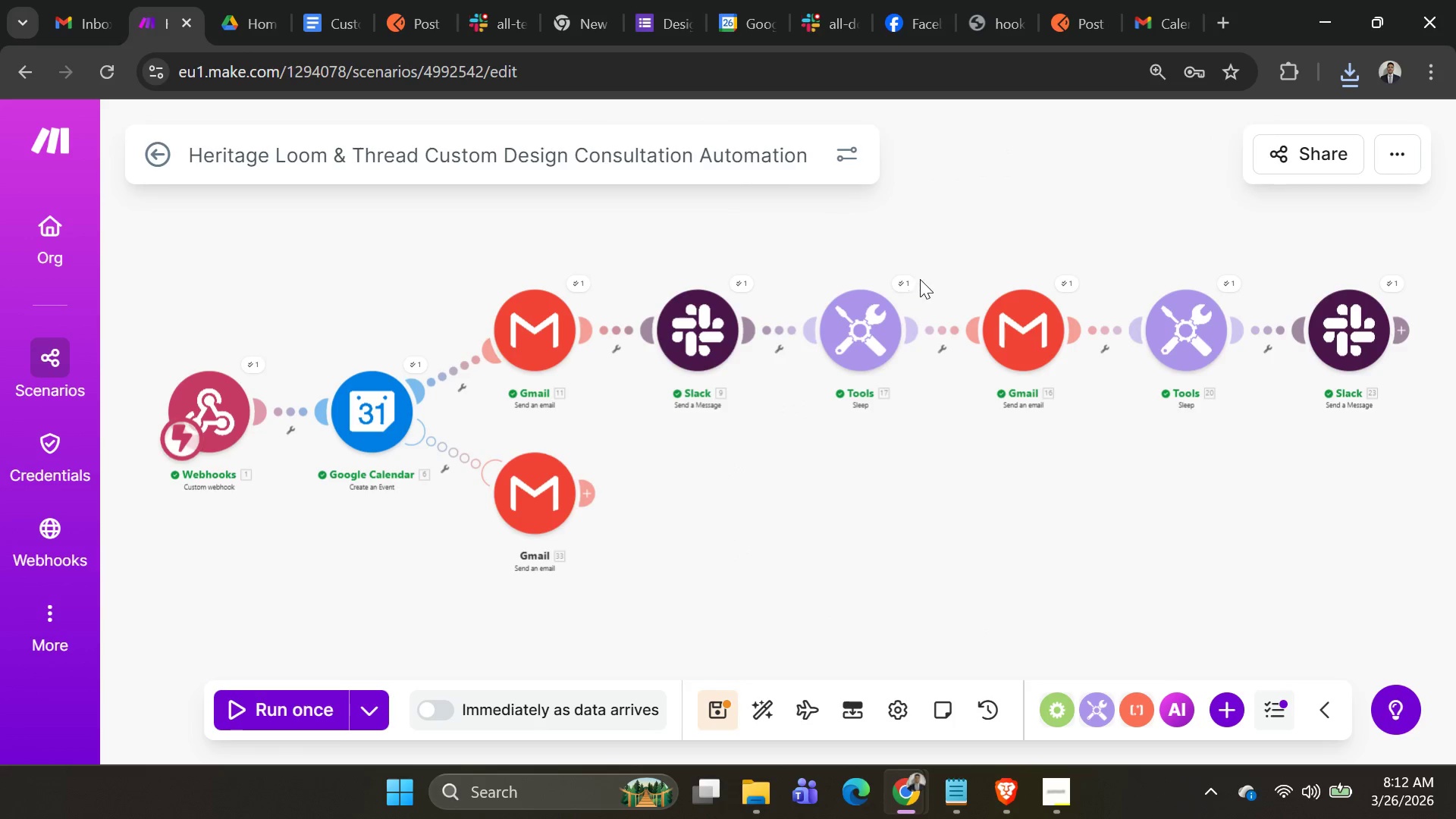 
mouse_move([219, 27])
 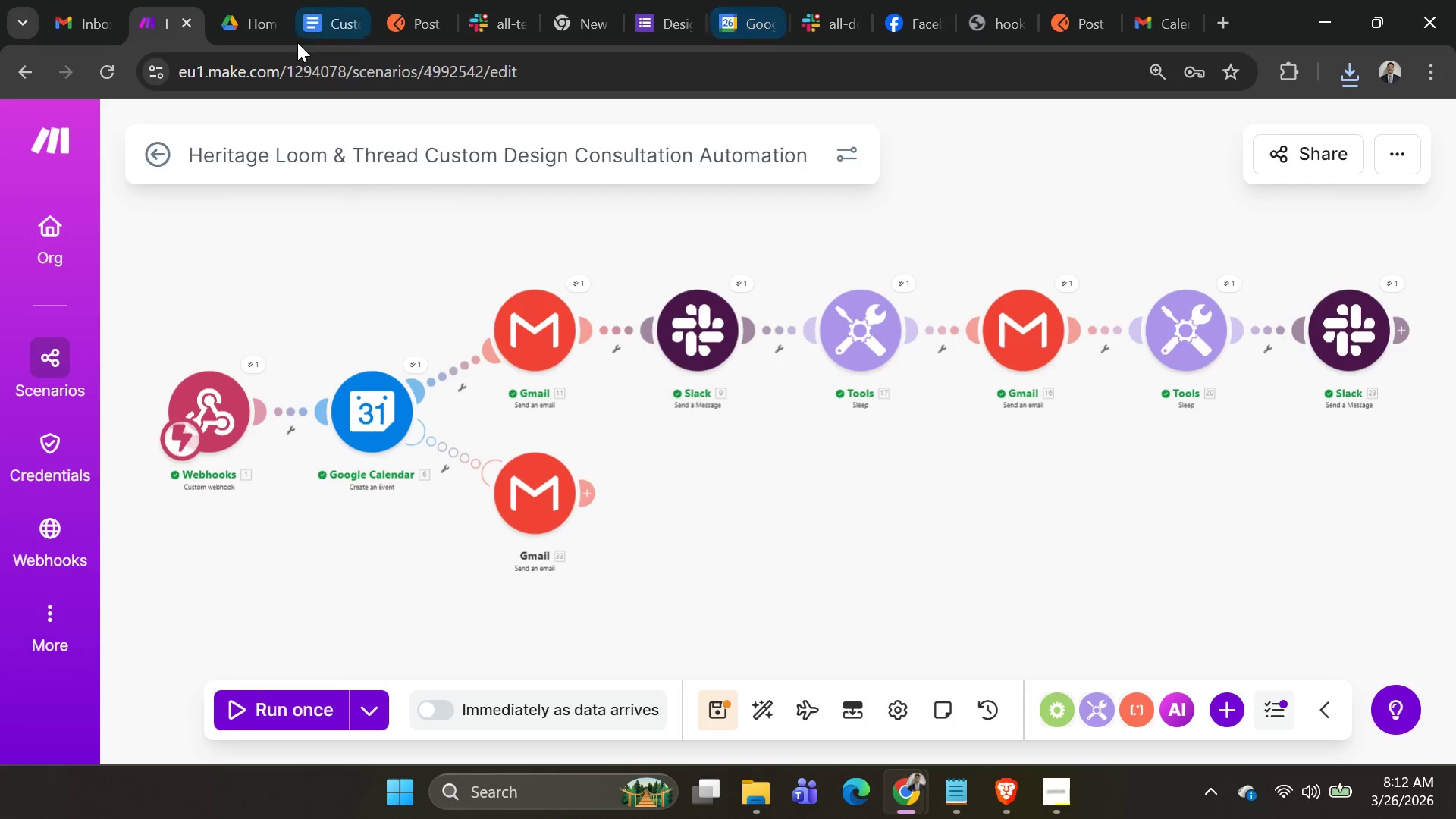 
left_click([920, 32])
 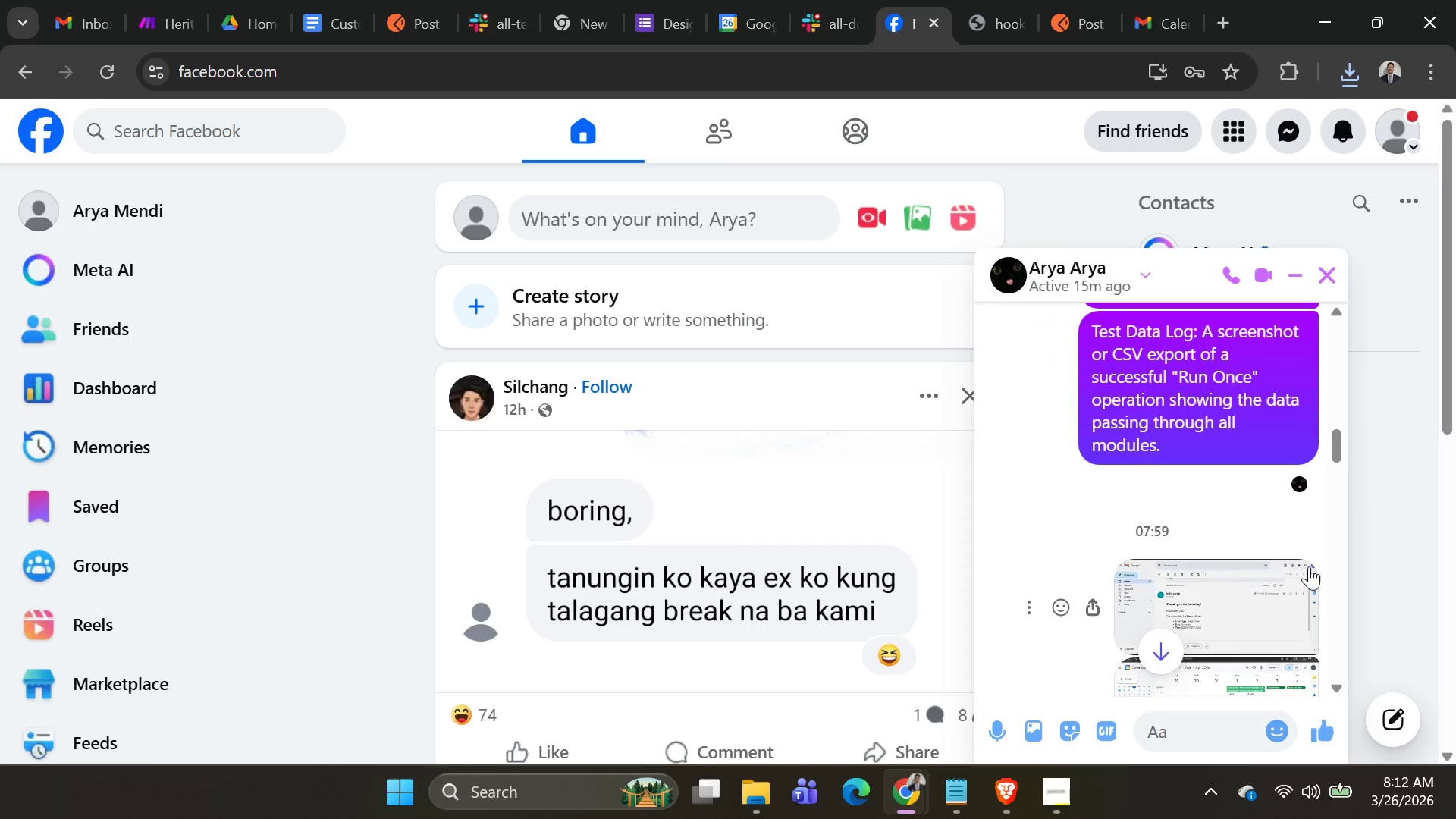 
scroll: coordinate [1238, 521], scroll_direction: down, amount: 1.0
 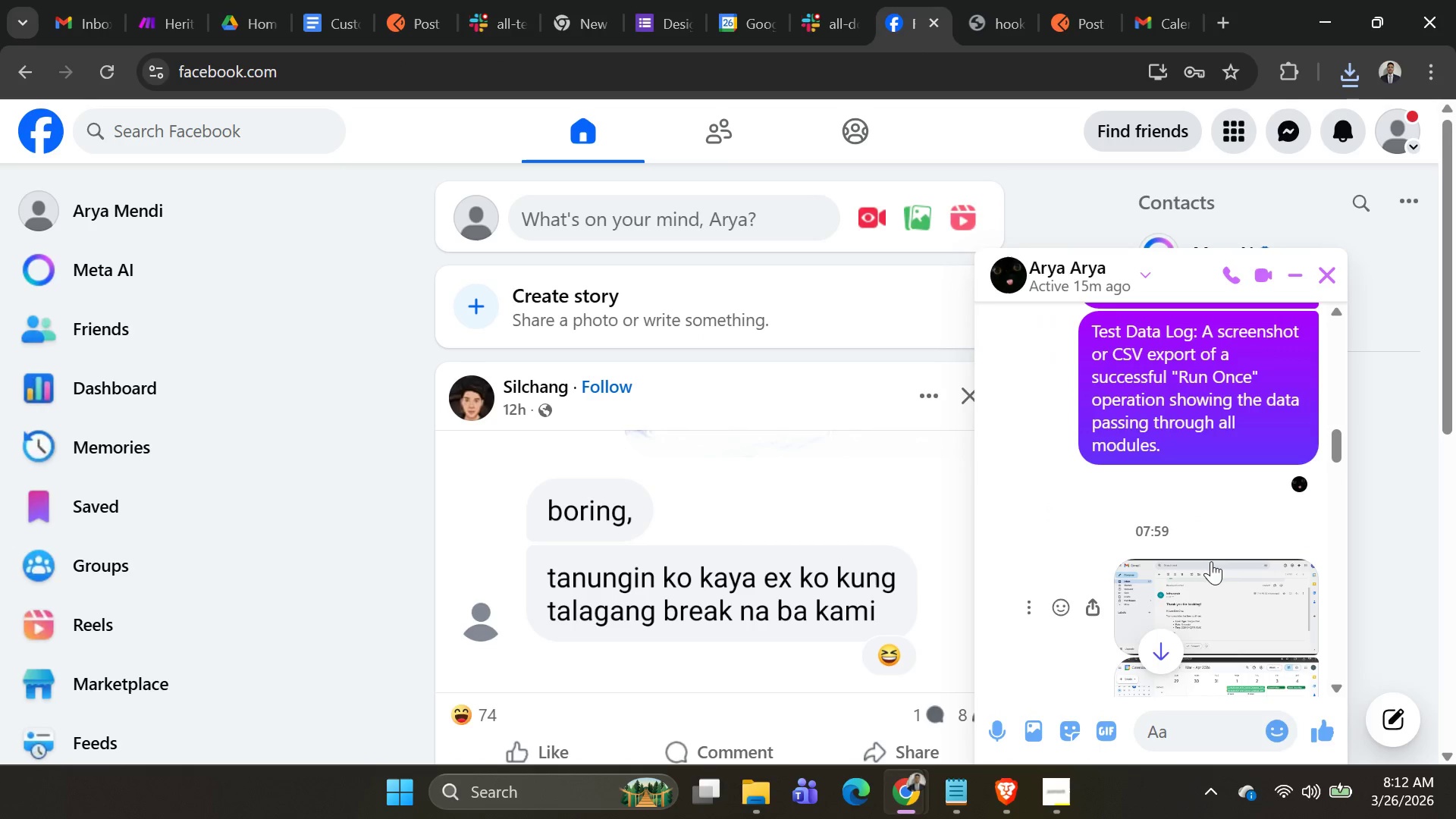 
left_click([1222, 588])
 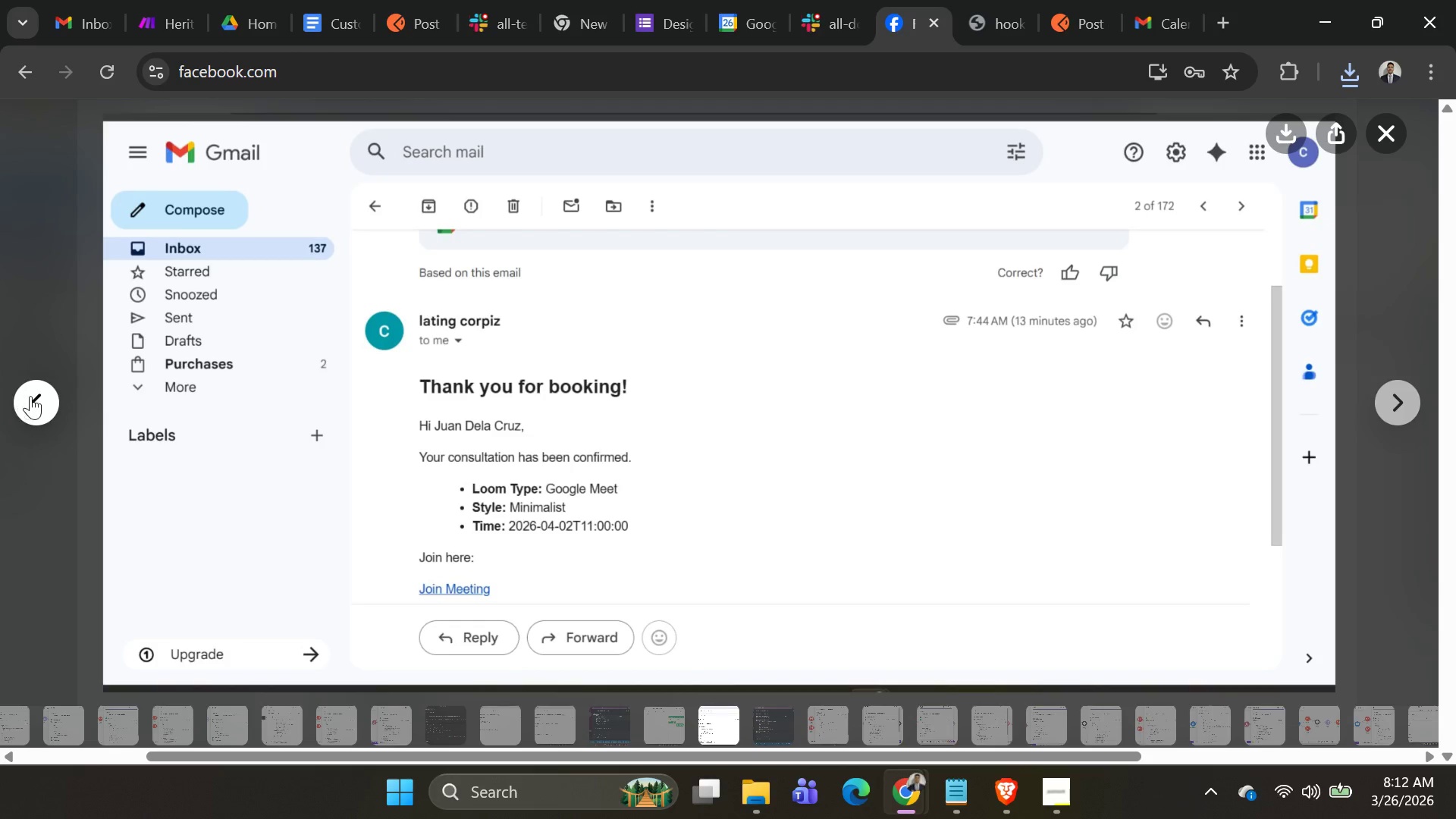 
double_click([33, 396])
 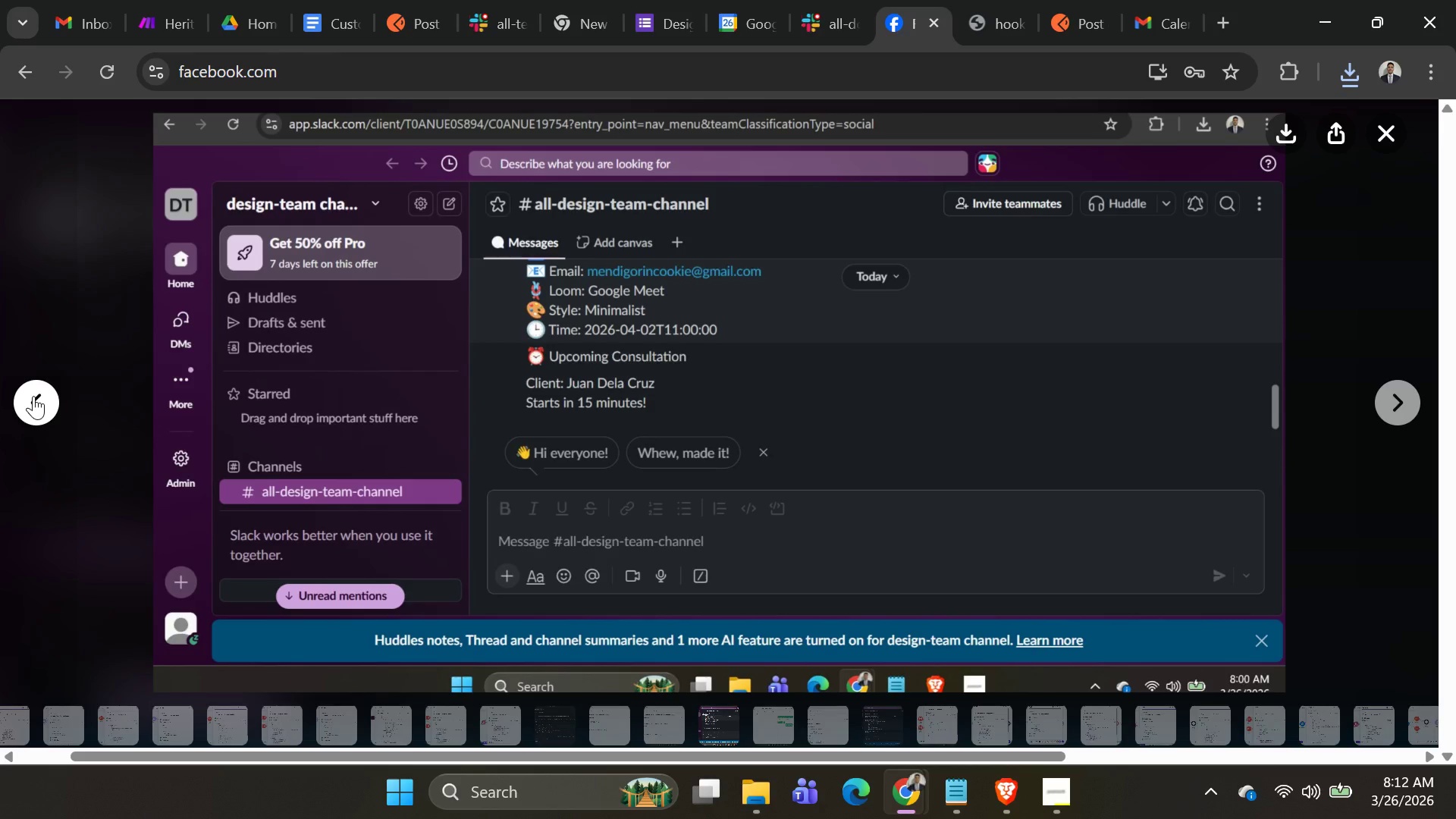 
left_click([33, 396])
 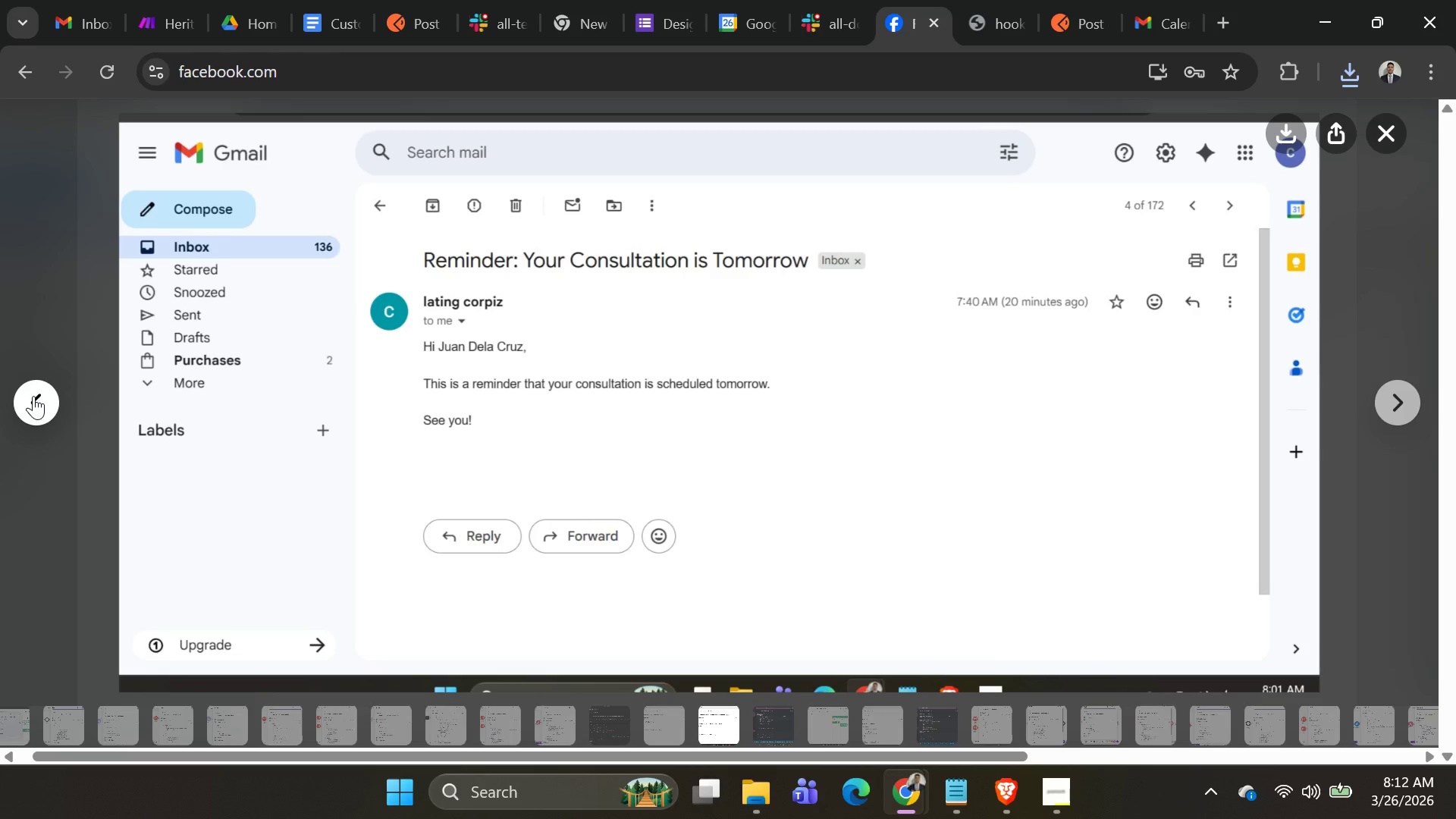 
left_click([33, 396])
 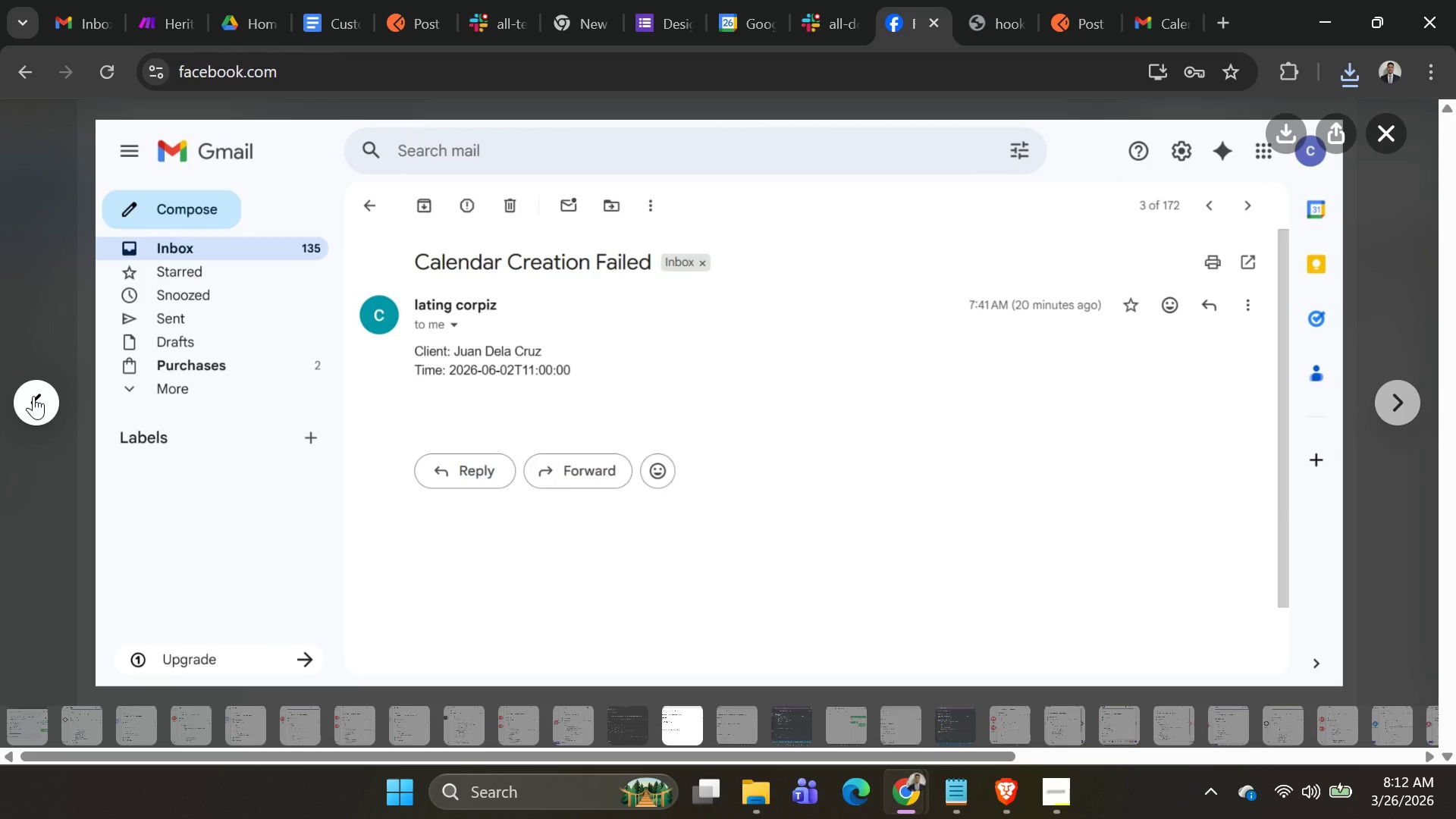 
left_click([33, 396])
 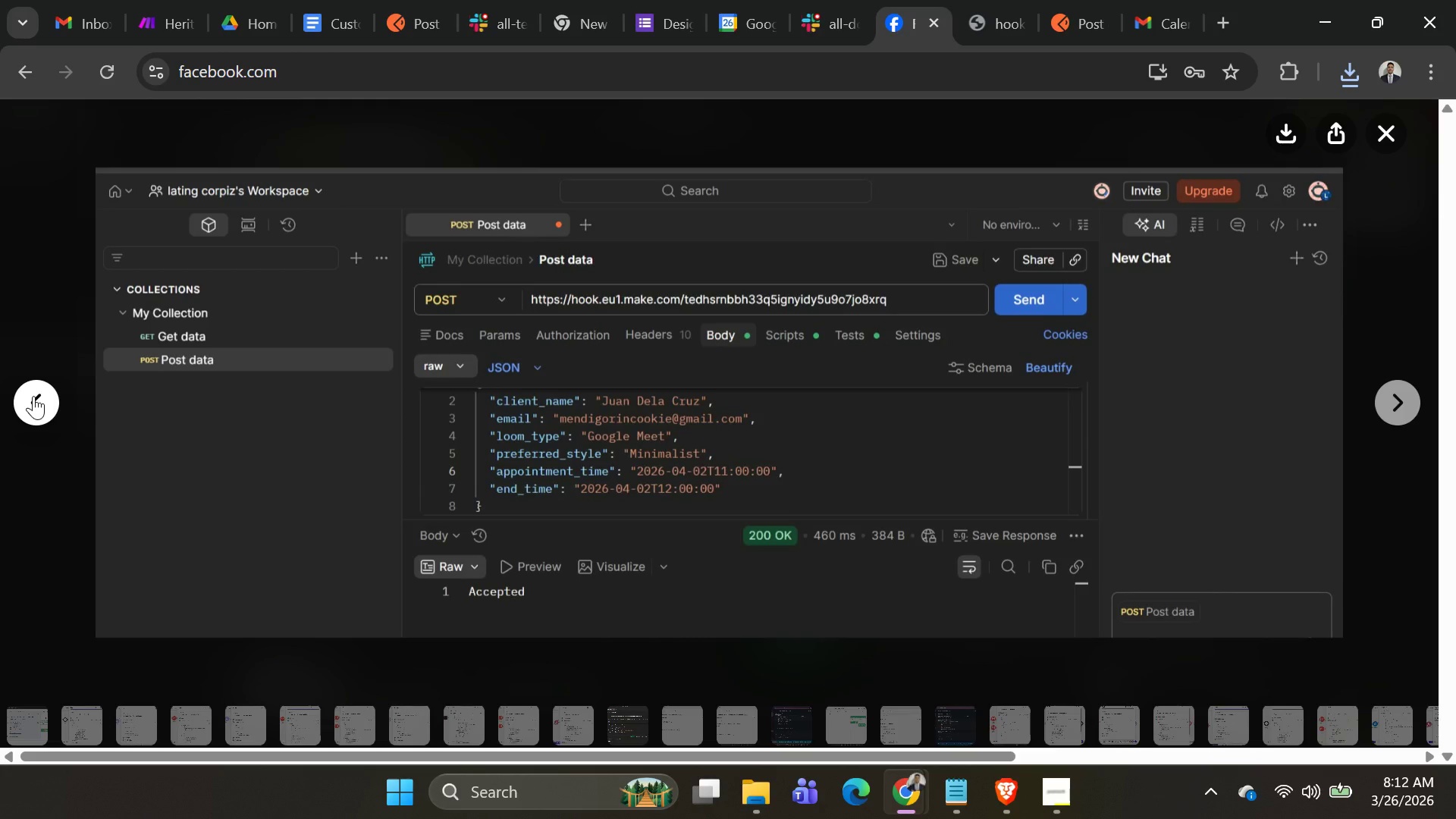 
left_click([33, 396])
 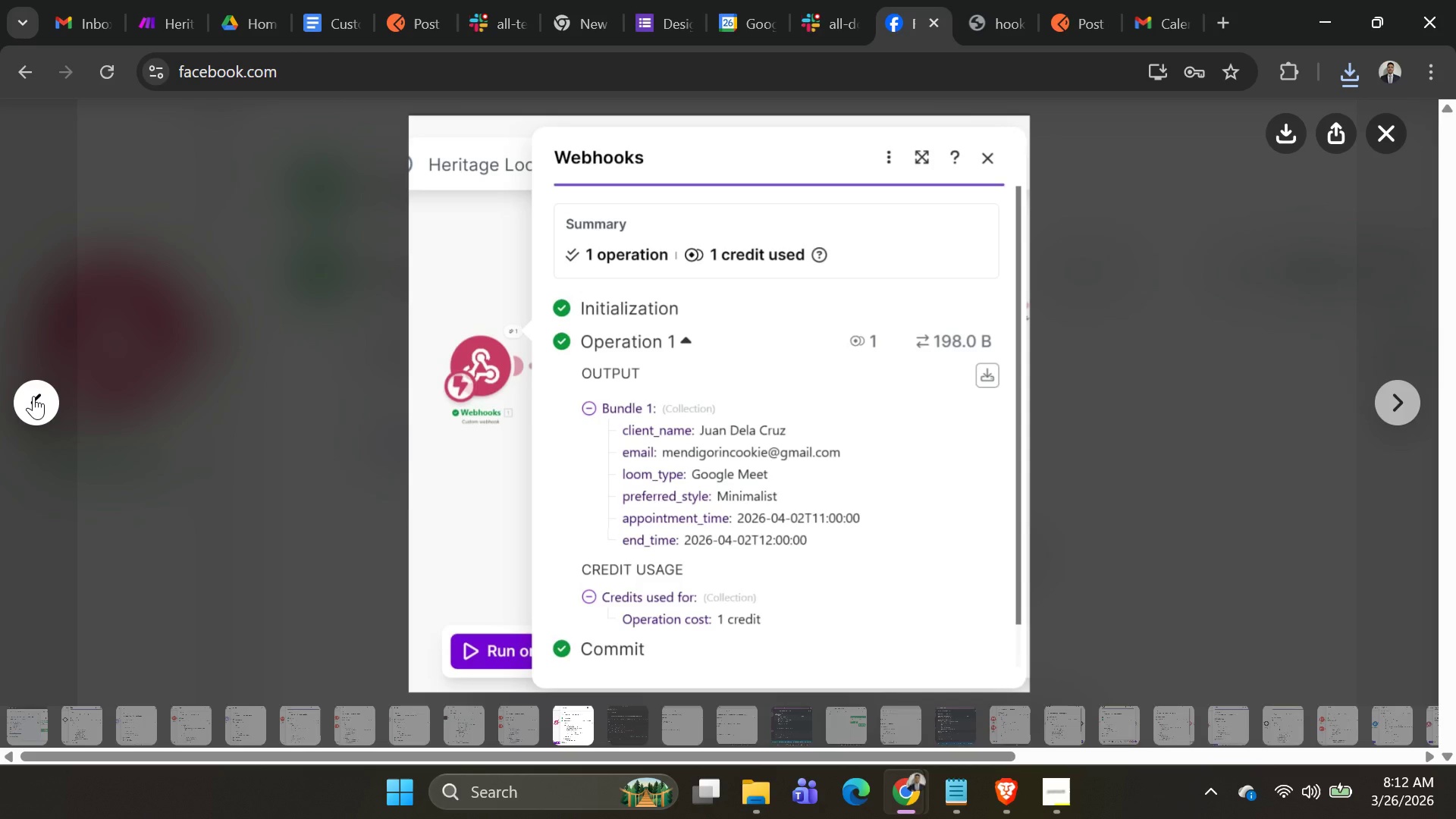 
left_click([33, 396])
 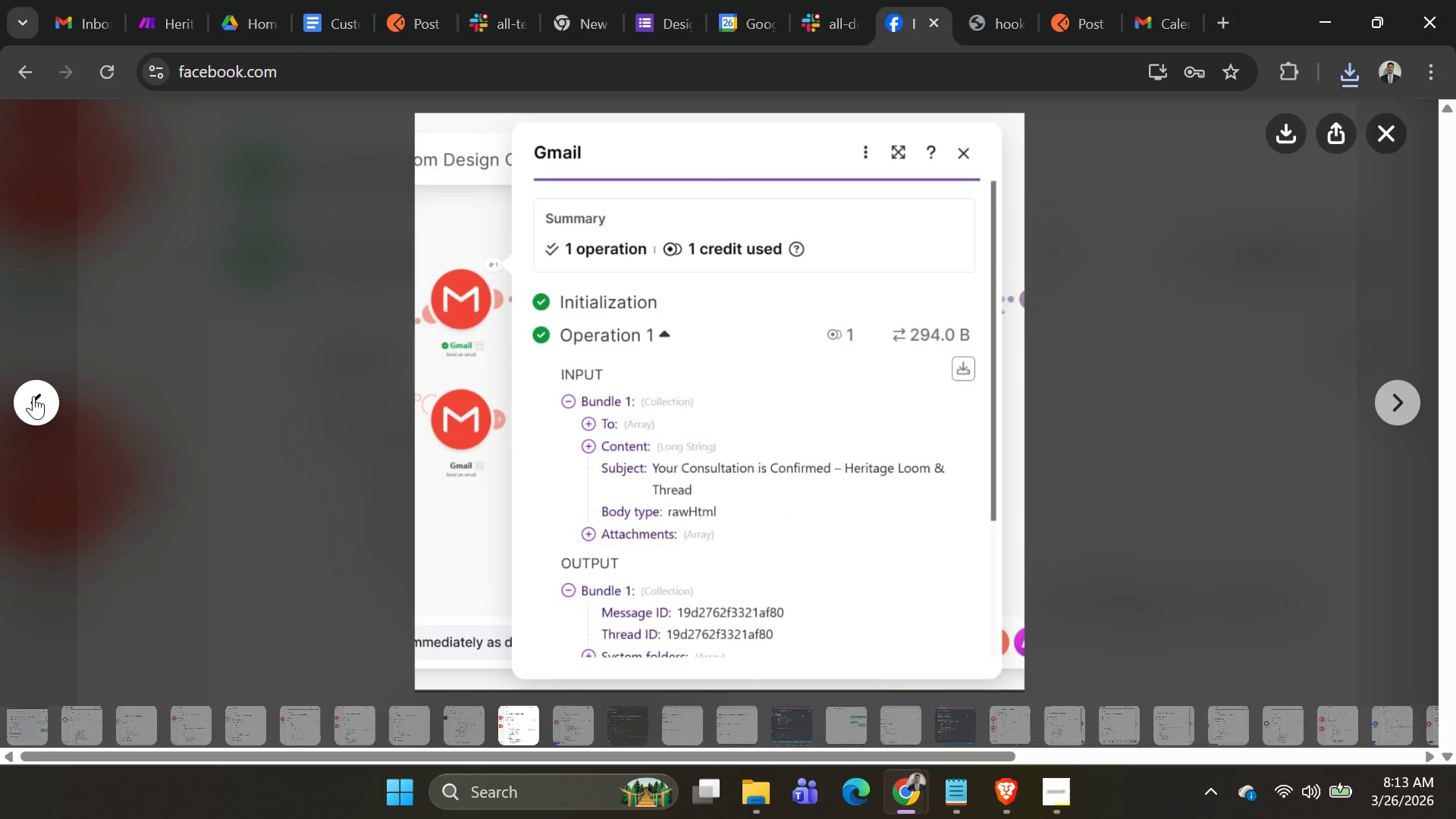 
left_click([33, 396])
 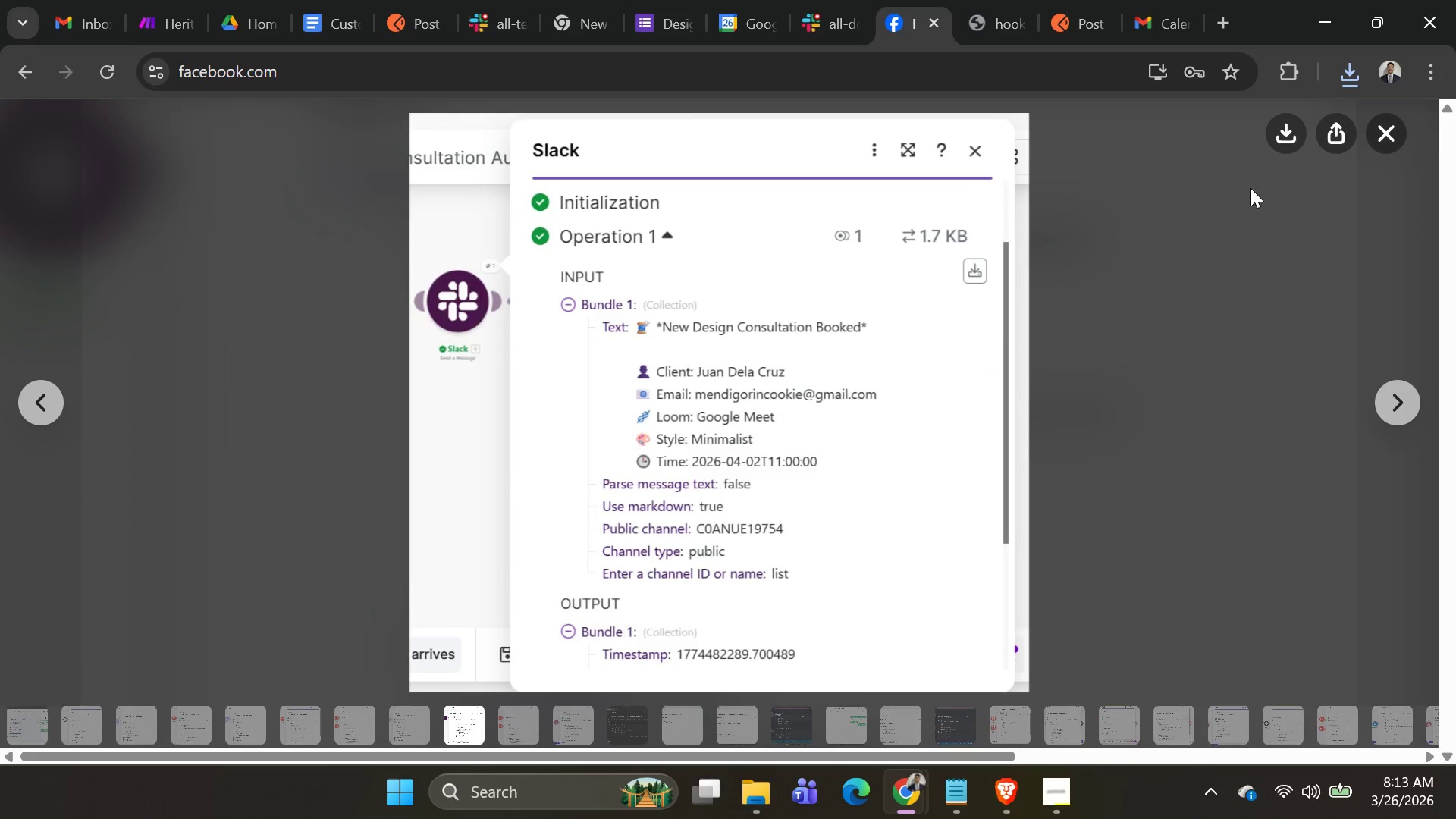 
left_click([1291, 146])
 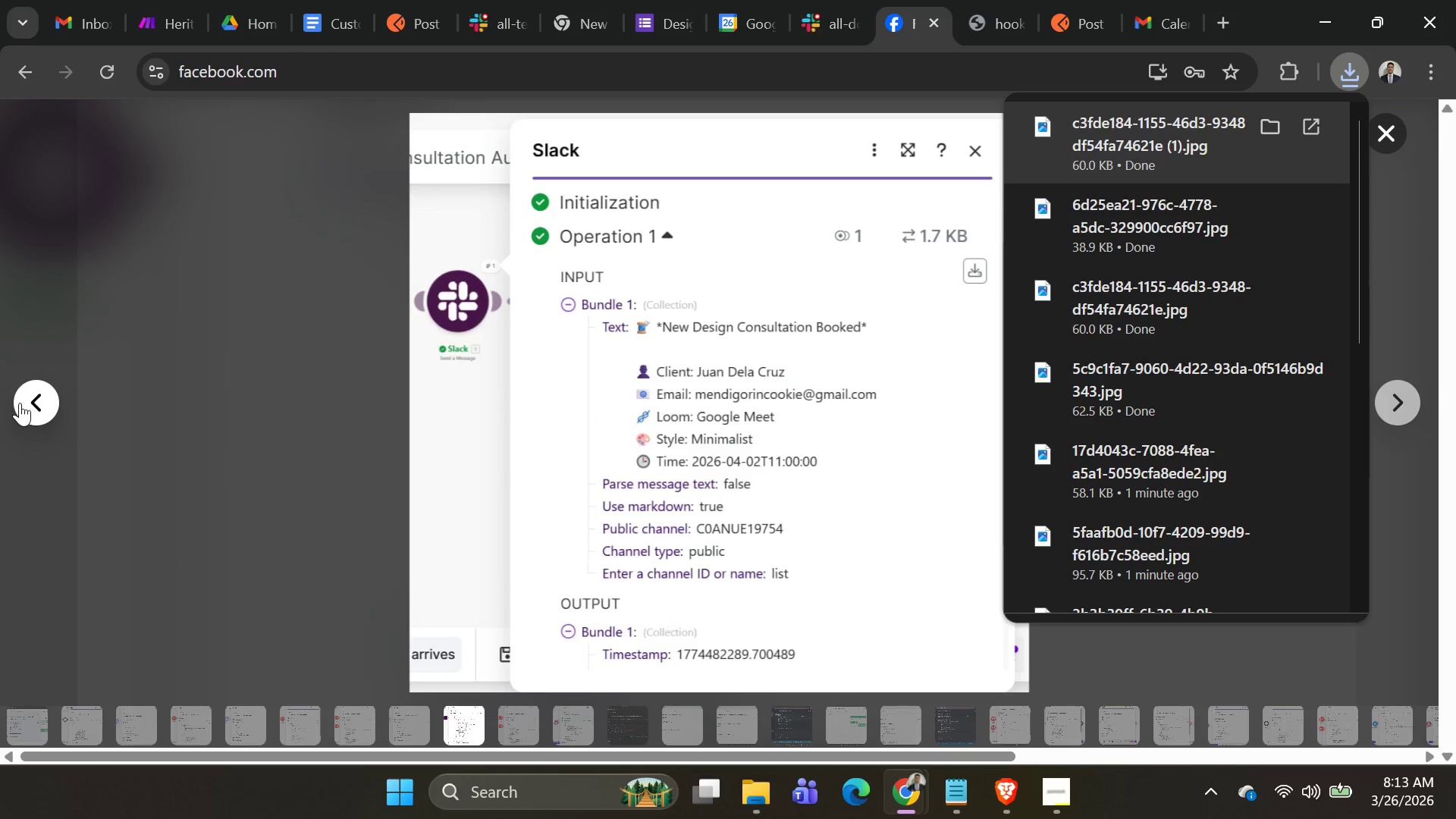 
left_click([39, 403])
 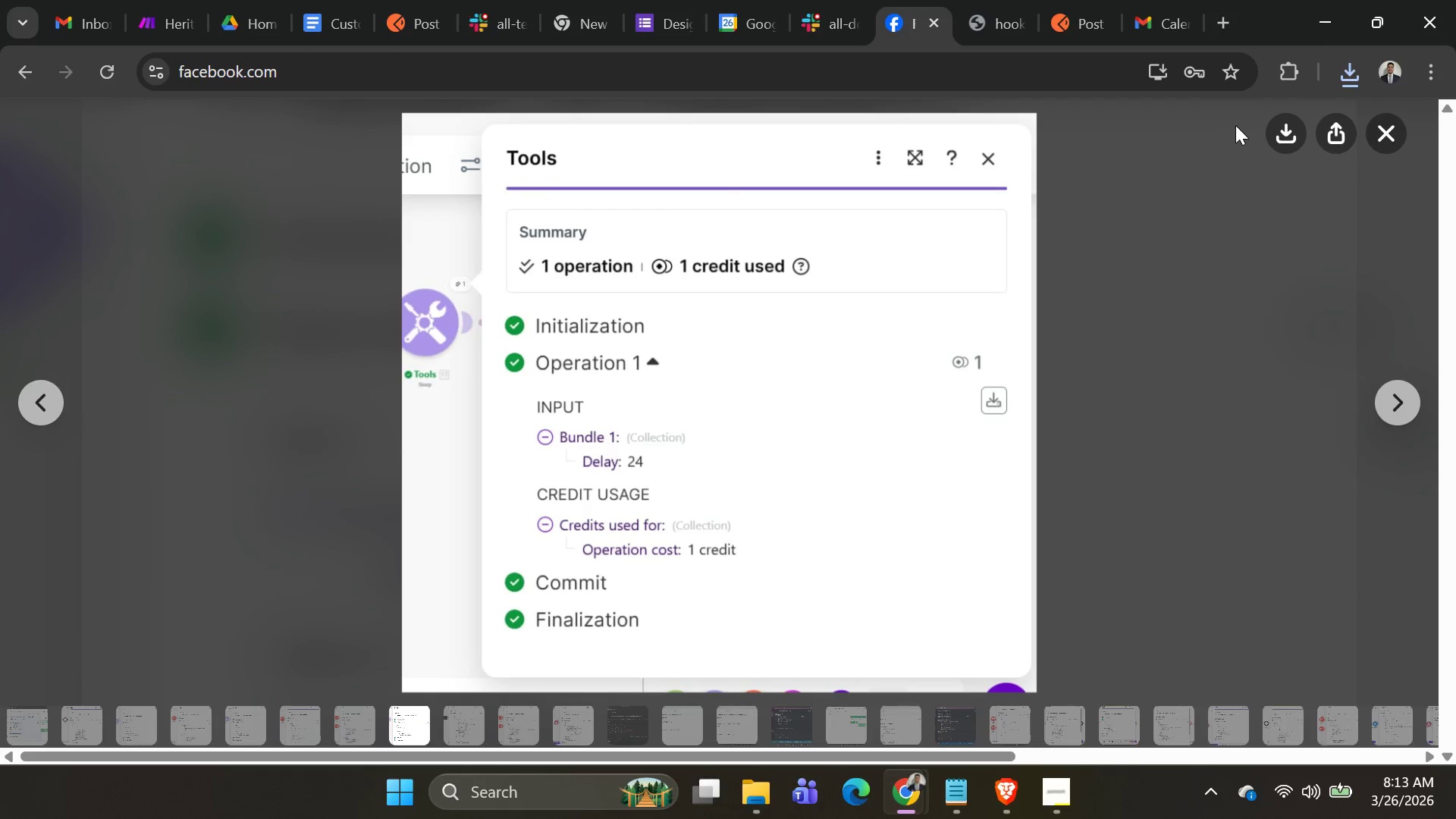 
left_click([1279, 124])
 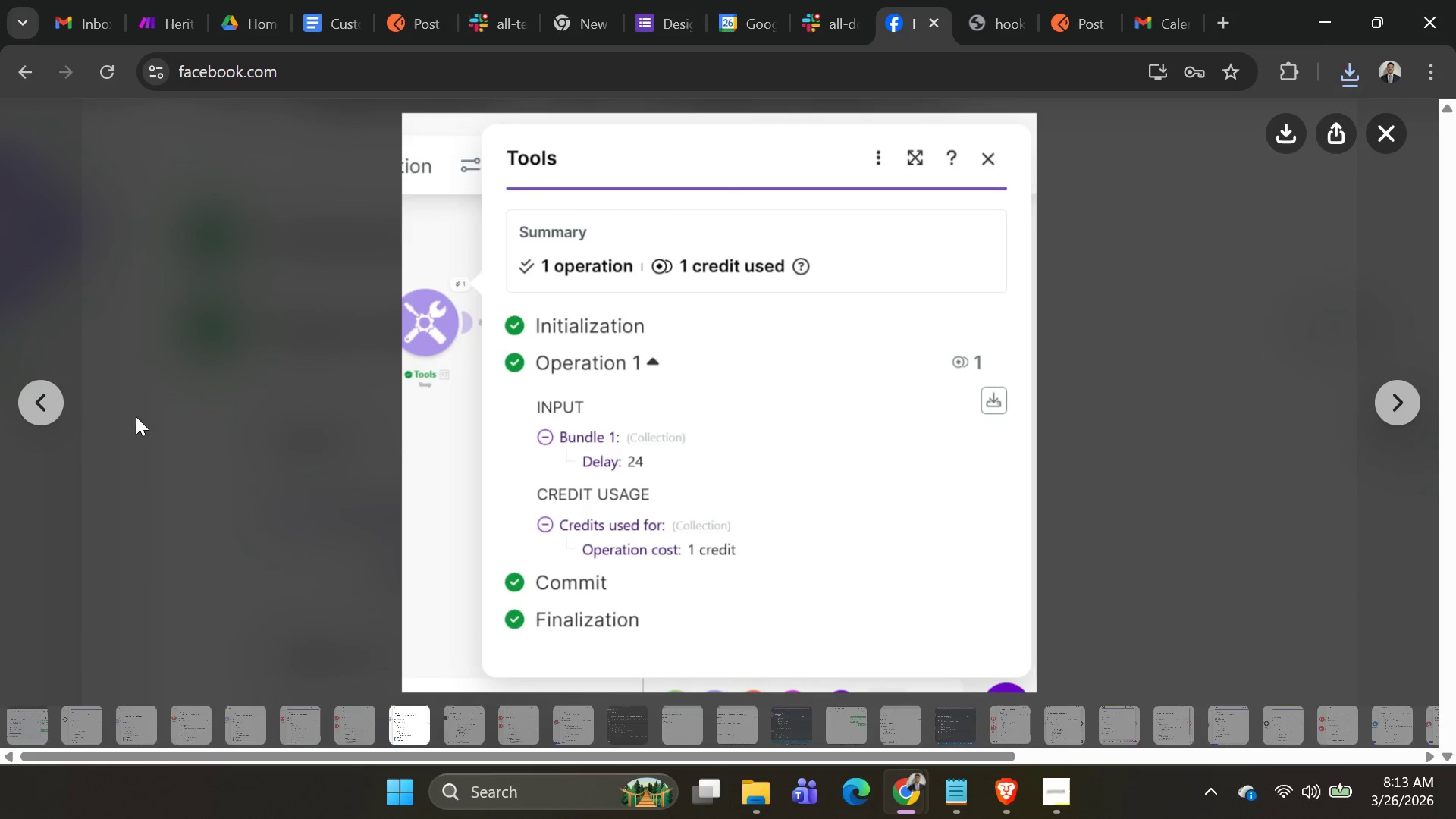 
left_click([22, 394])
 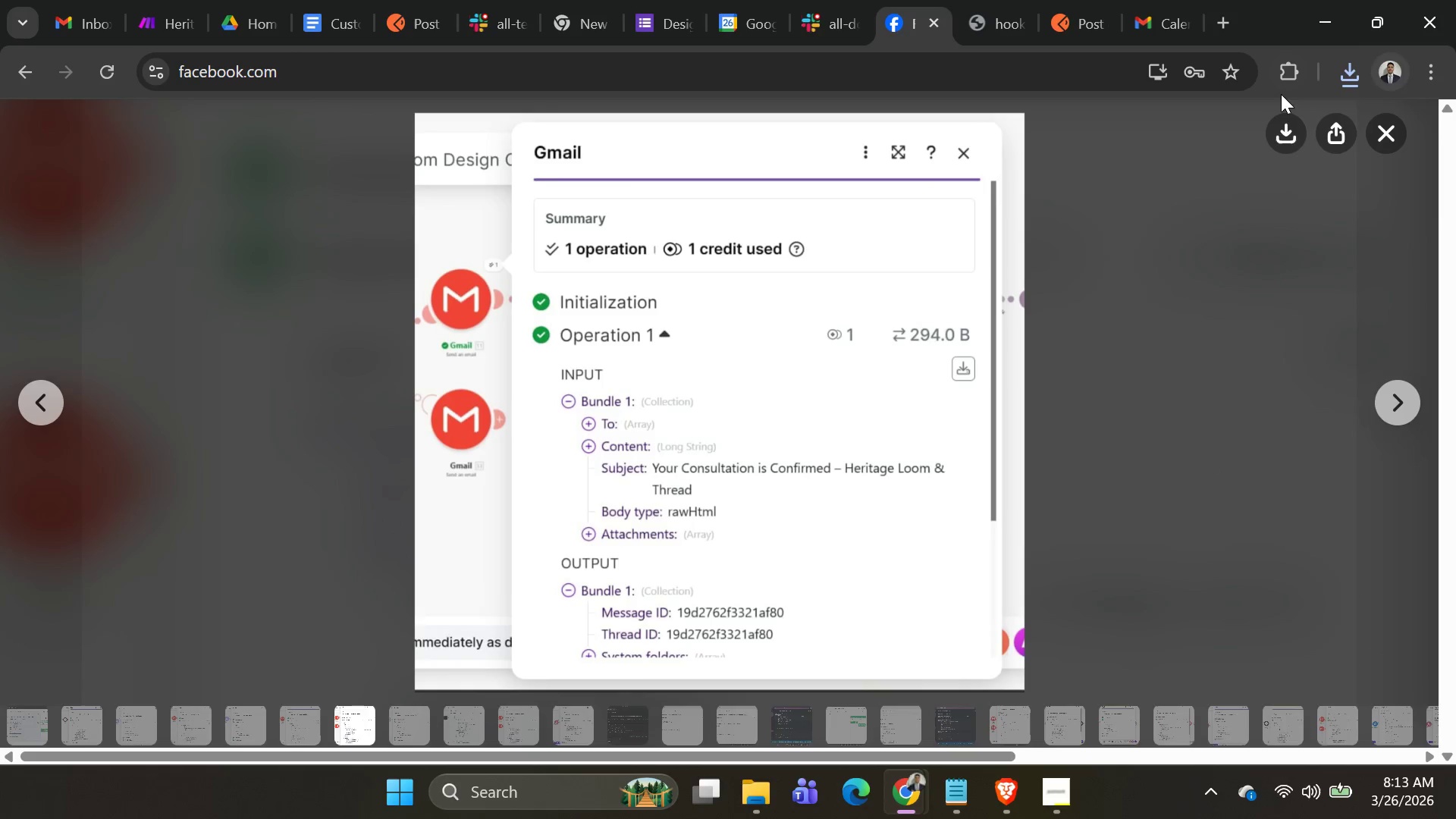 
left_click([1284, 121])
 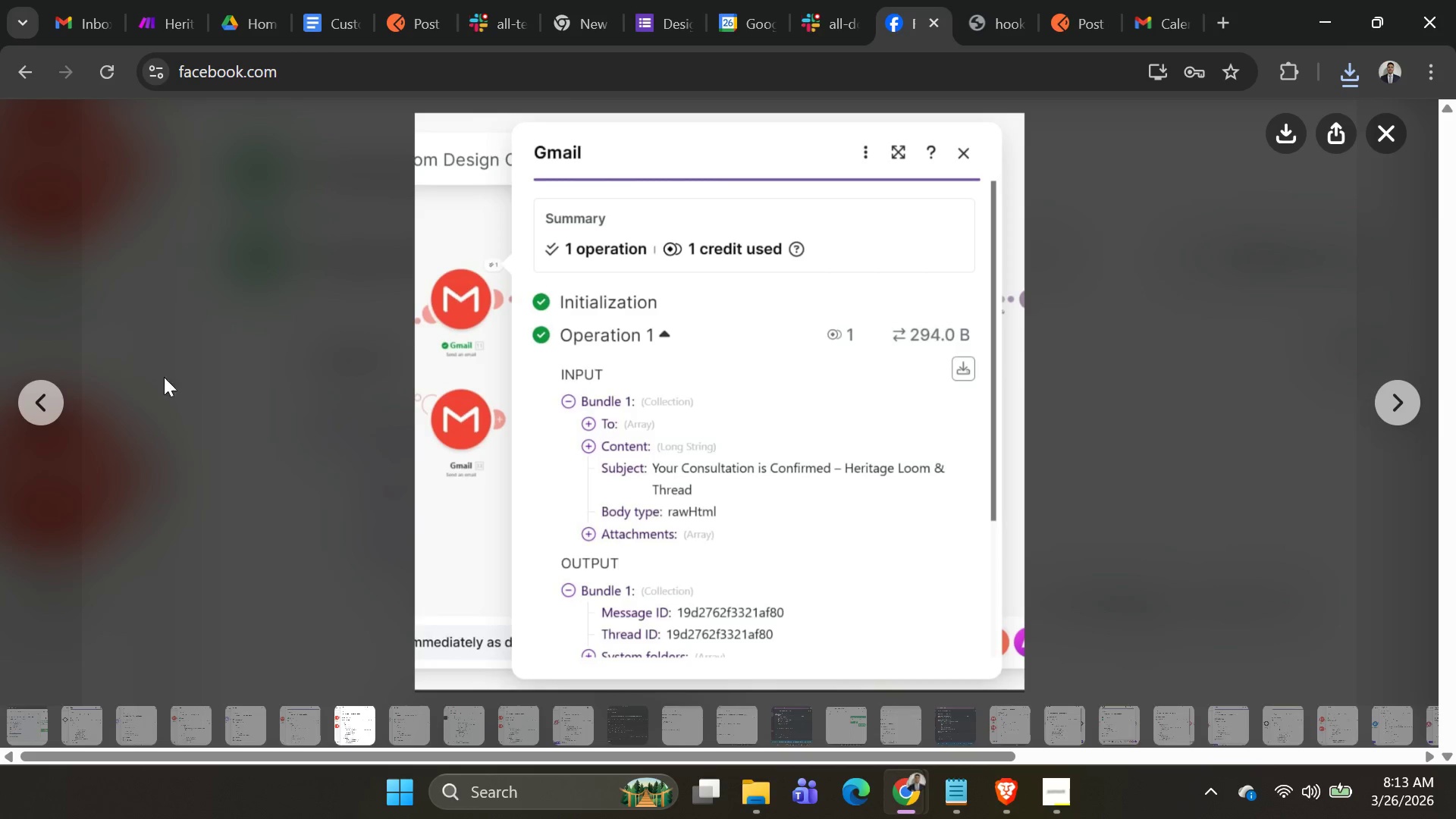 
left_click([34, 406])
 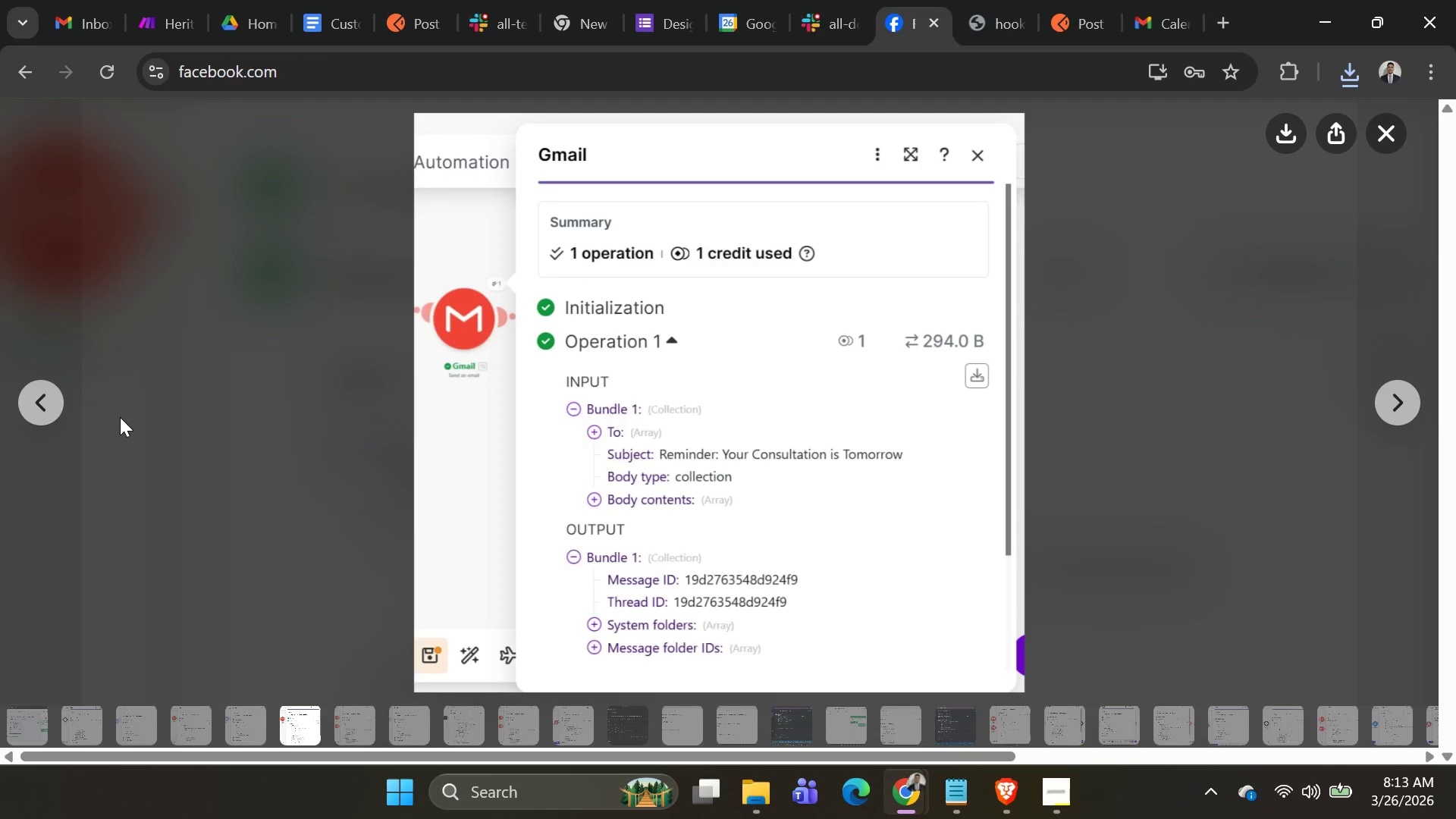 
left_click([48, 403])
 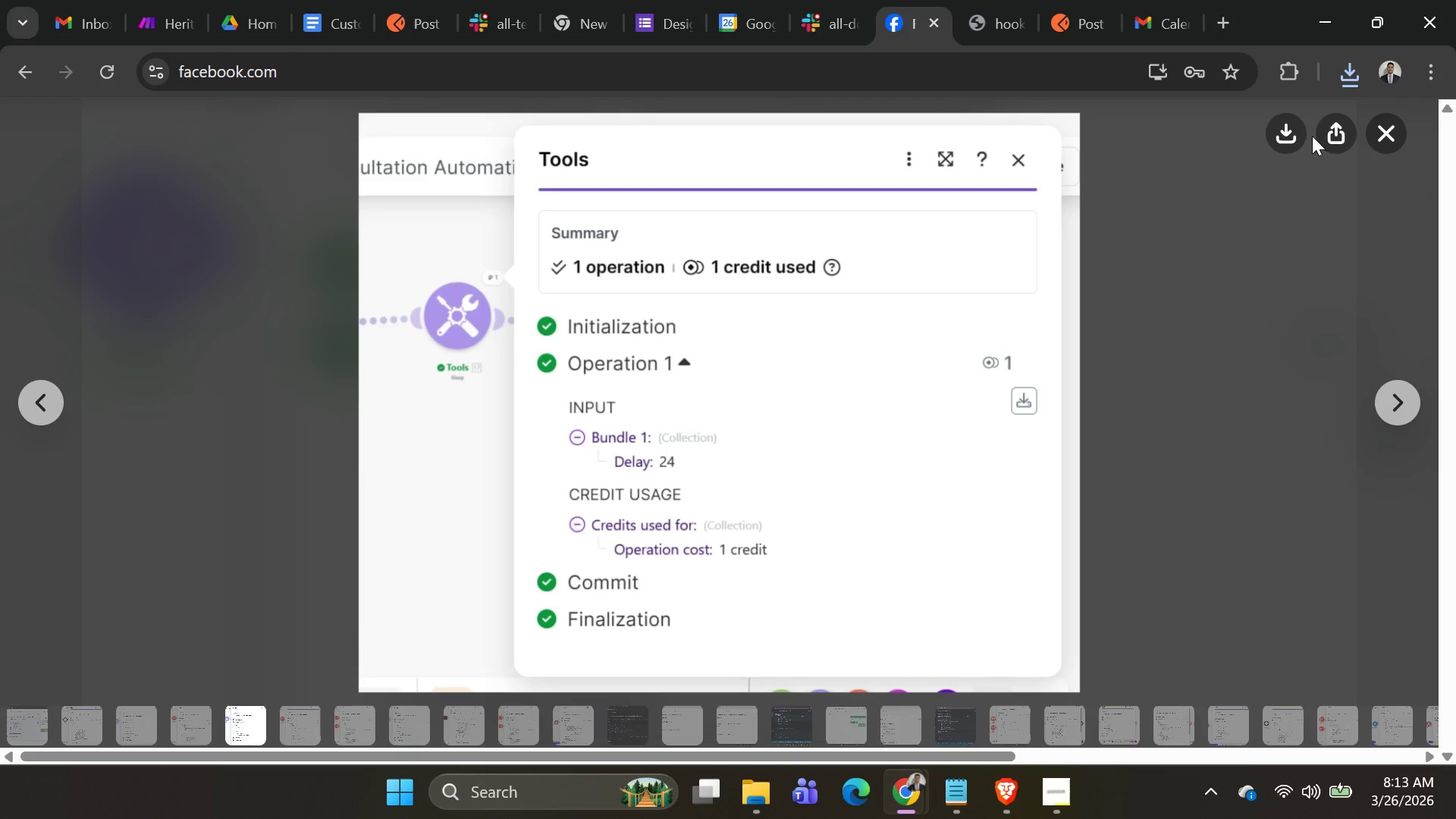 
left_click([1293, 126])
 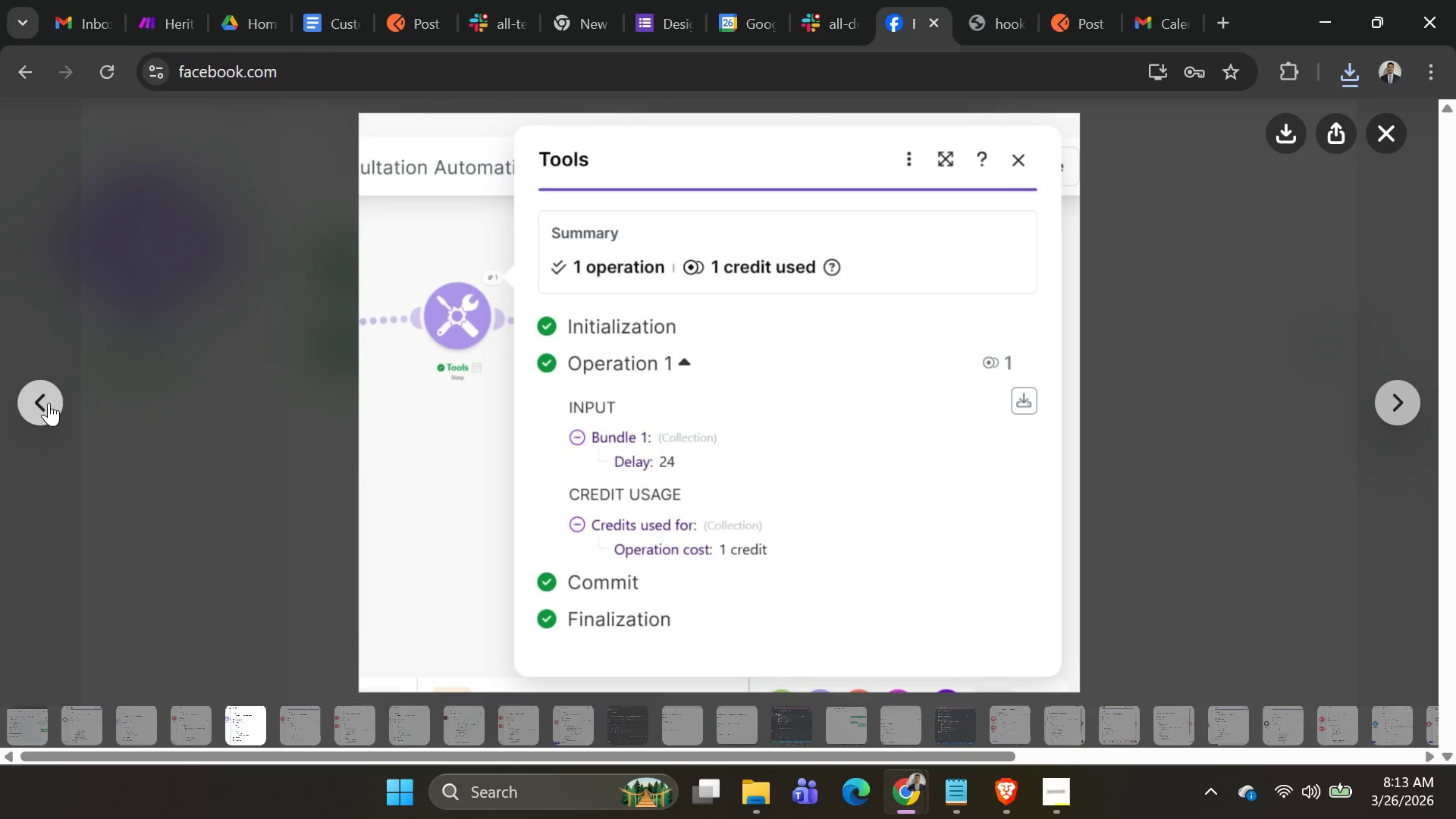 
left_click([36, 406])
 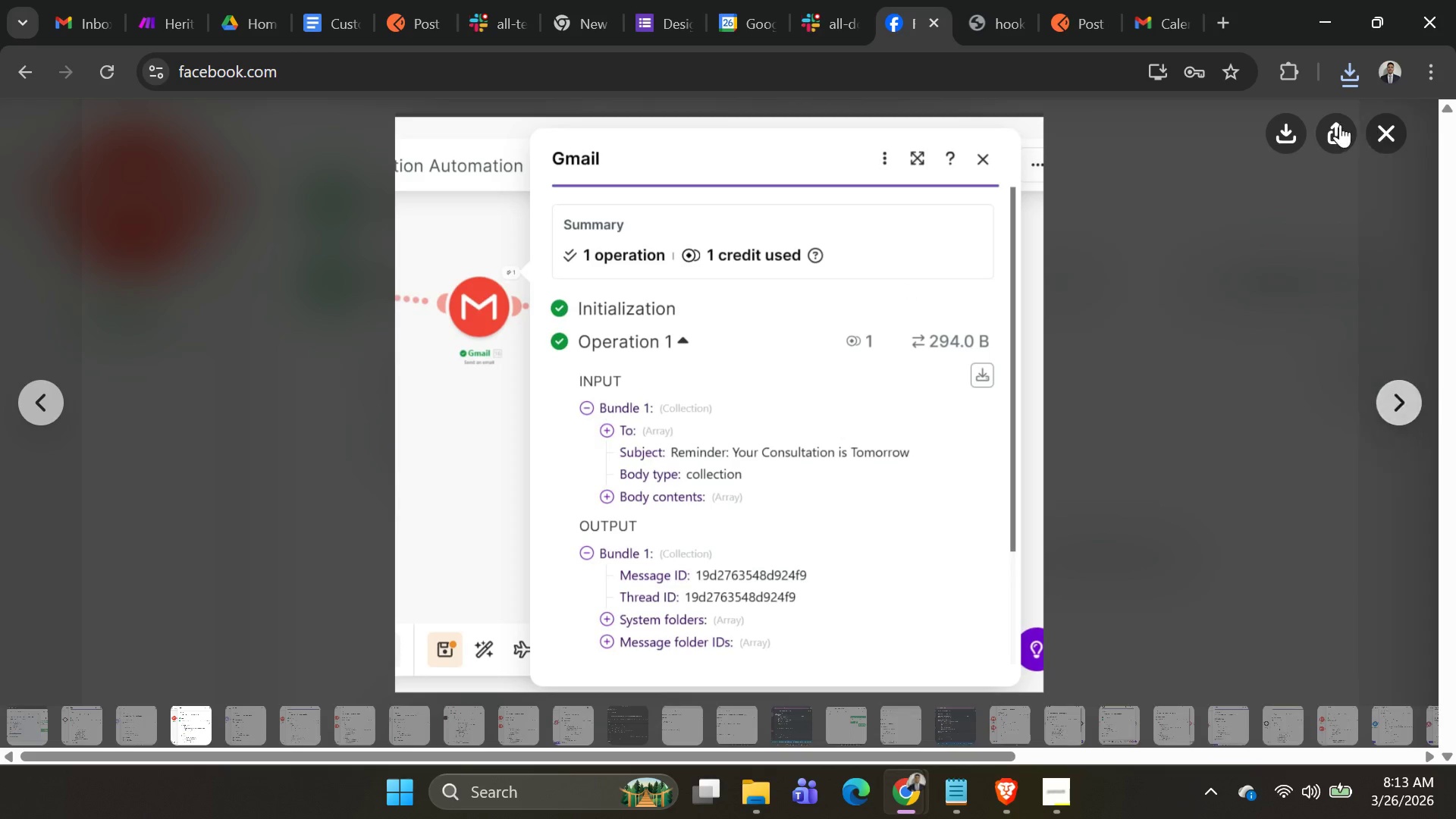 
left_click([1286, 129])
 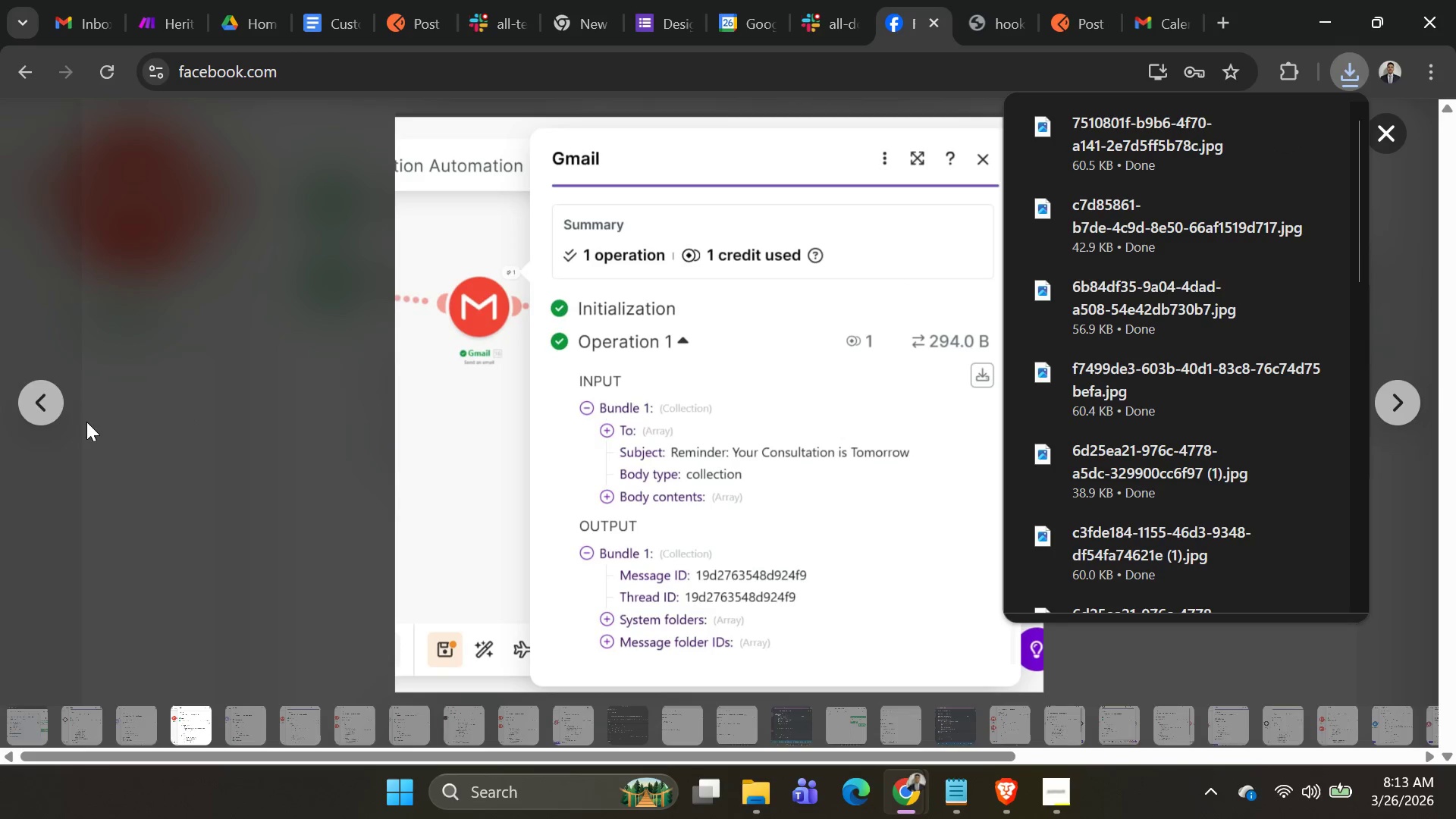 
left_click([35, 400])
 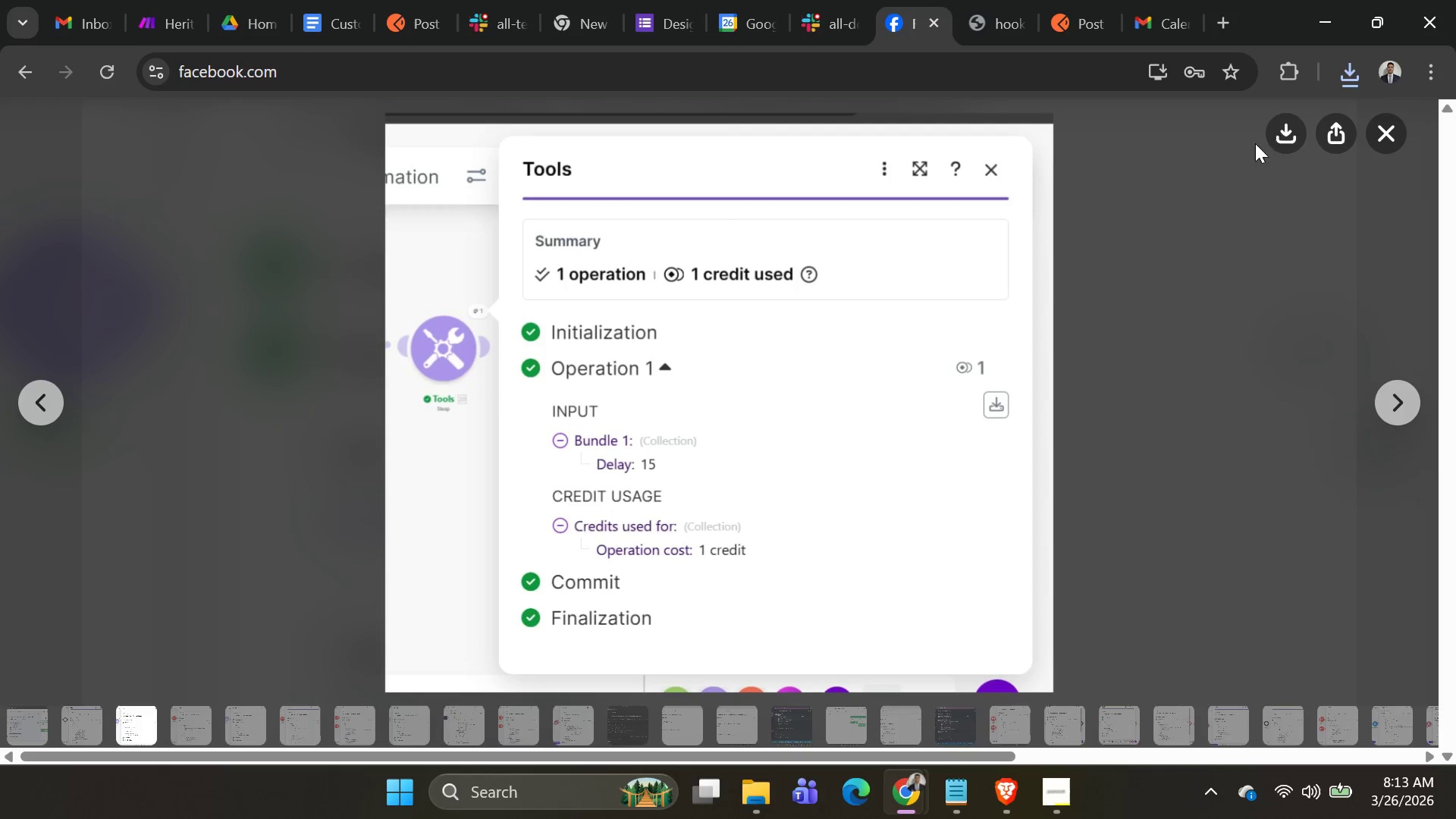 
left_click([1287, 130])
 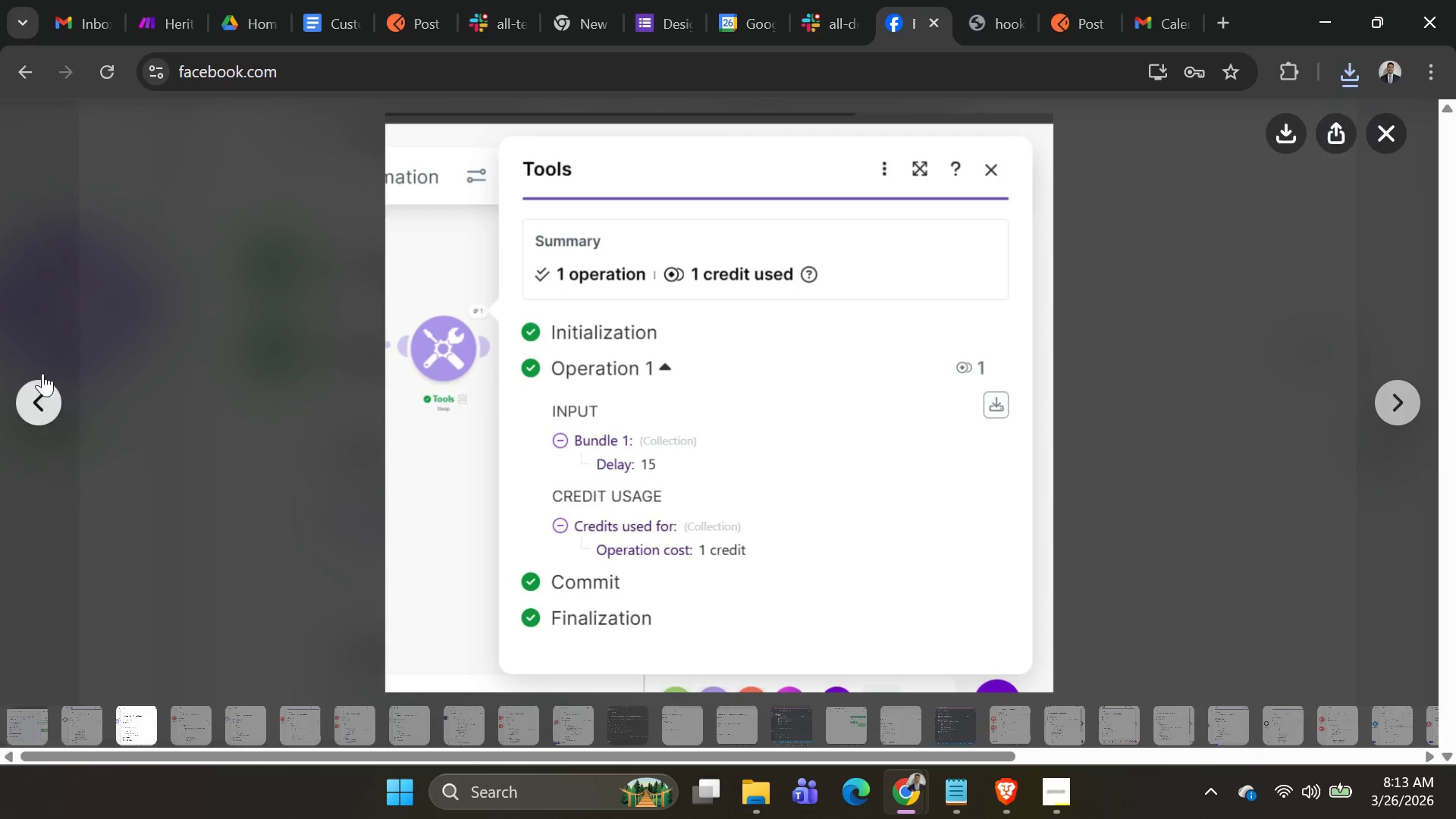 
left_click([42, 396])
 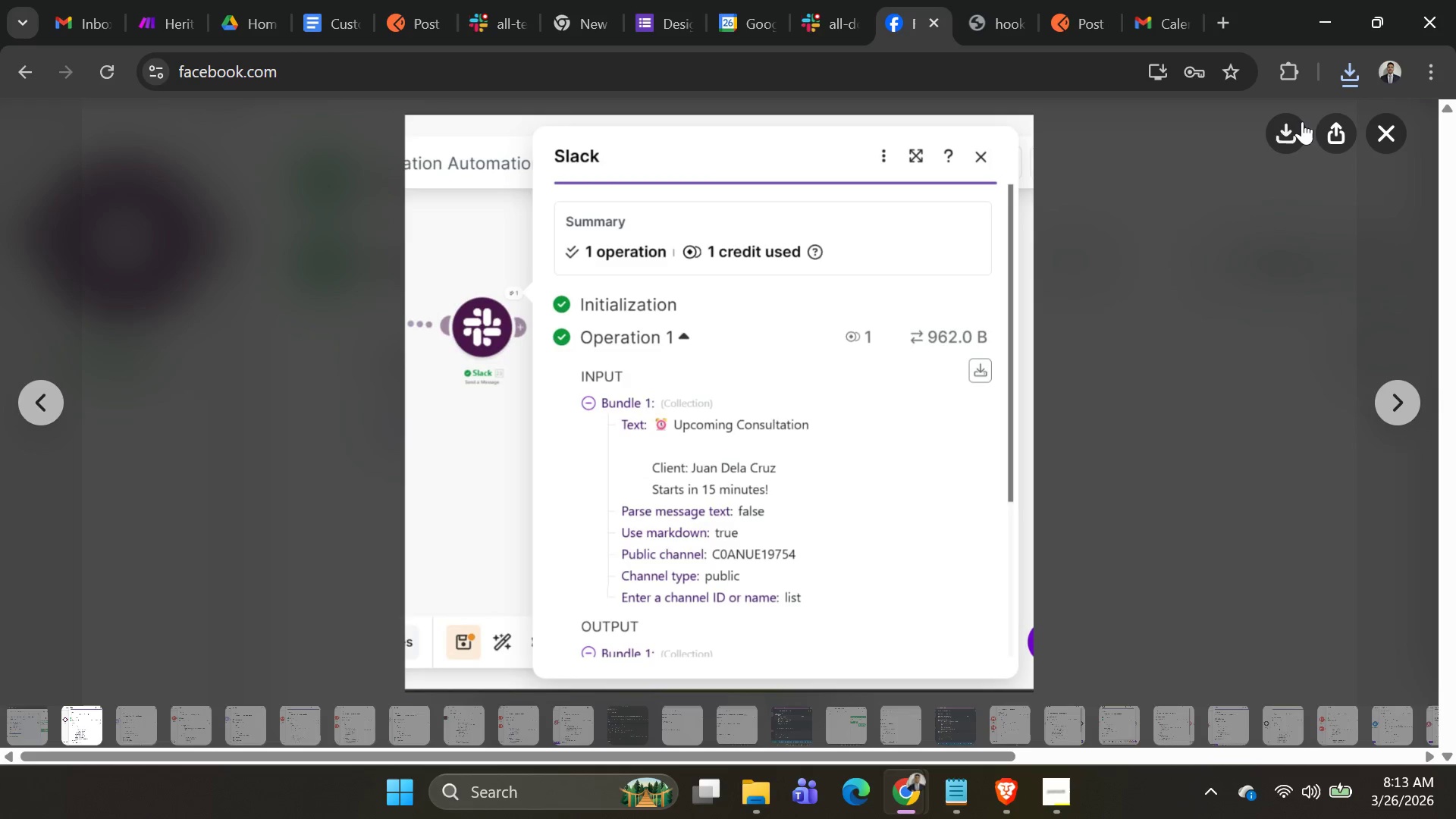 
left_click([1291, 127])
 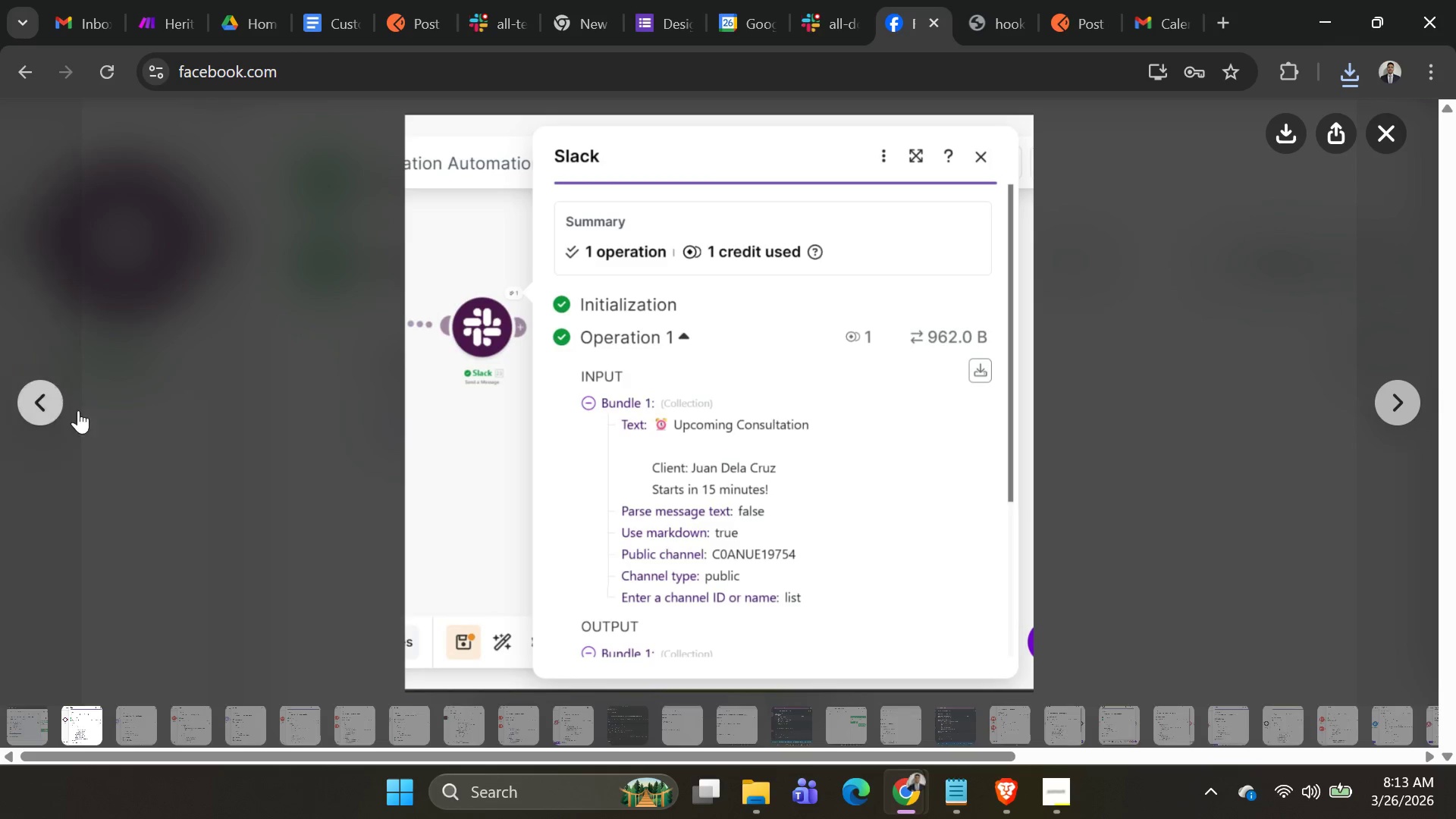 
left_click([44, 394])
 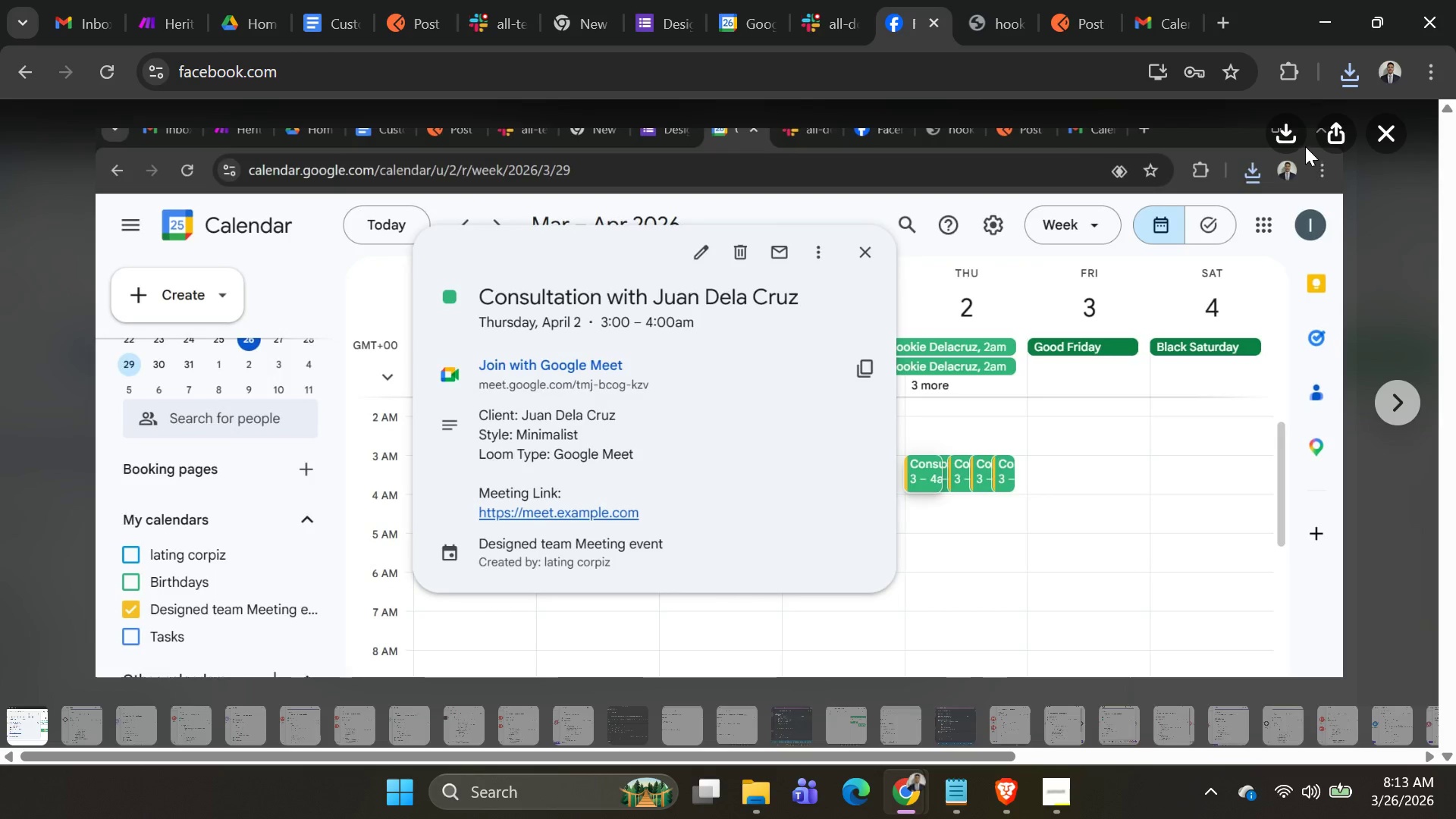 
left_click([1288, 143])
 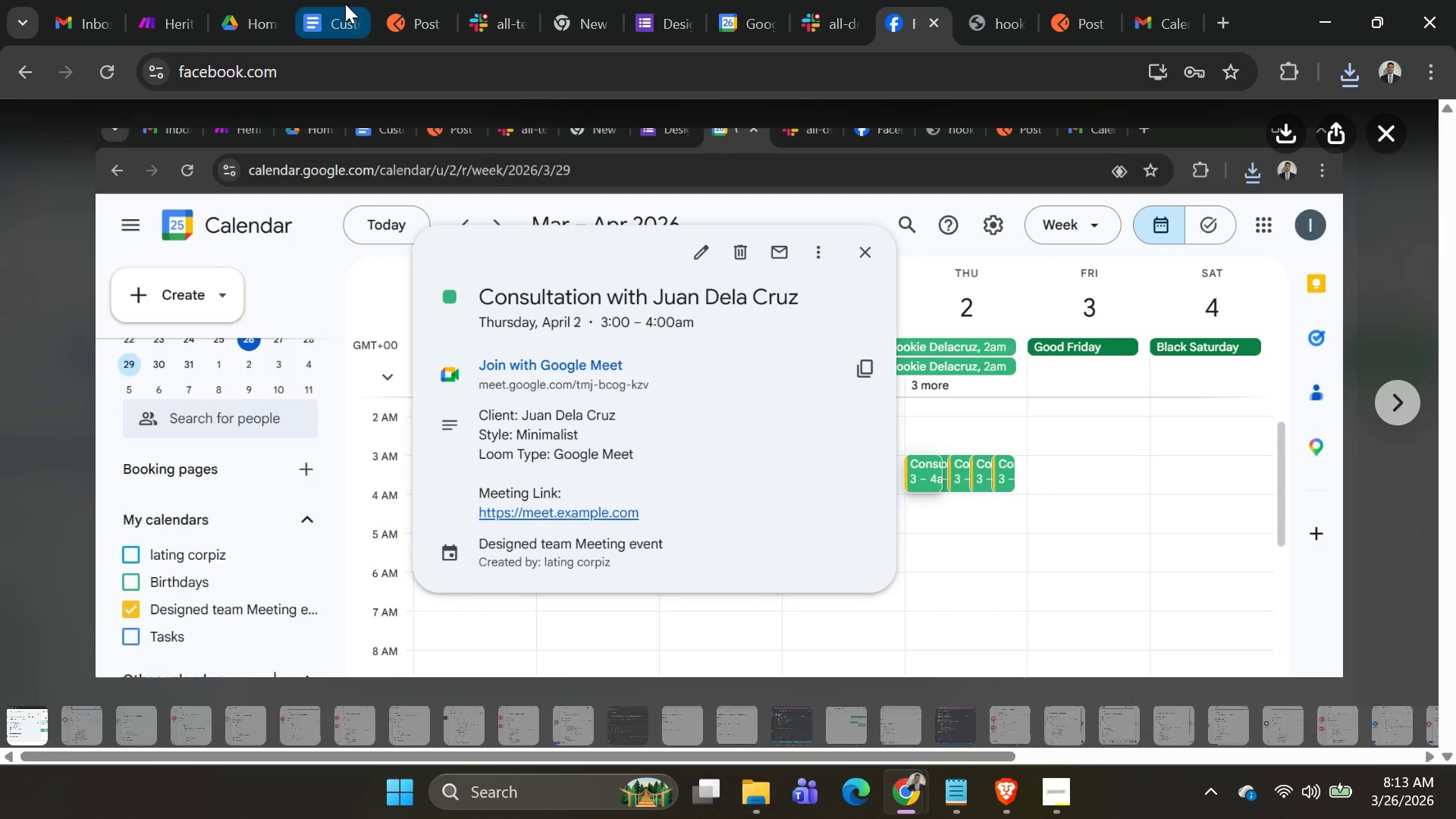 
wait(5.78)
 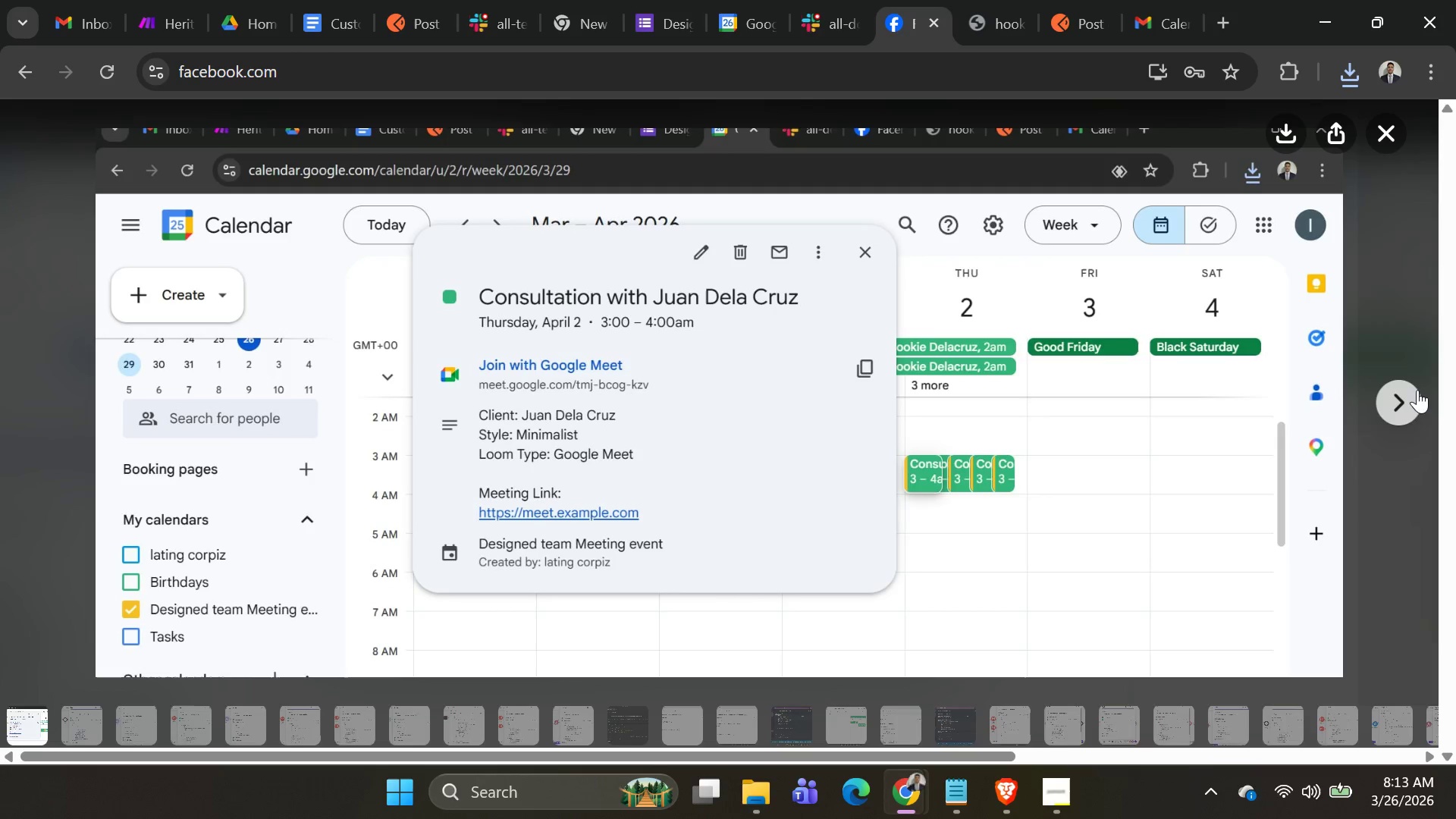 
left_click([1389, 146])
 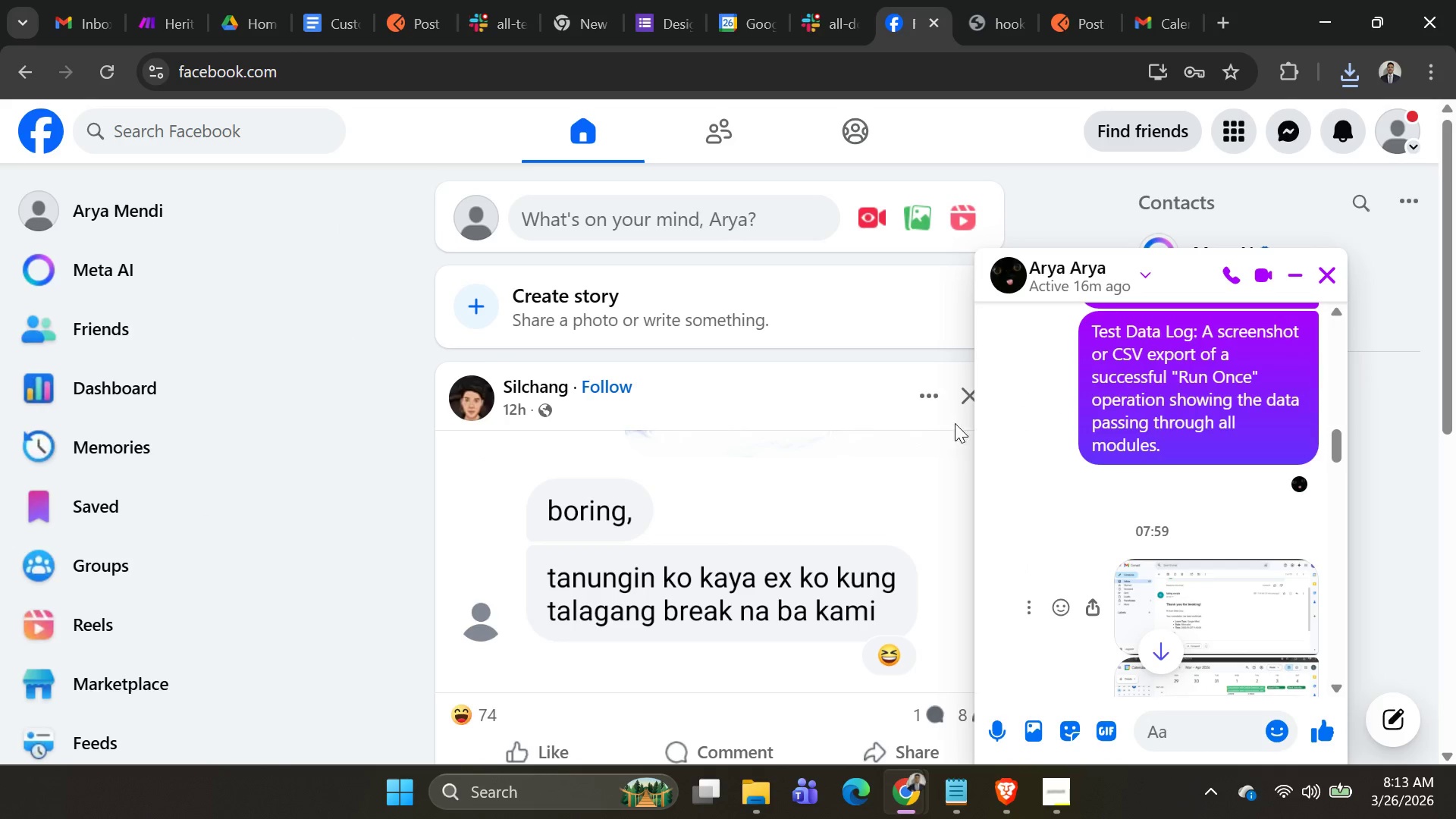 
scroll: coordinate [1225, 479], scroll_direction: down, amount: 20.0
 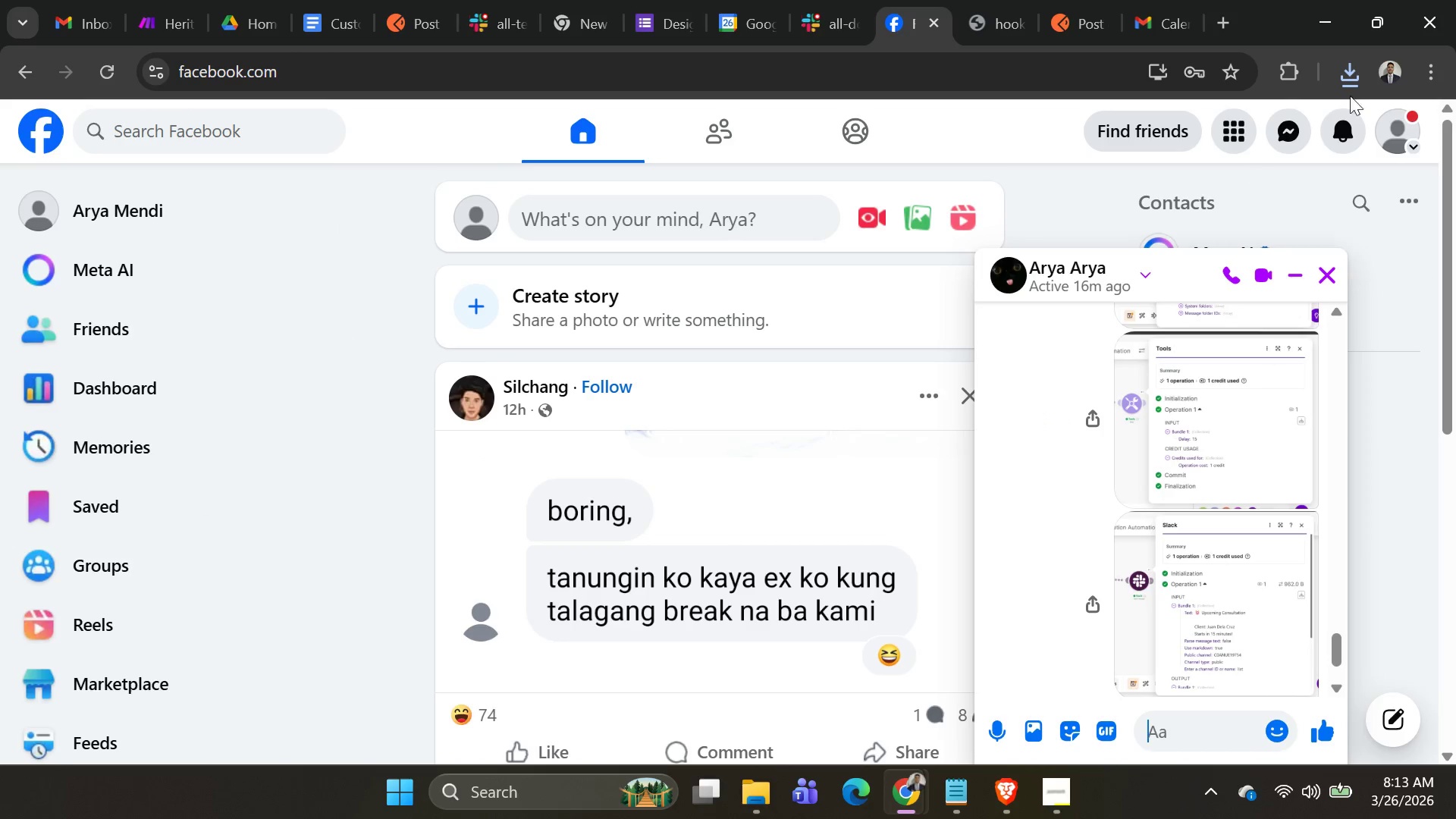 
left_click([1338, 67])
 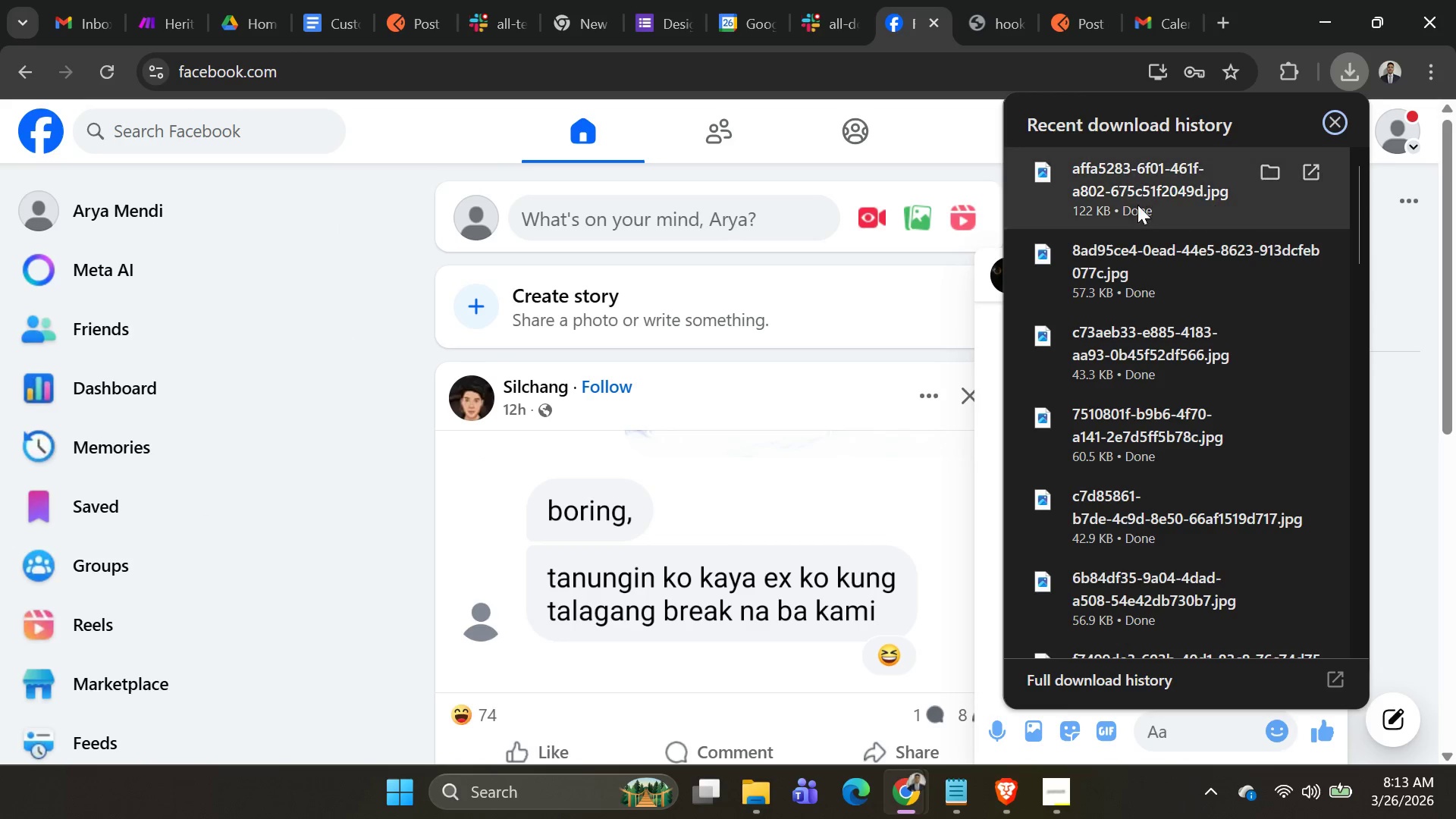 
left_click([1127, 196])
 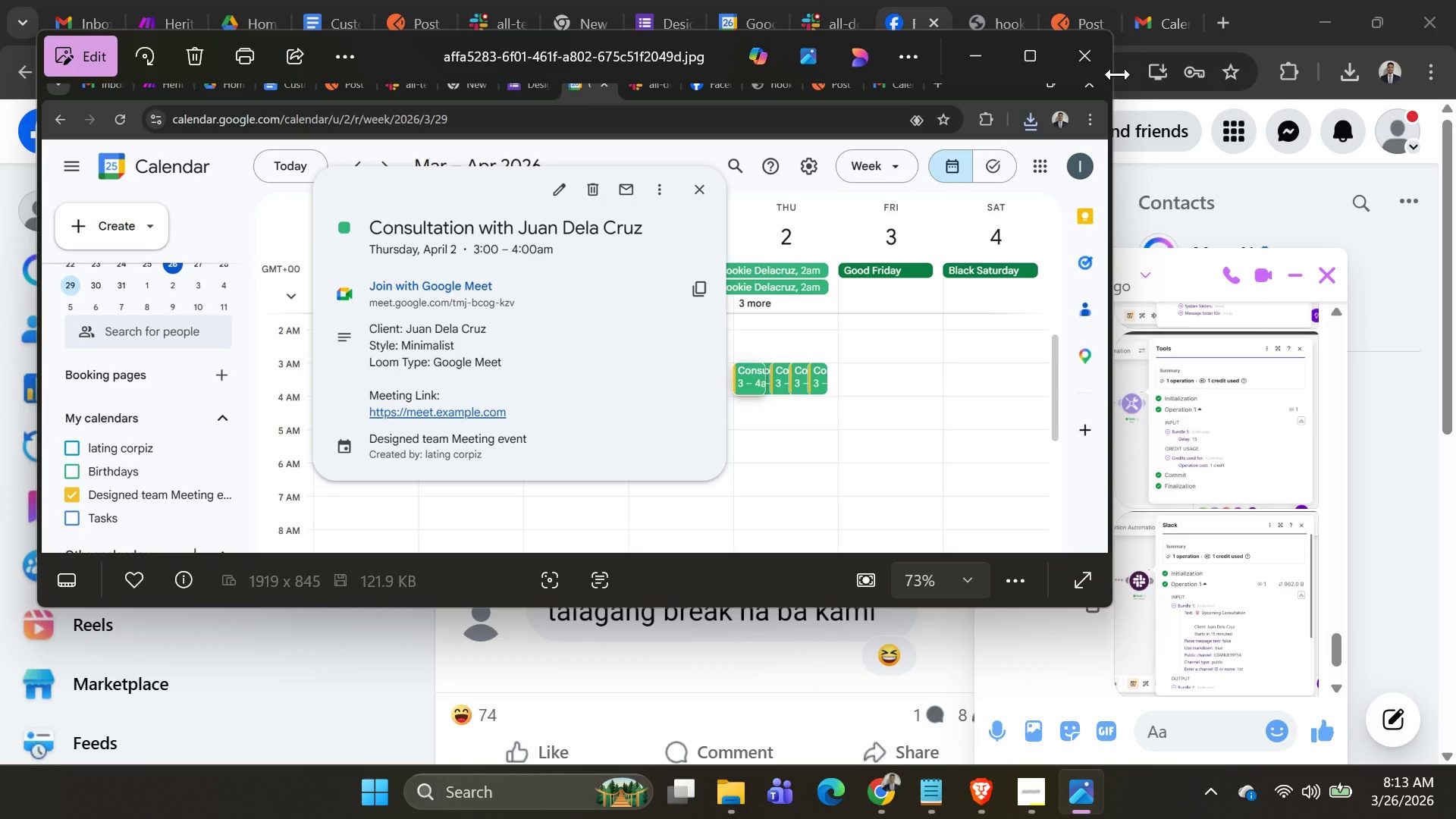 
wait(6.95)
 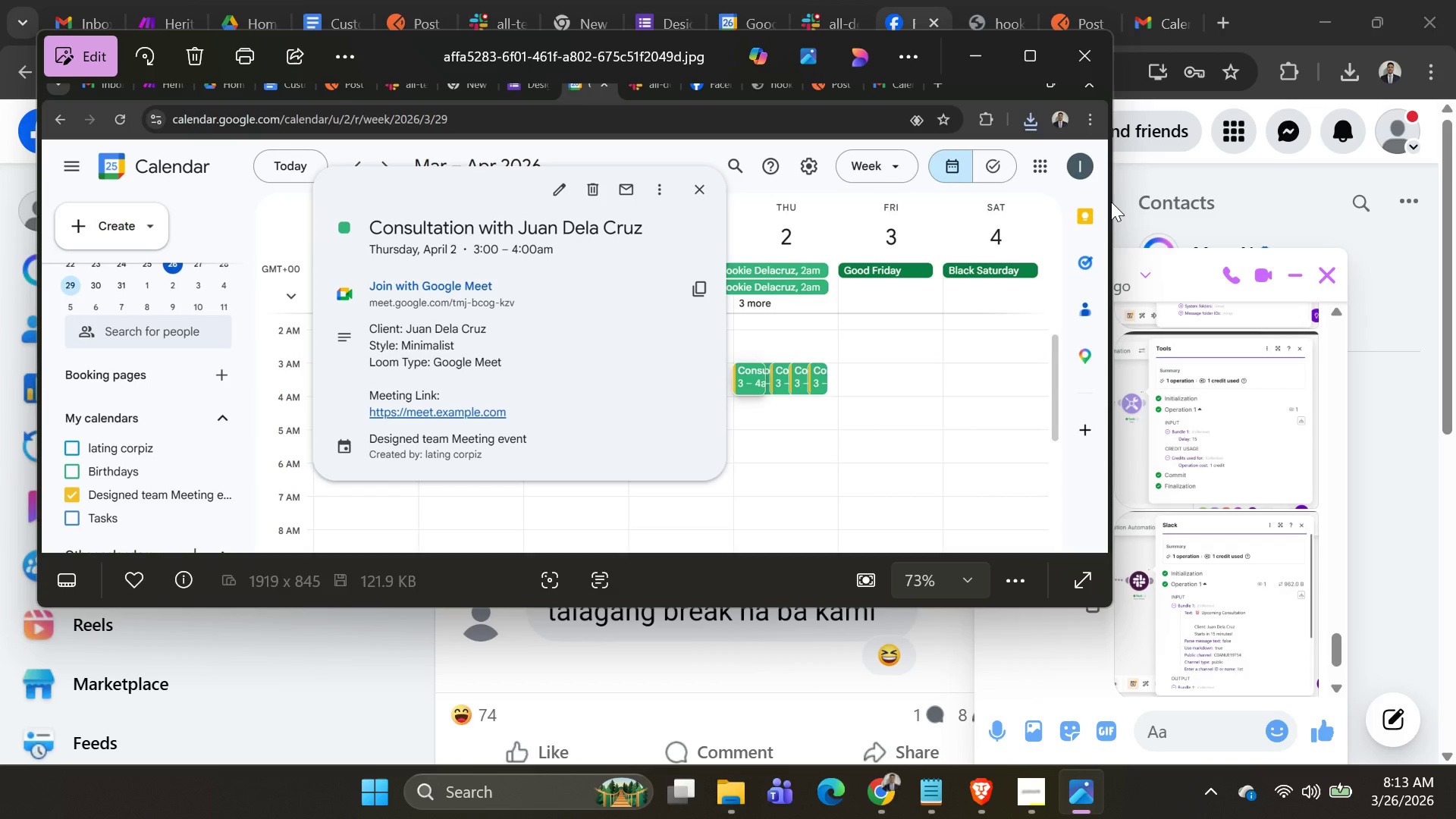 
left_click([1351, 75])
 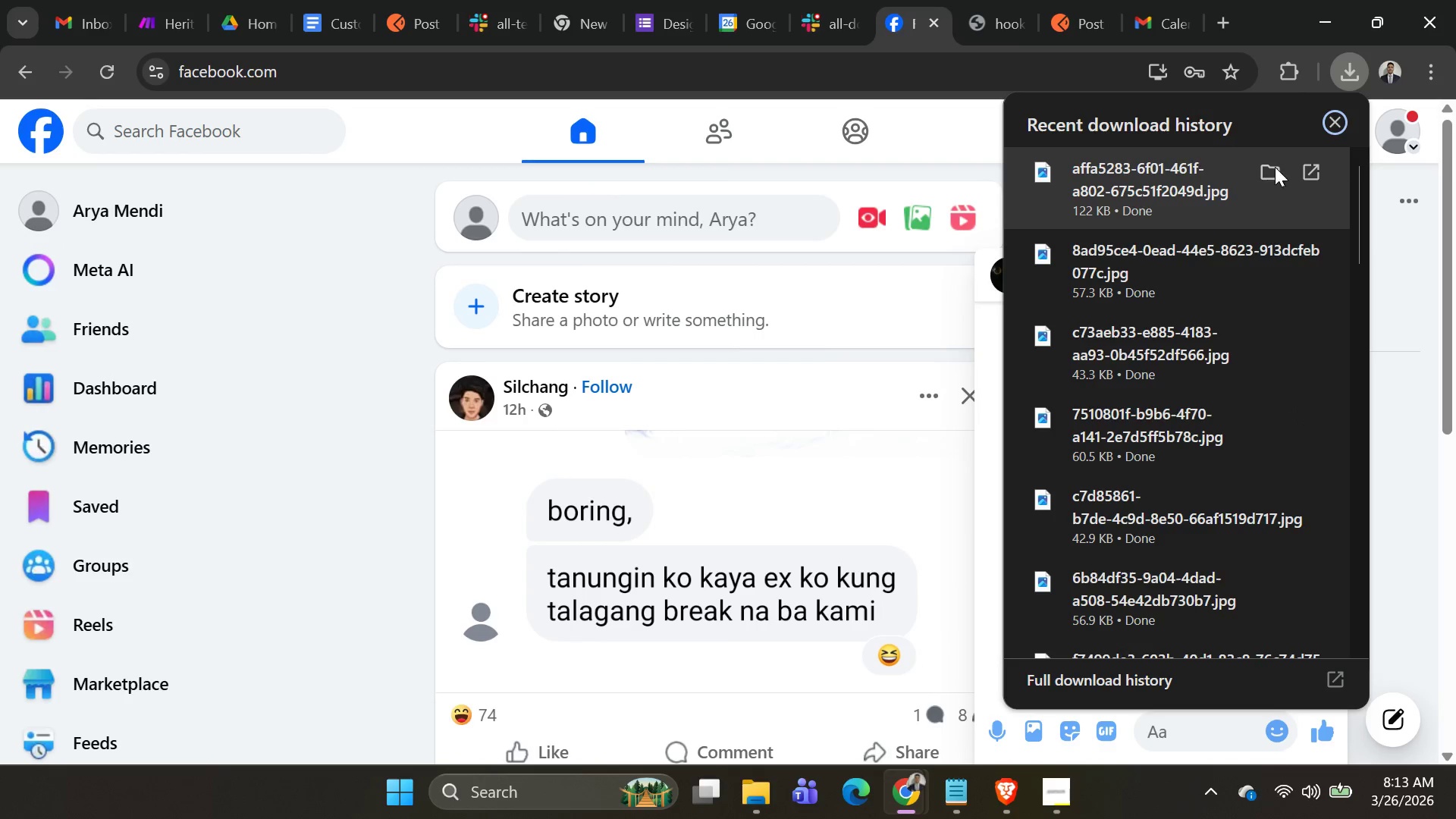 
left_click([1276, 167])
 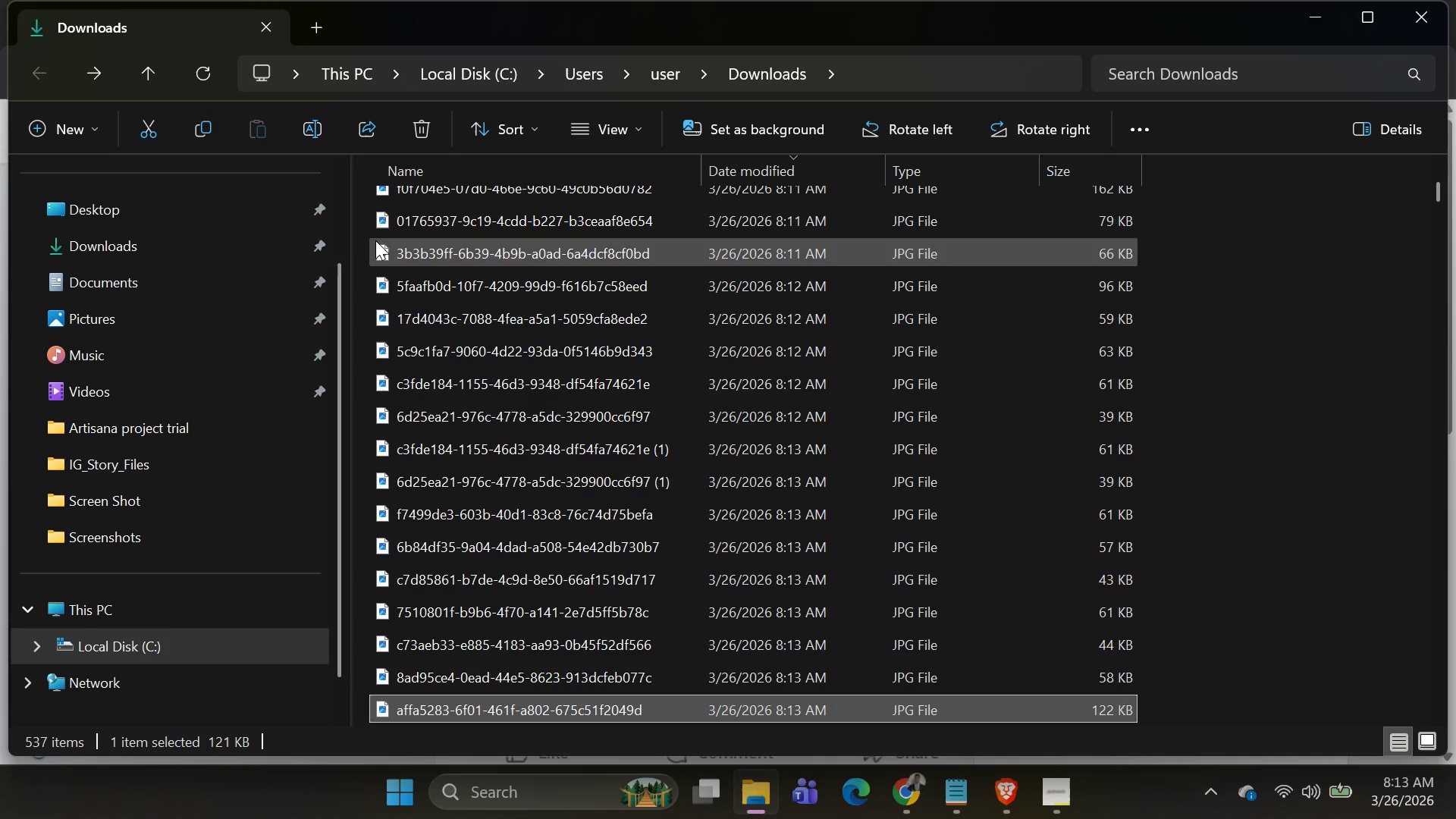 
scroll: coordinate [502, 372], scroll_direction: up, amount: 2.0
 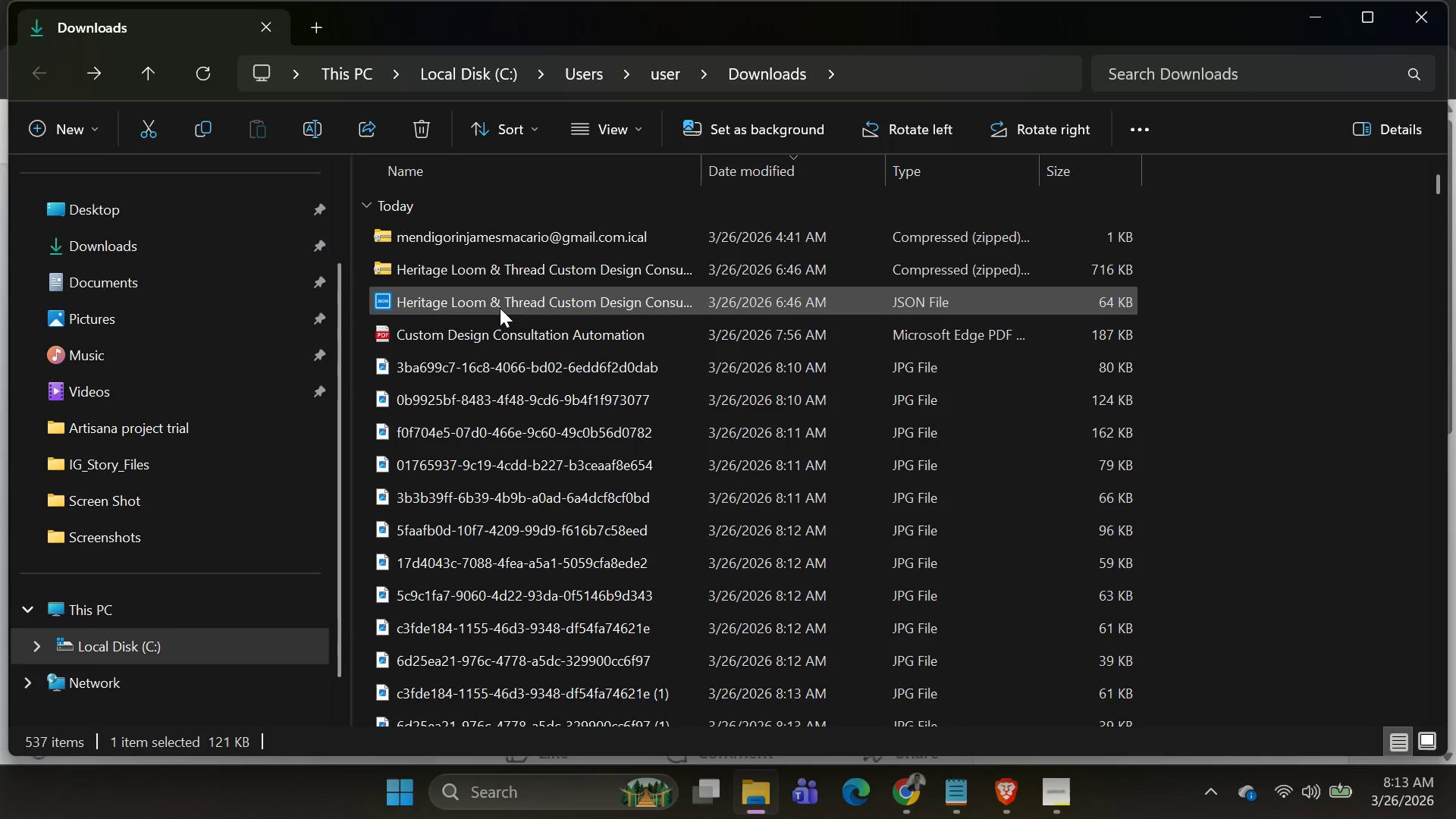 
left_click([500, 309])
 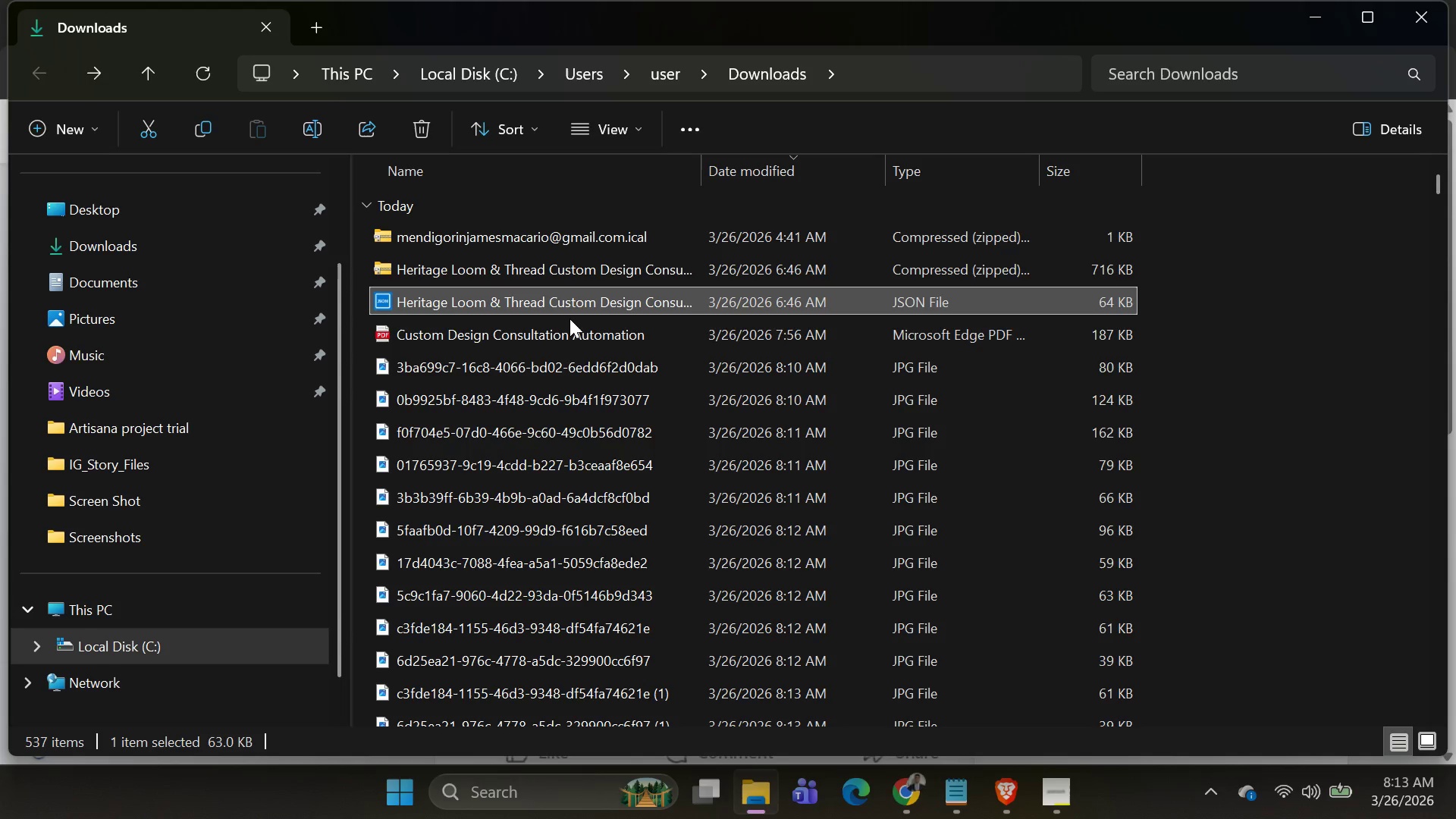 
left_click([544, 377])
 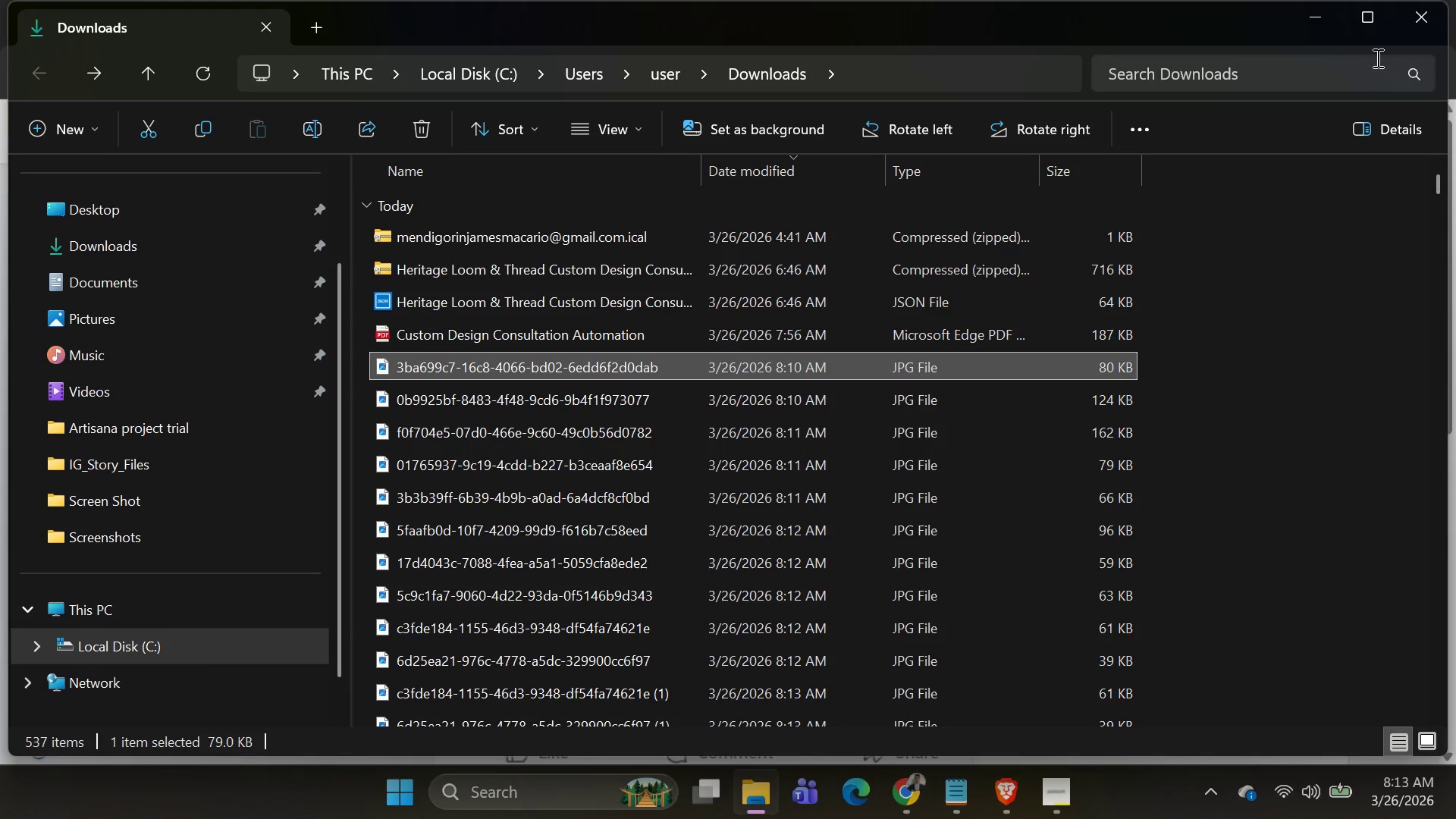 
left_click([1411, 11])
 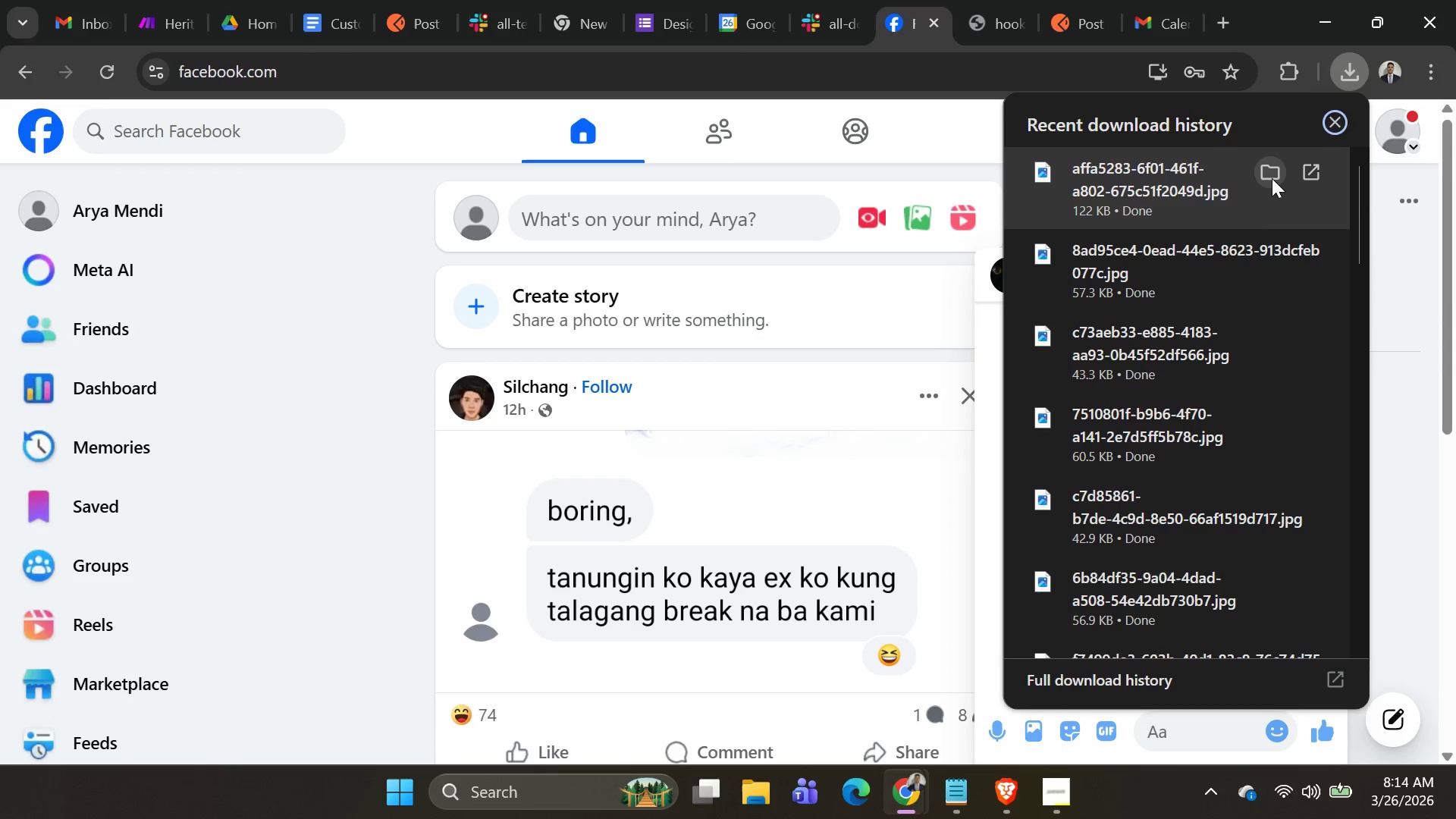 
left_click([1272, 253])
 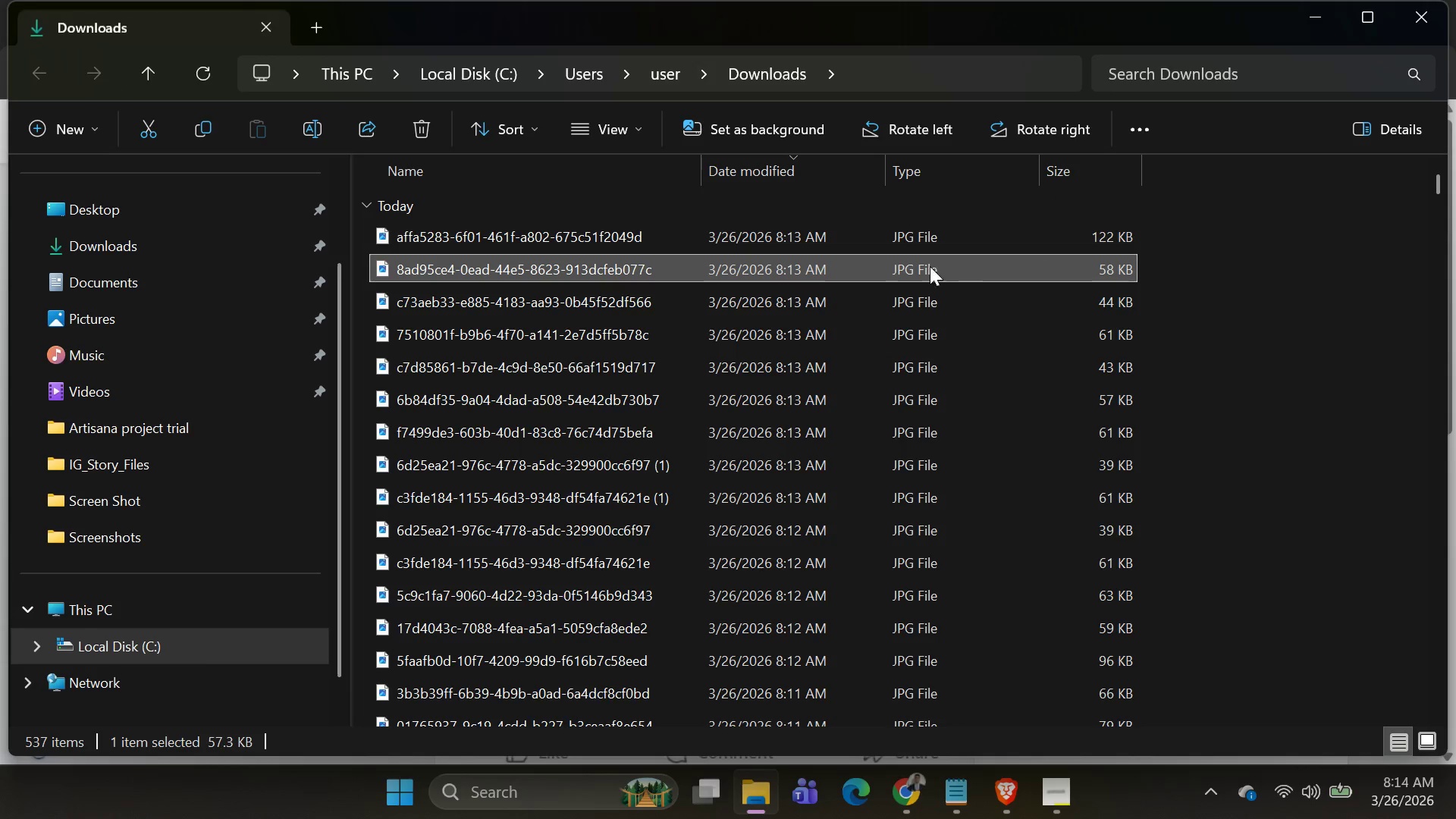 
scroll: coordinate [707, 324], scroll_direction: down, amount: 3.0
 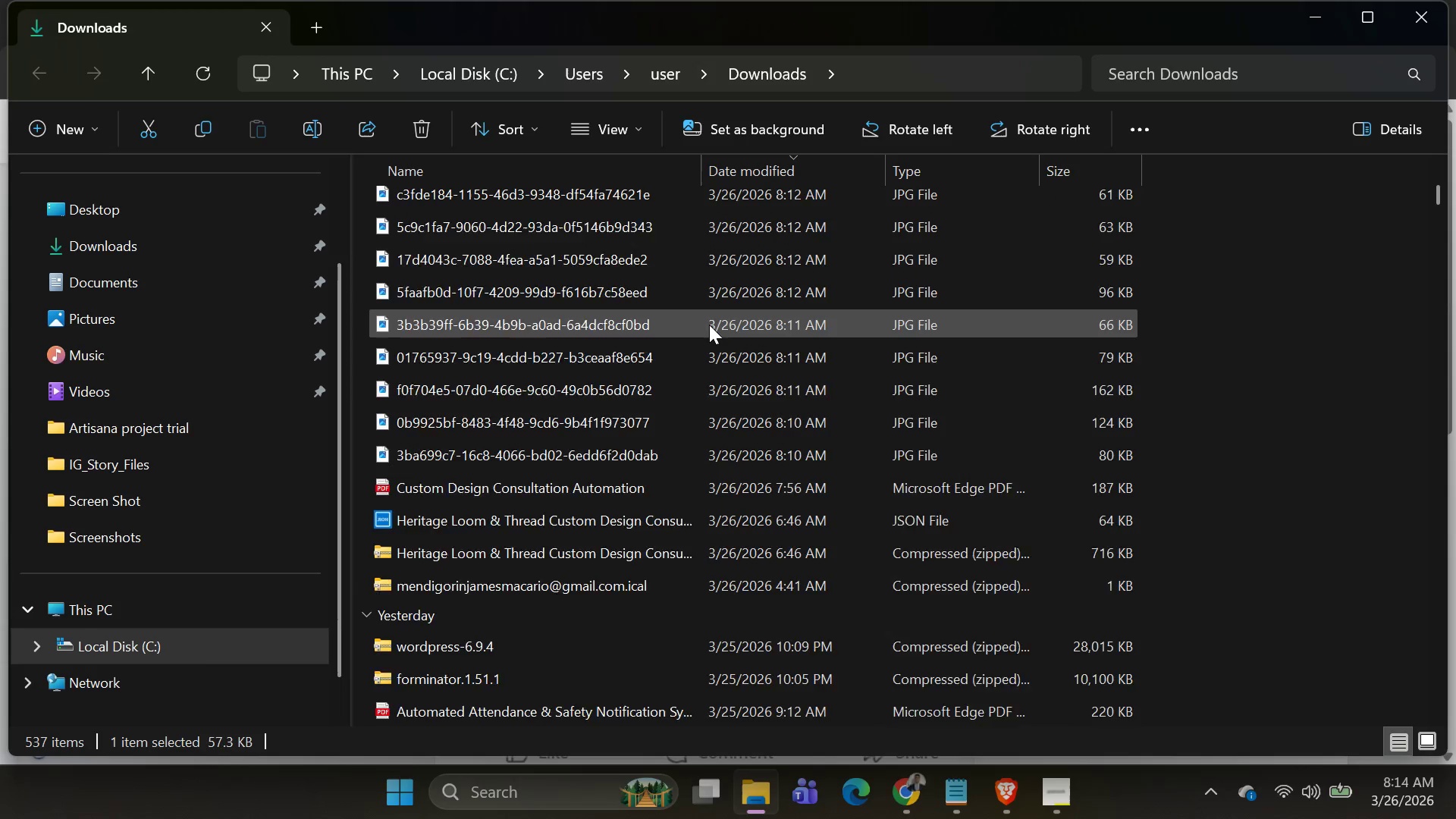 
scroll: coordinate [709, 325], scroll_direction: up, amount: 3.0
 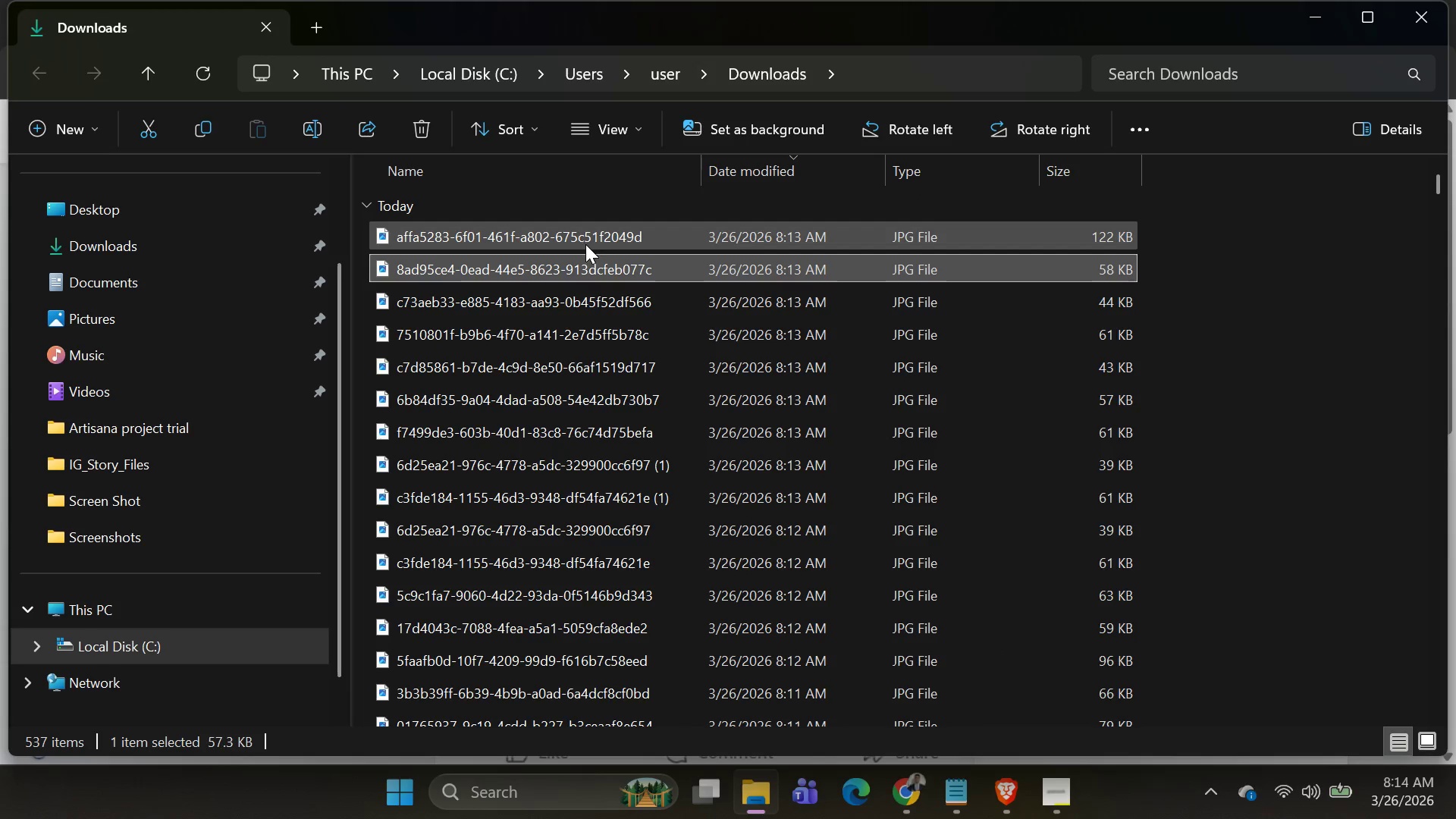 
left_click([585, 244])
 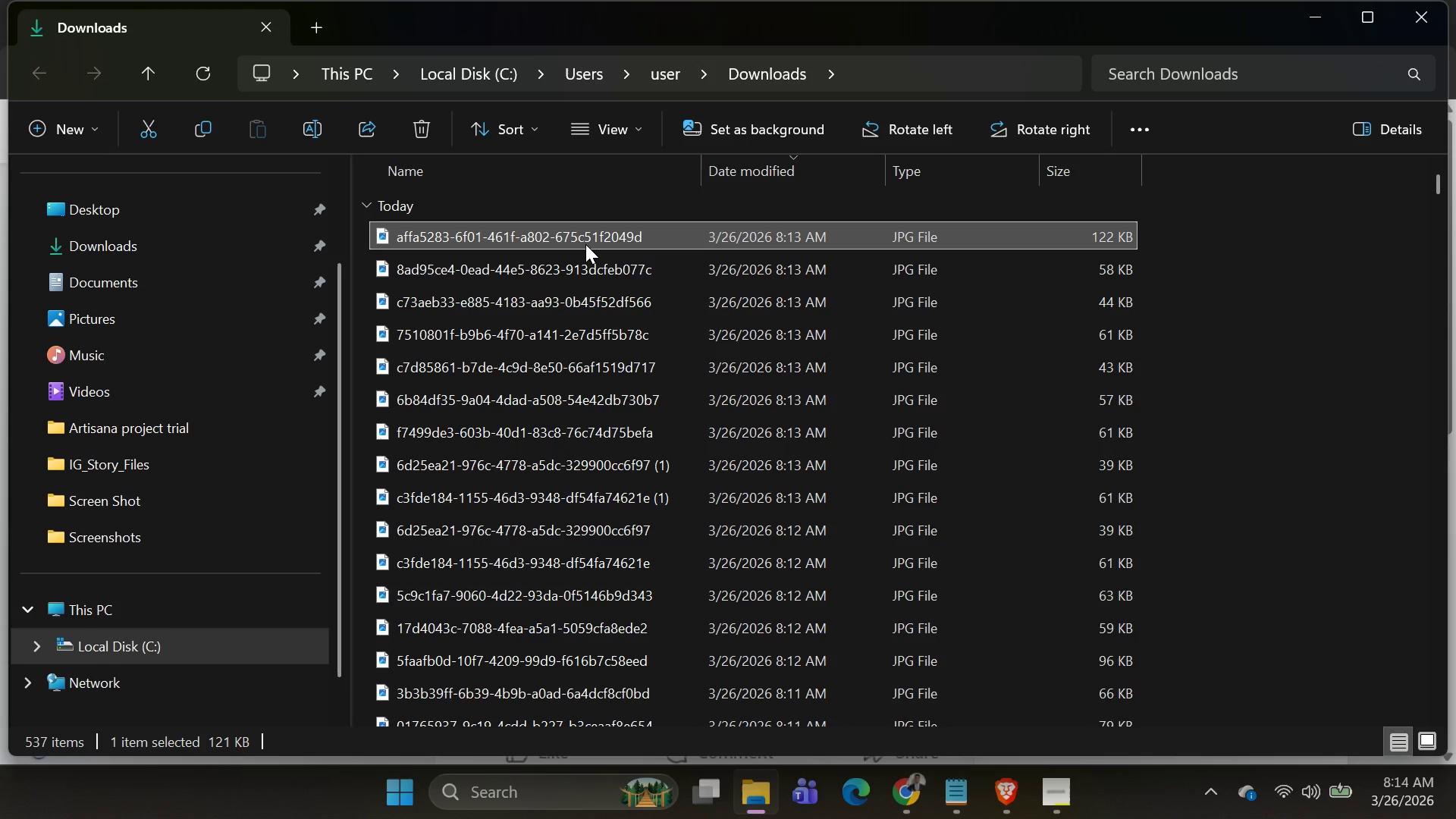 
key(Shift+ArrowDown)
 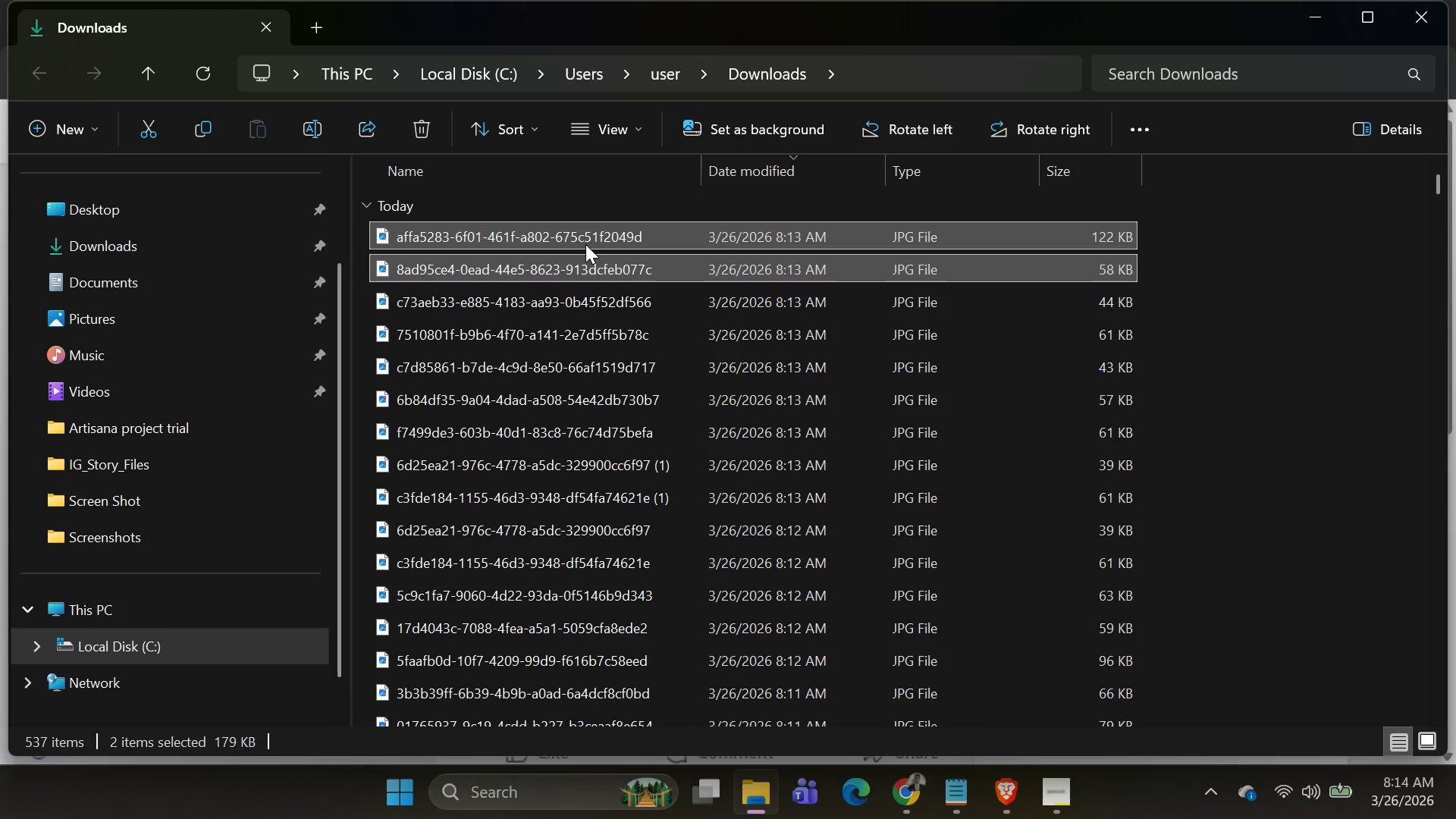 
key(Shift+ArrowDown)
 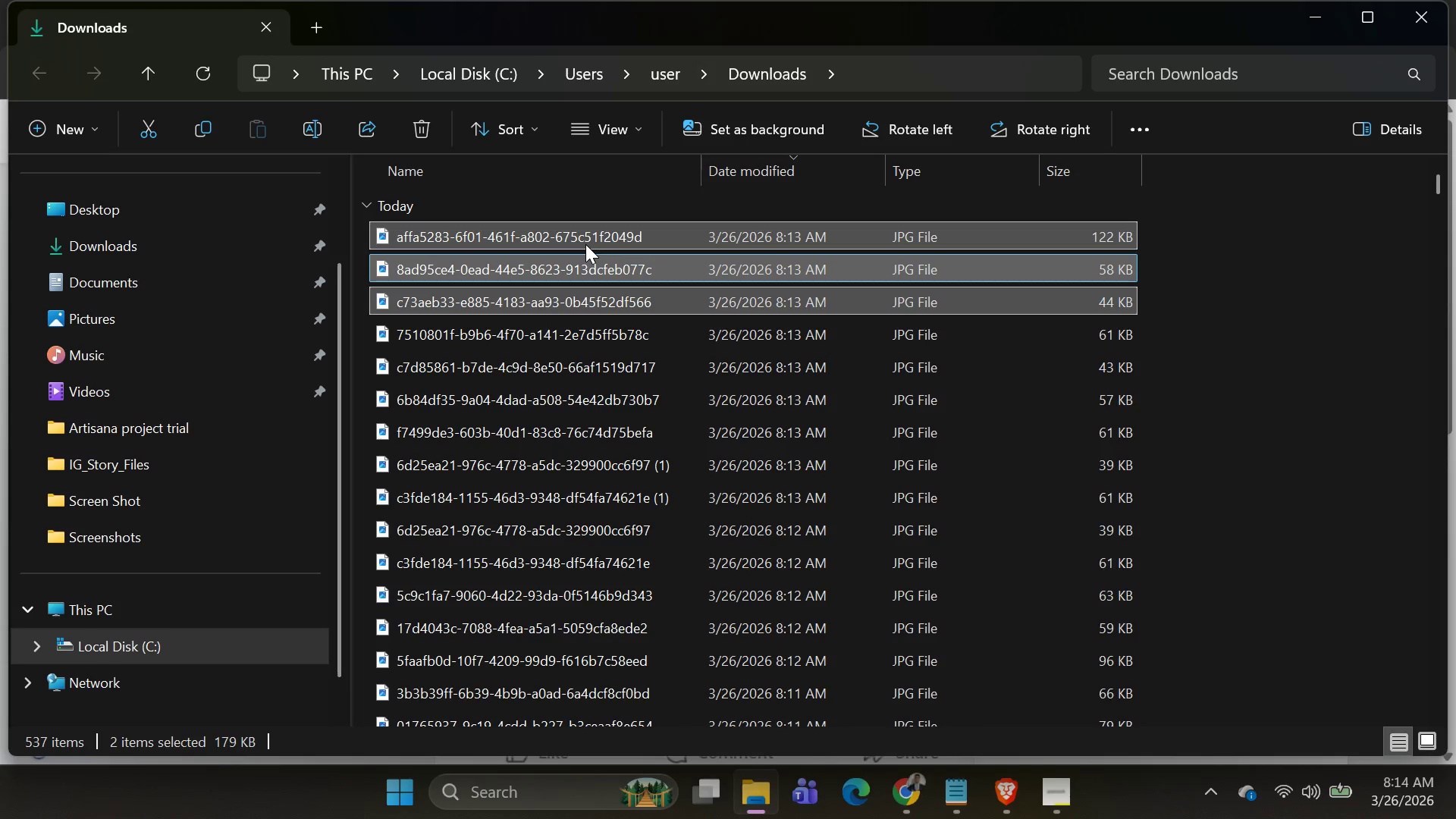 
key(Shift+ArrowDown)
 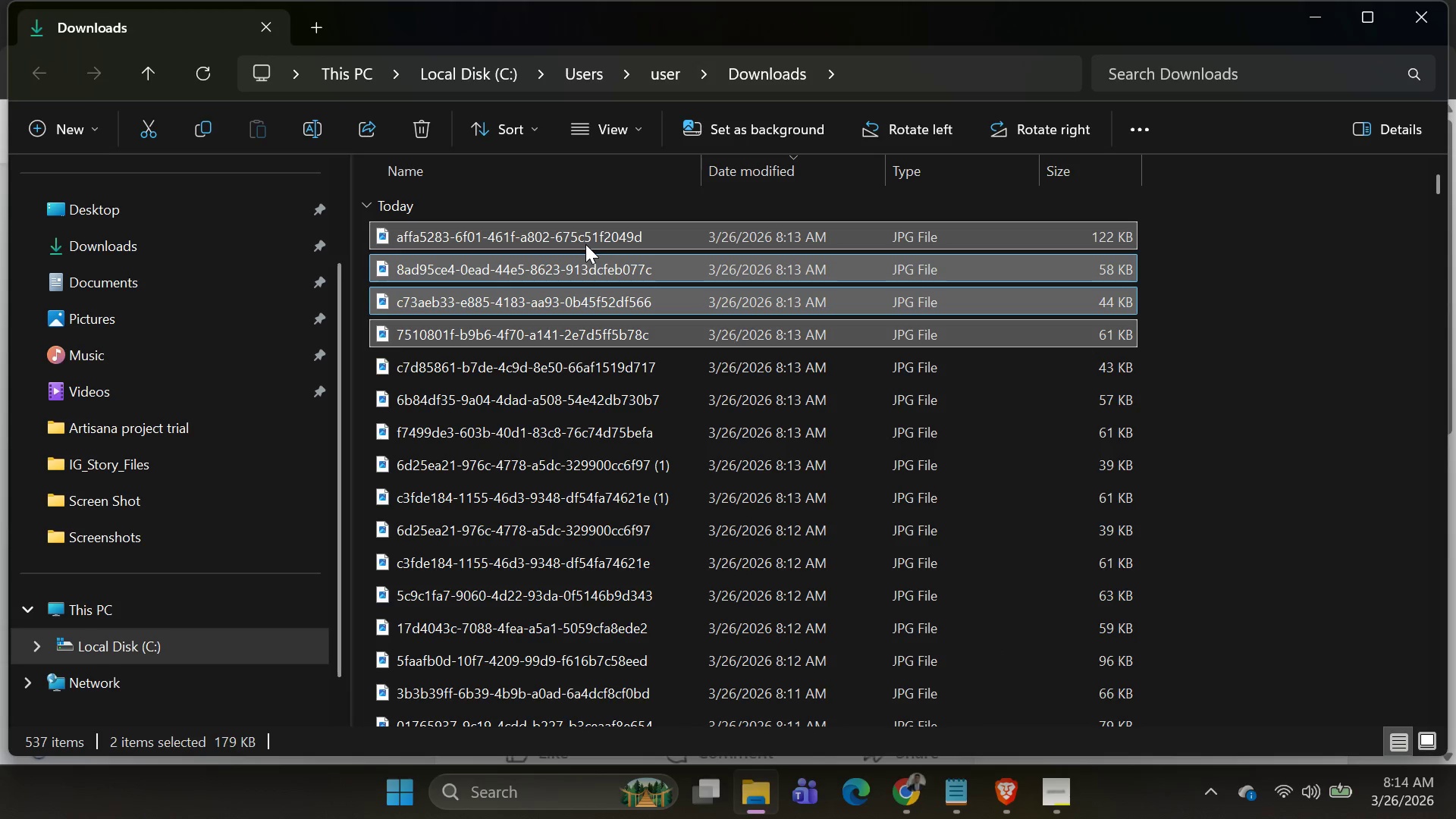 
key(Shift+ArrowDown)
 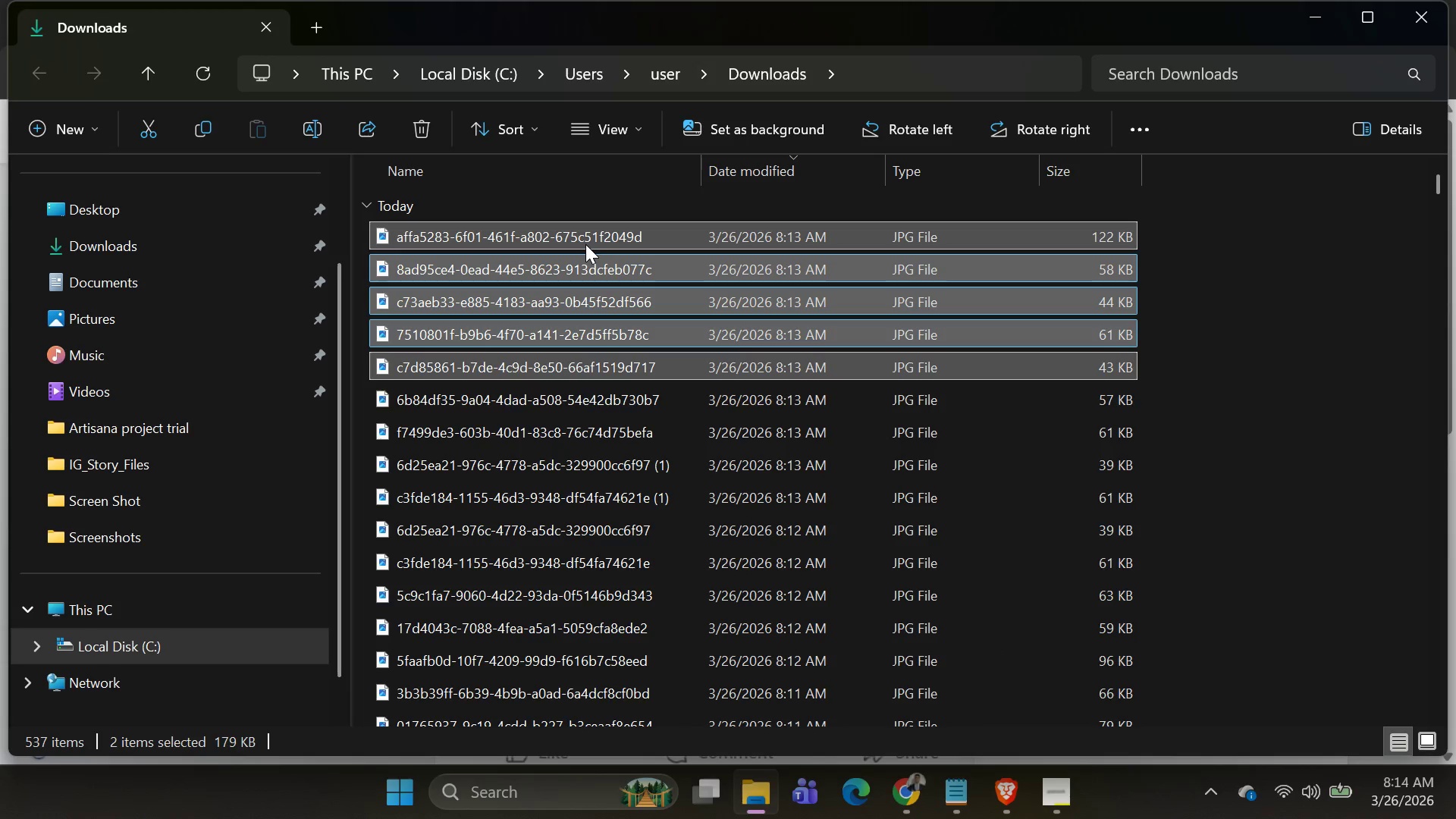 
key(Shift+ArrowDown)
 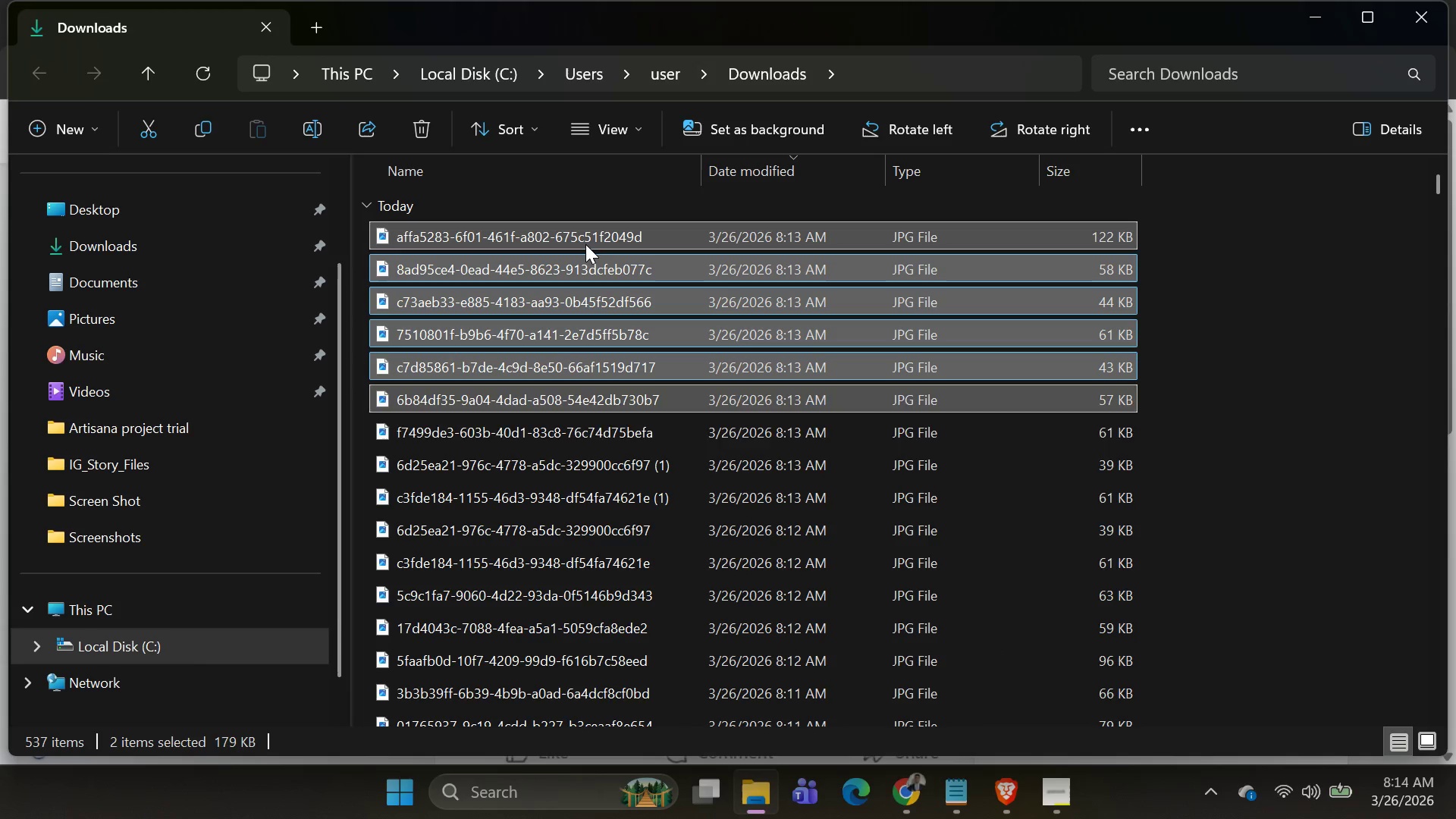 
key(Shift+ArrowDown)
 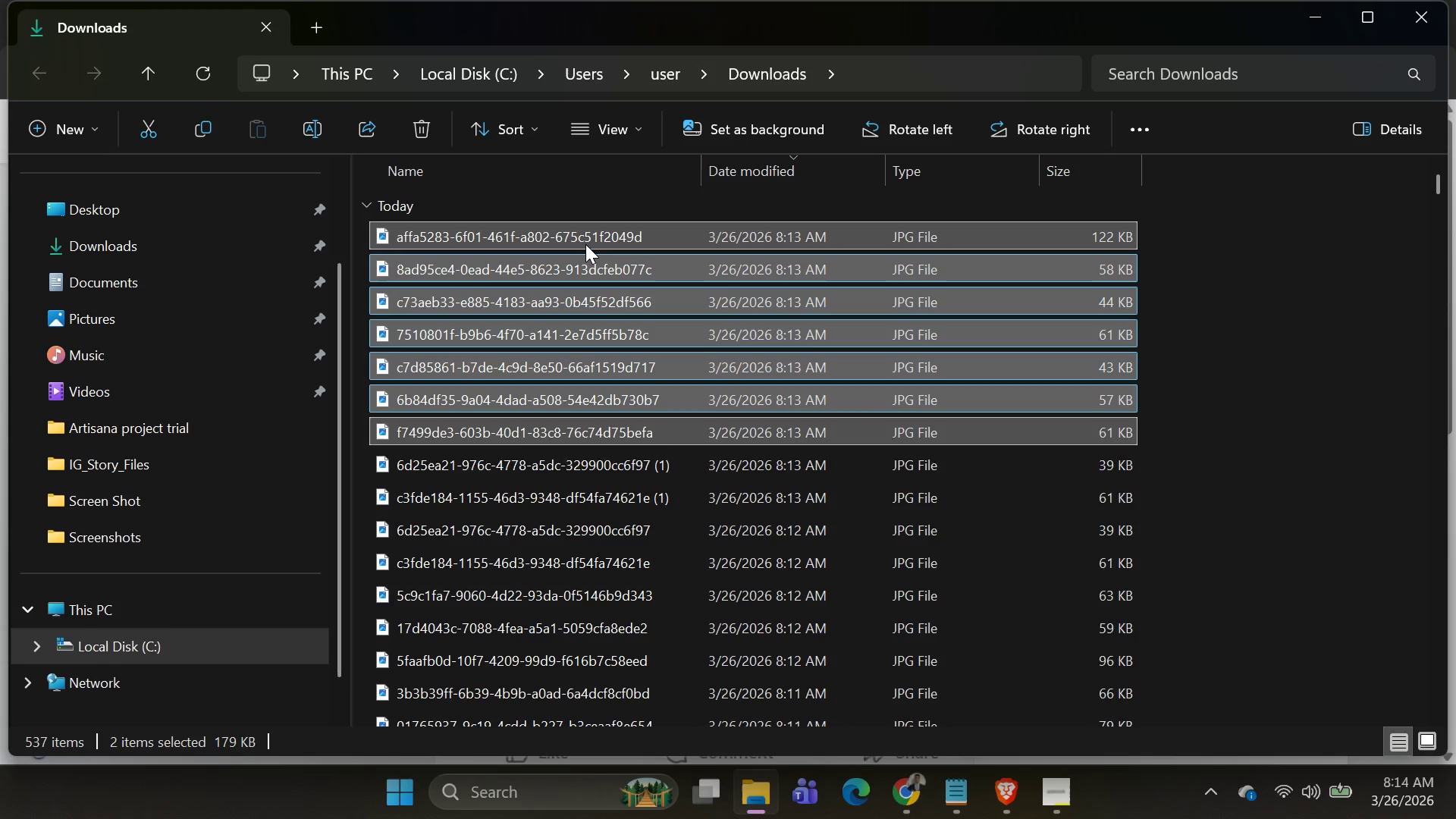 
key(Shift+ArrowDown)
 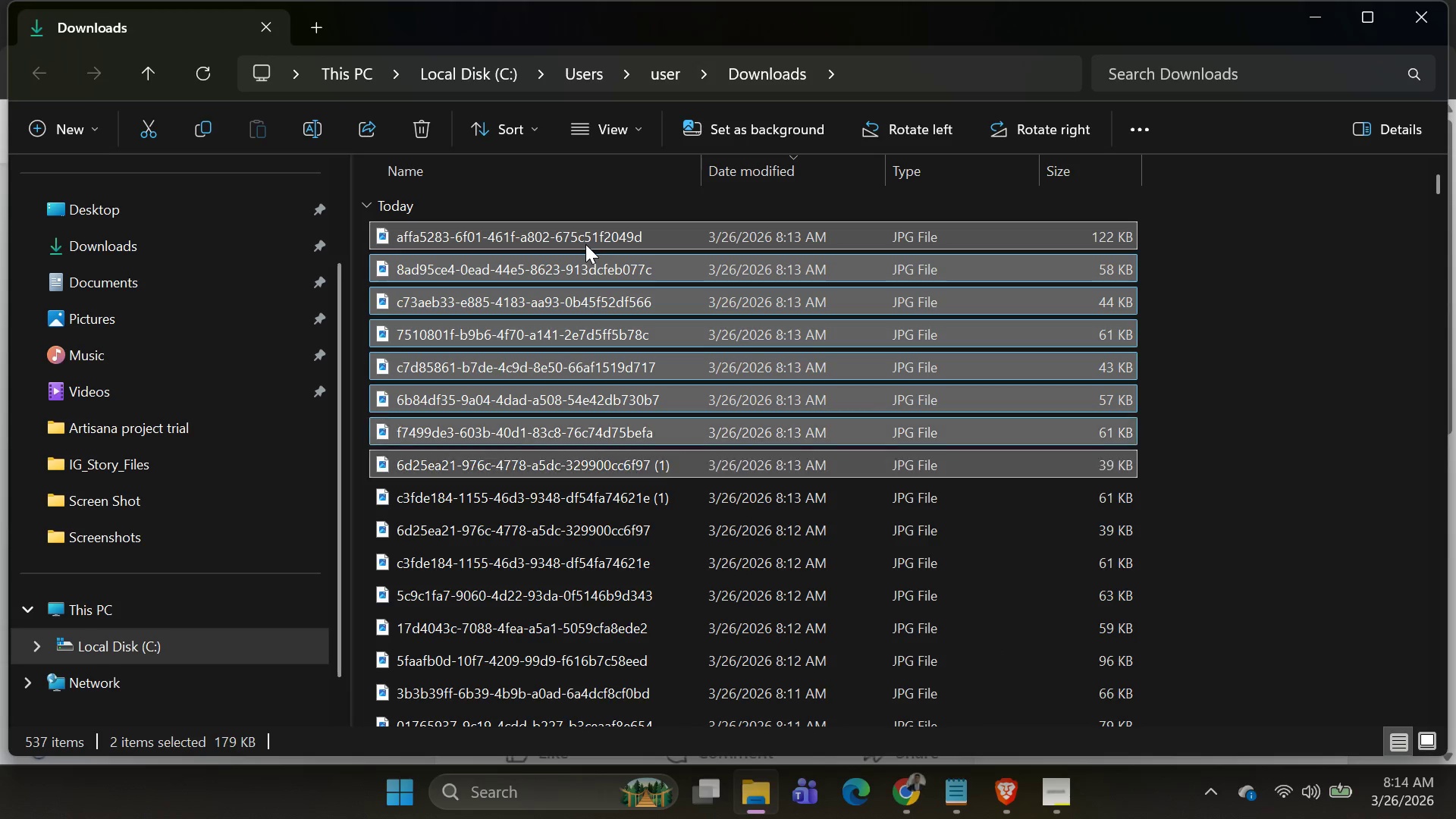 
key(Shift+ArrowDown)
 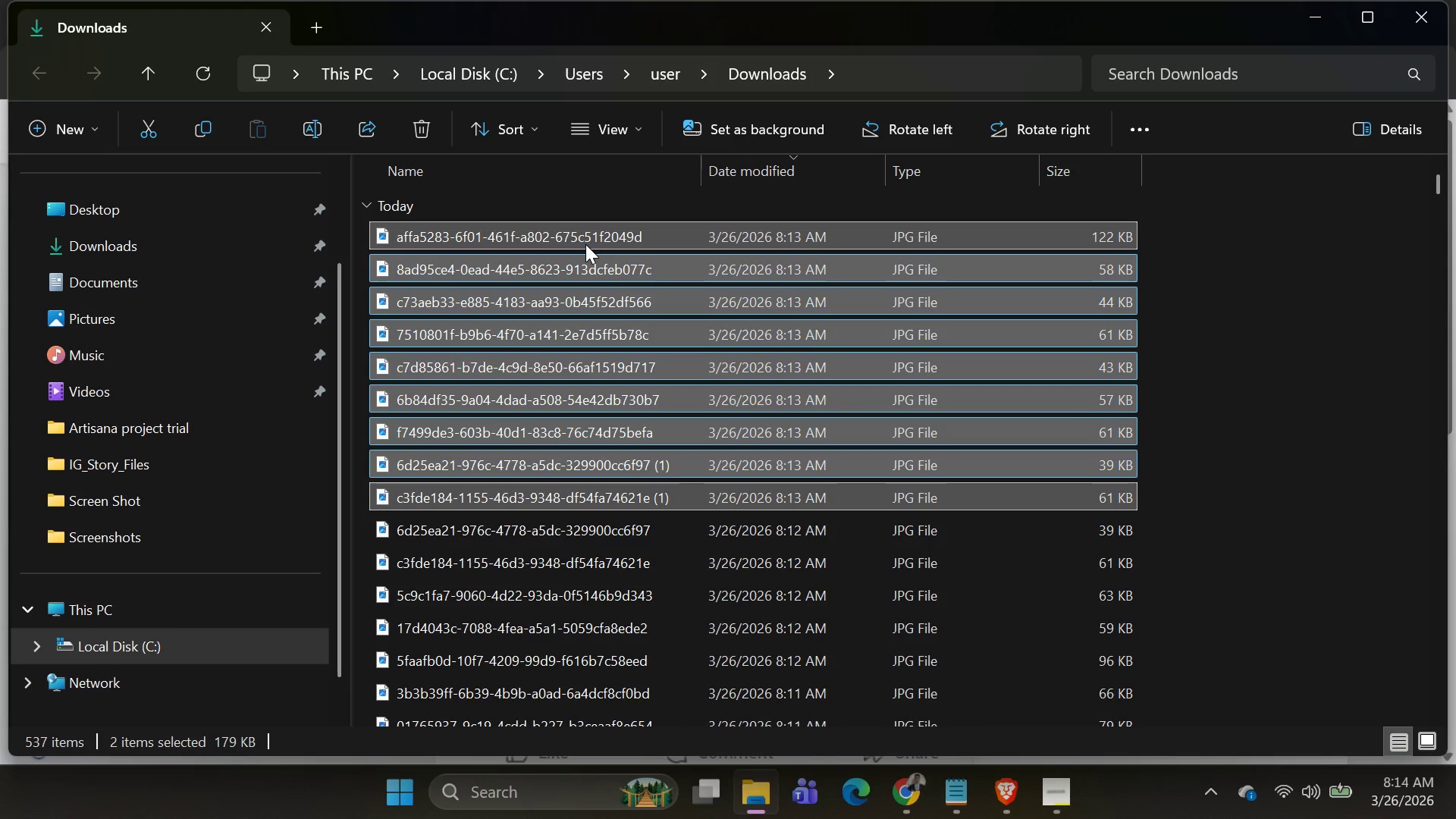 
key(Shift+ArrowDown)
 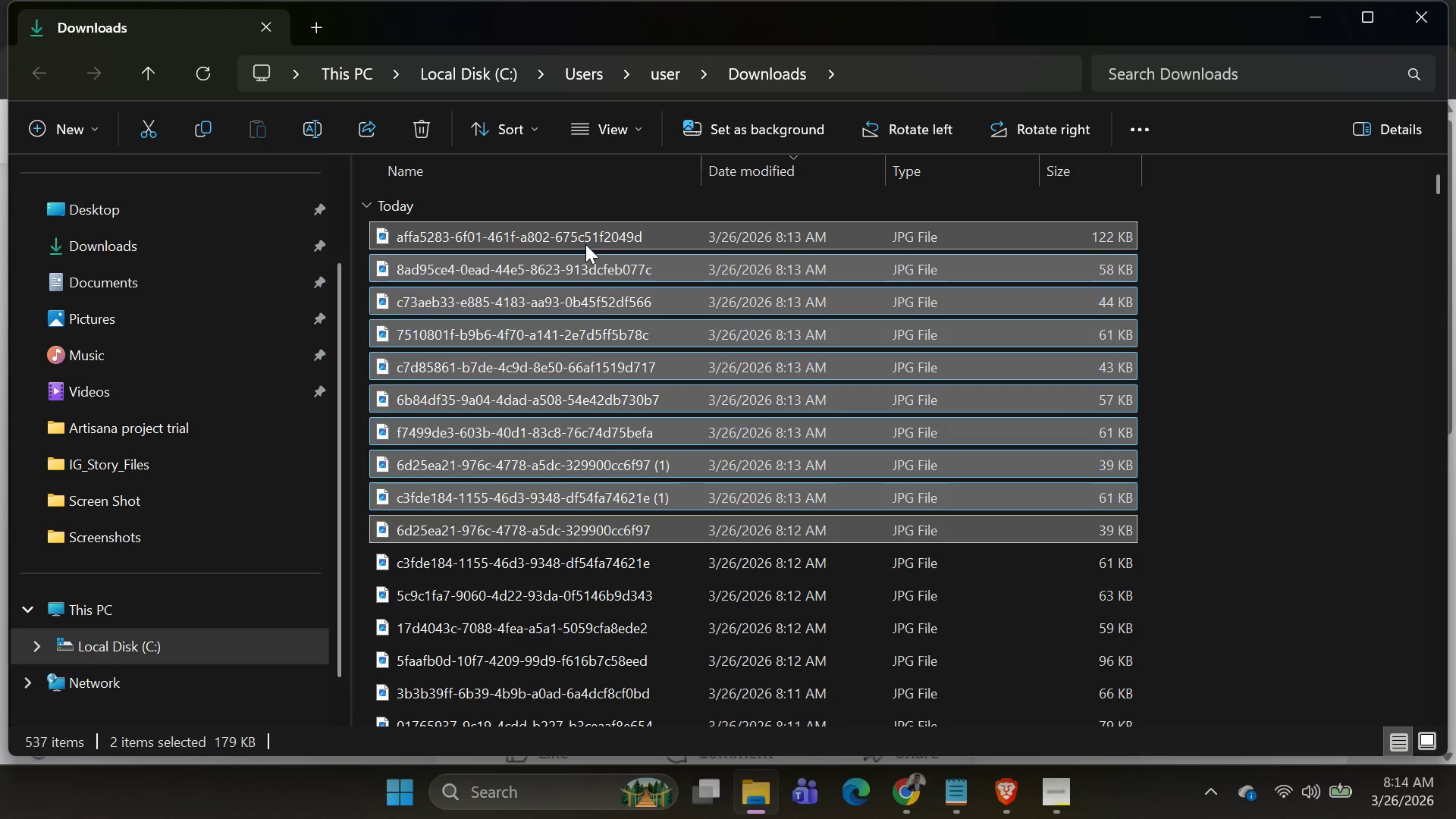 
key(Shift+ArrowDown)
 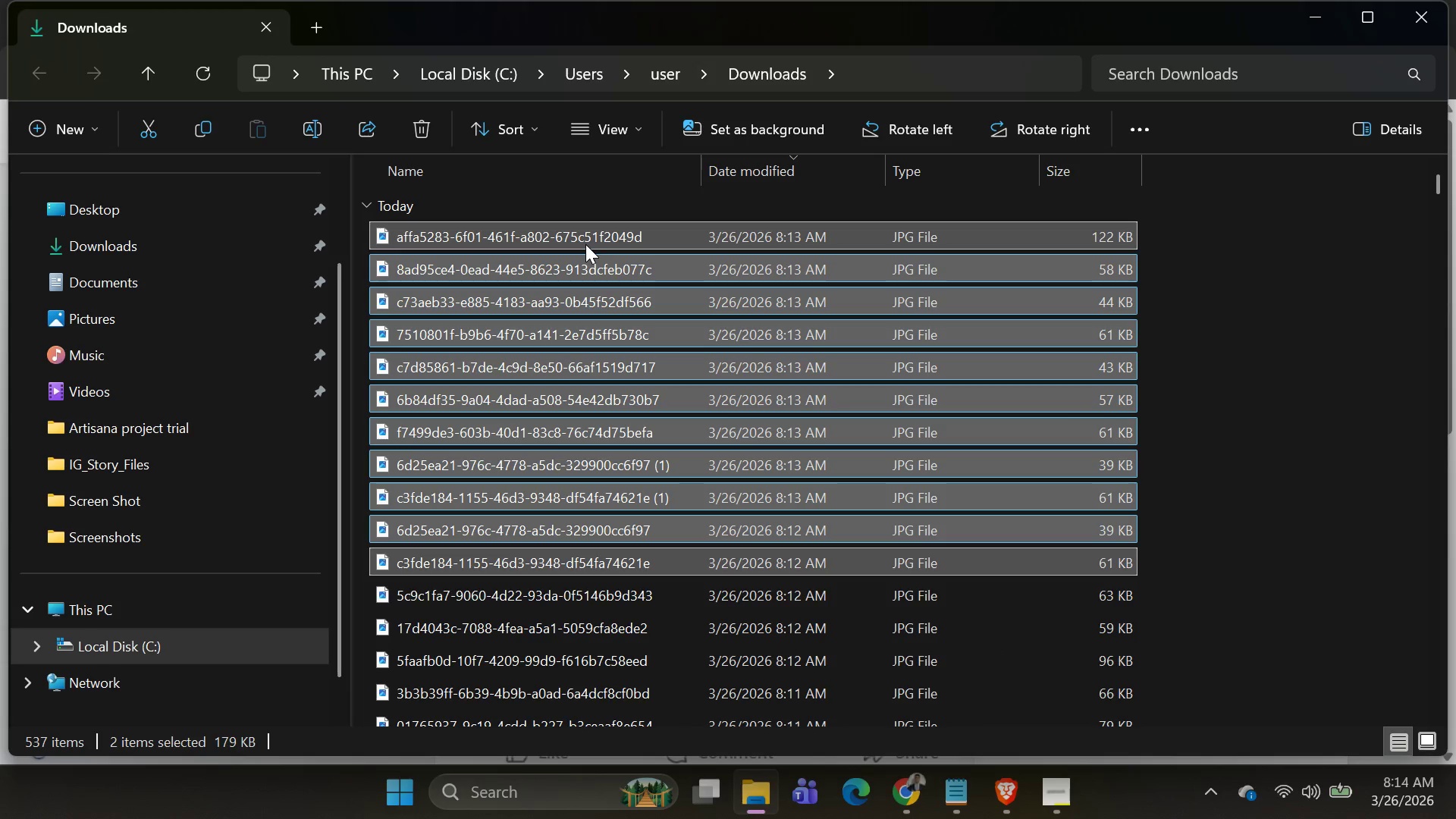 
key(Shift+ArrowDown)
 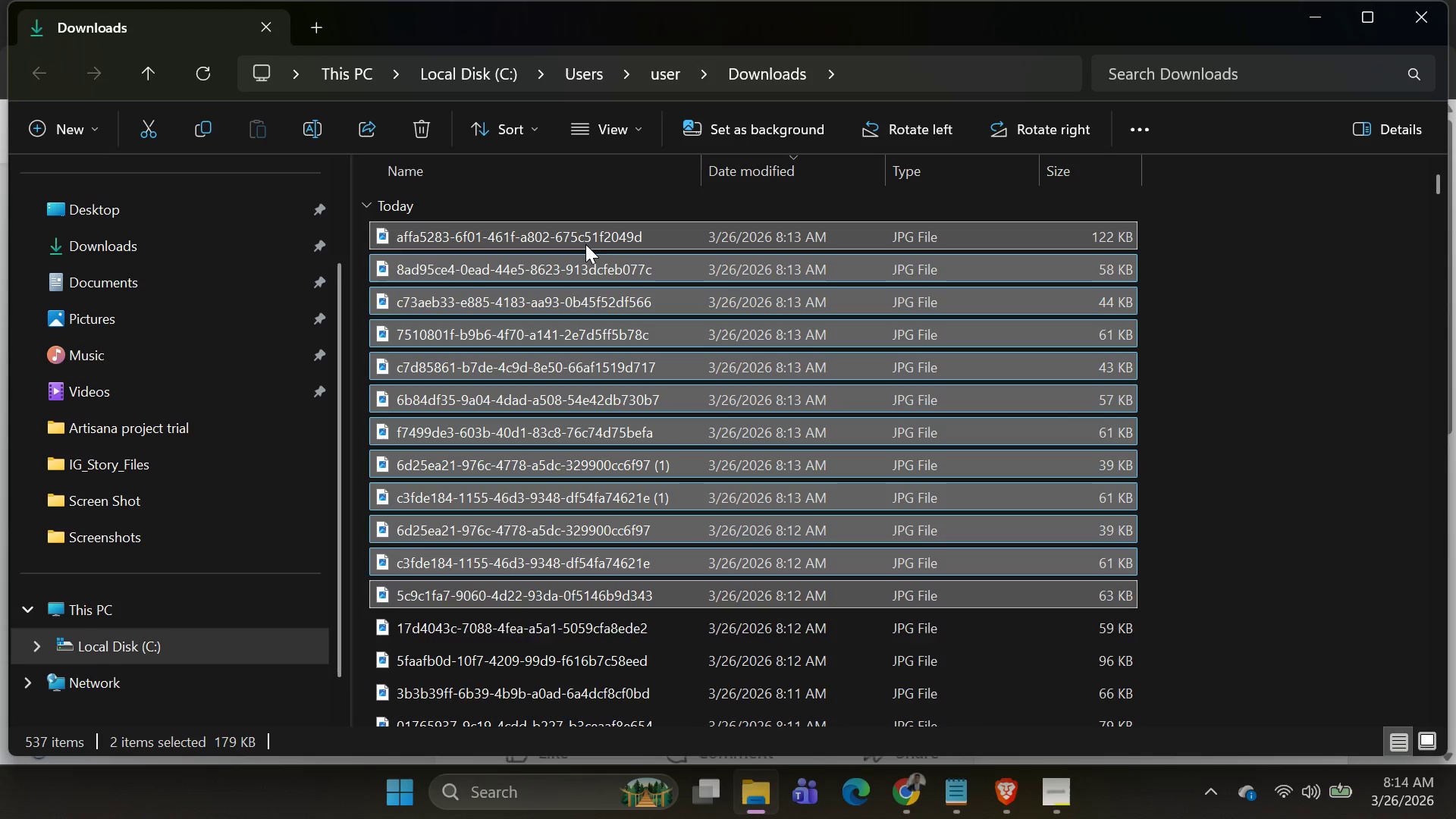 
key(Shift+ArrowDown)
 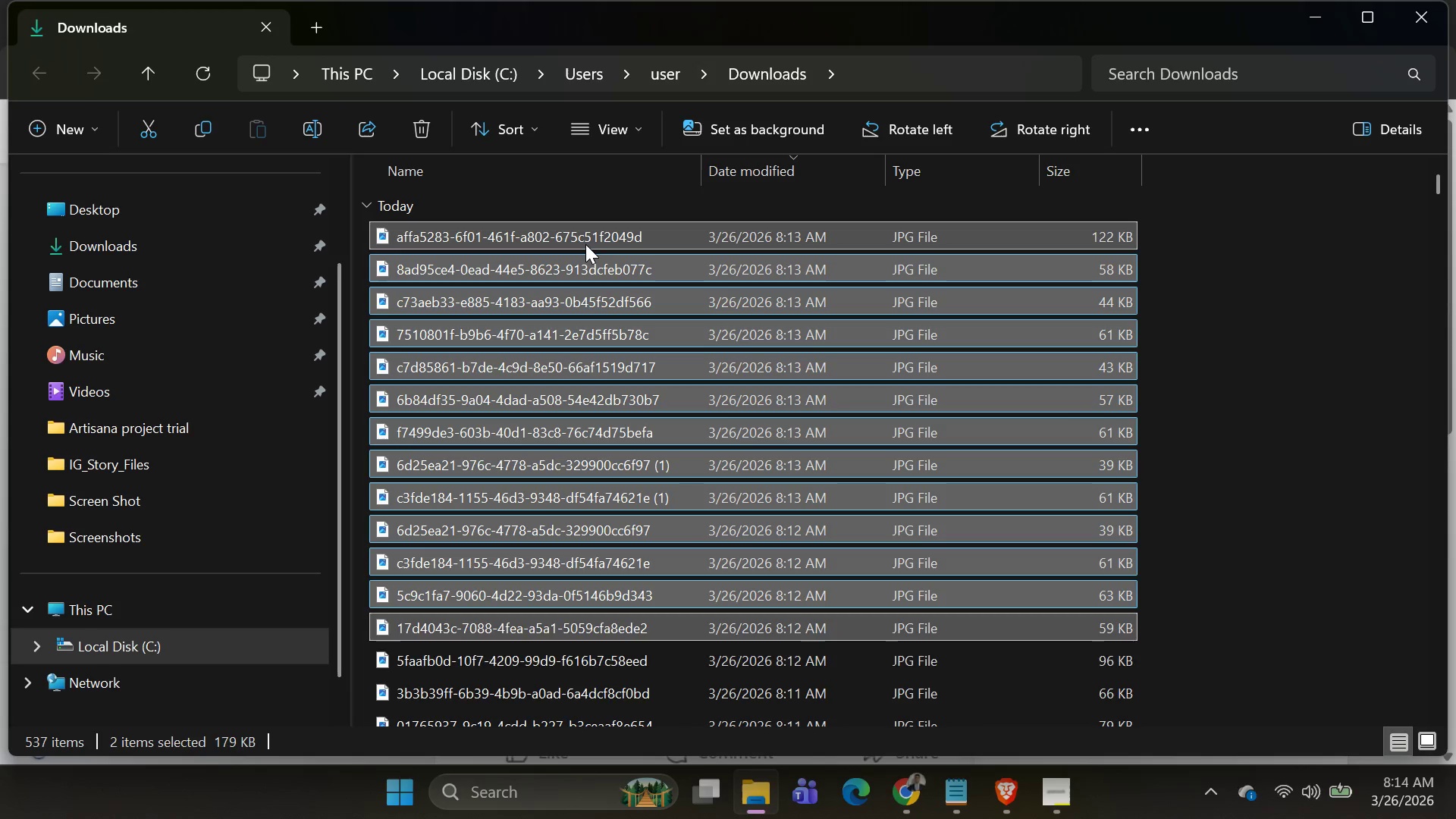 
key(Shift+ArrowDown)
 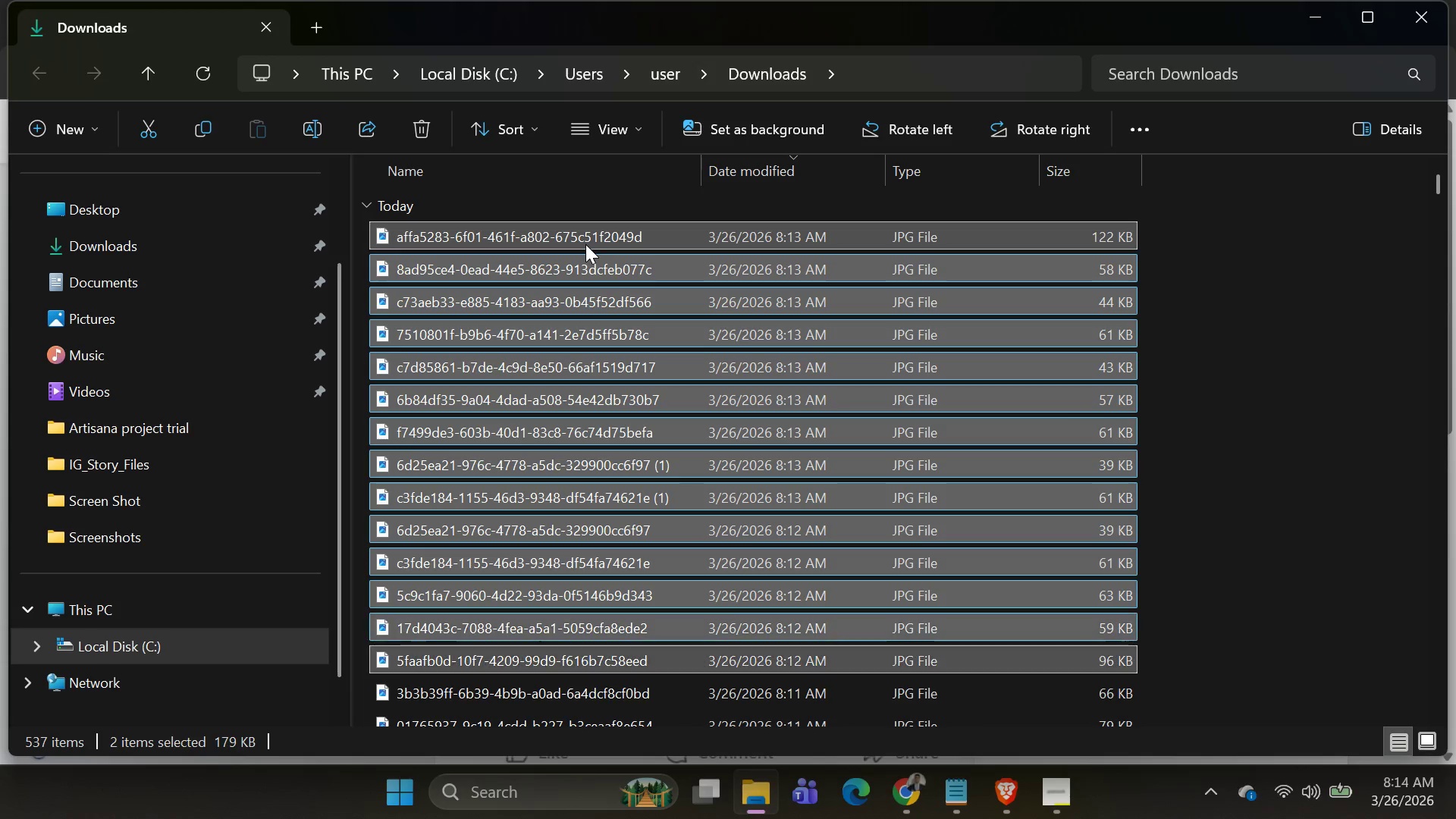 
key(Shift+ArrowDown)
 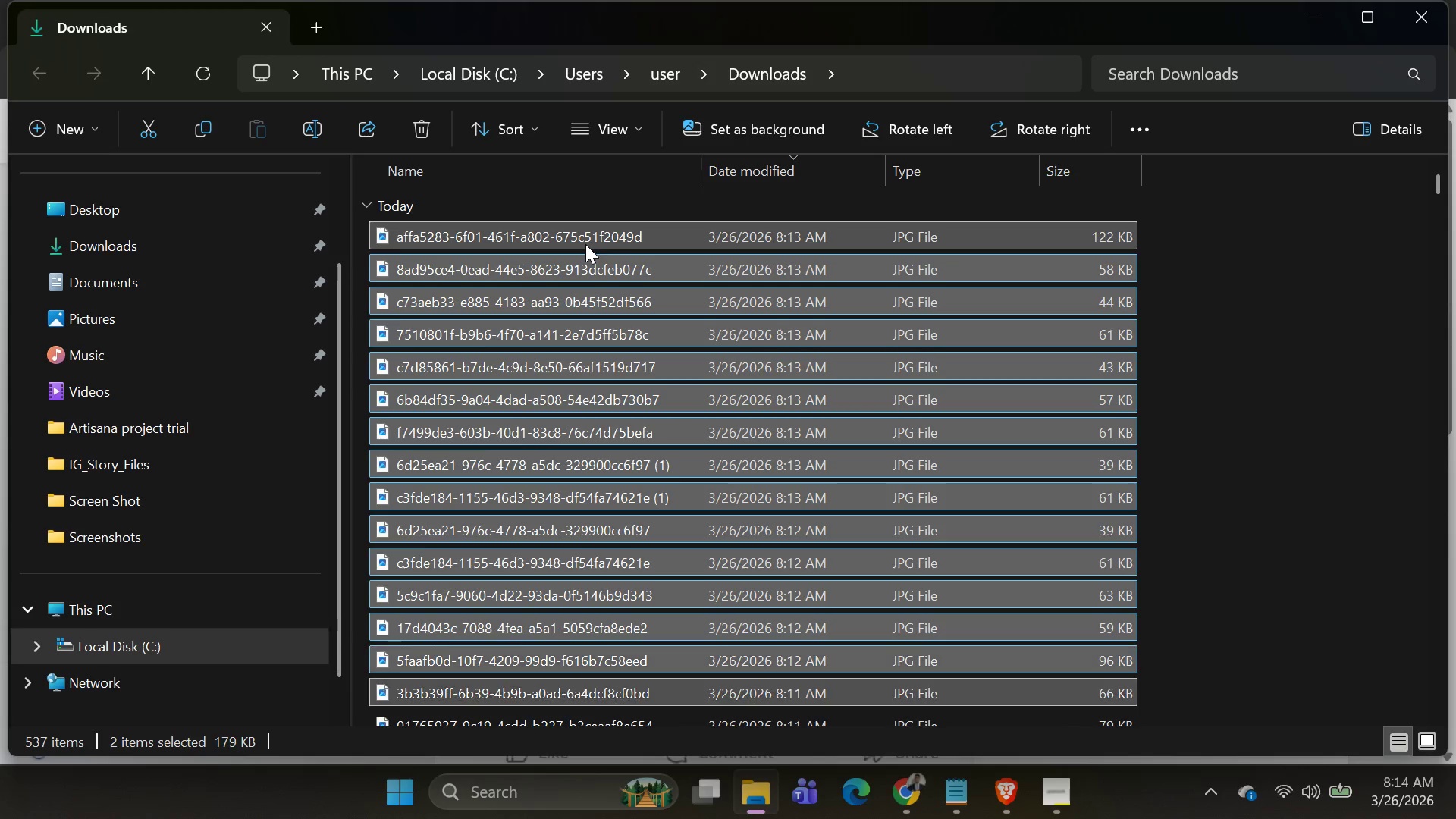 
key(Shift+ArrowDown)
 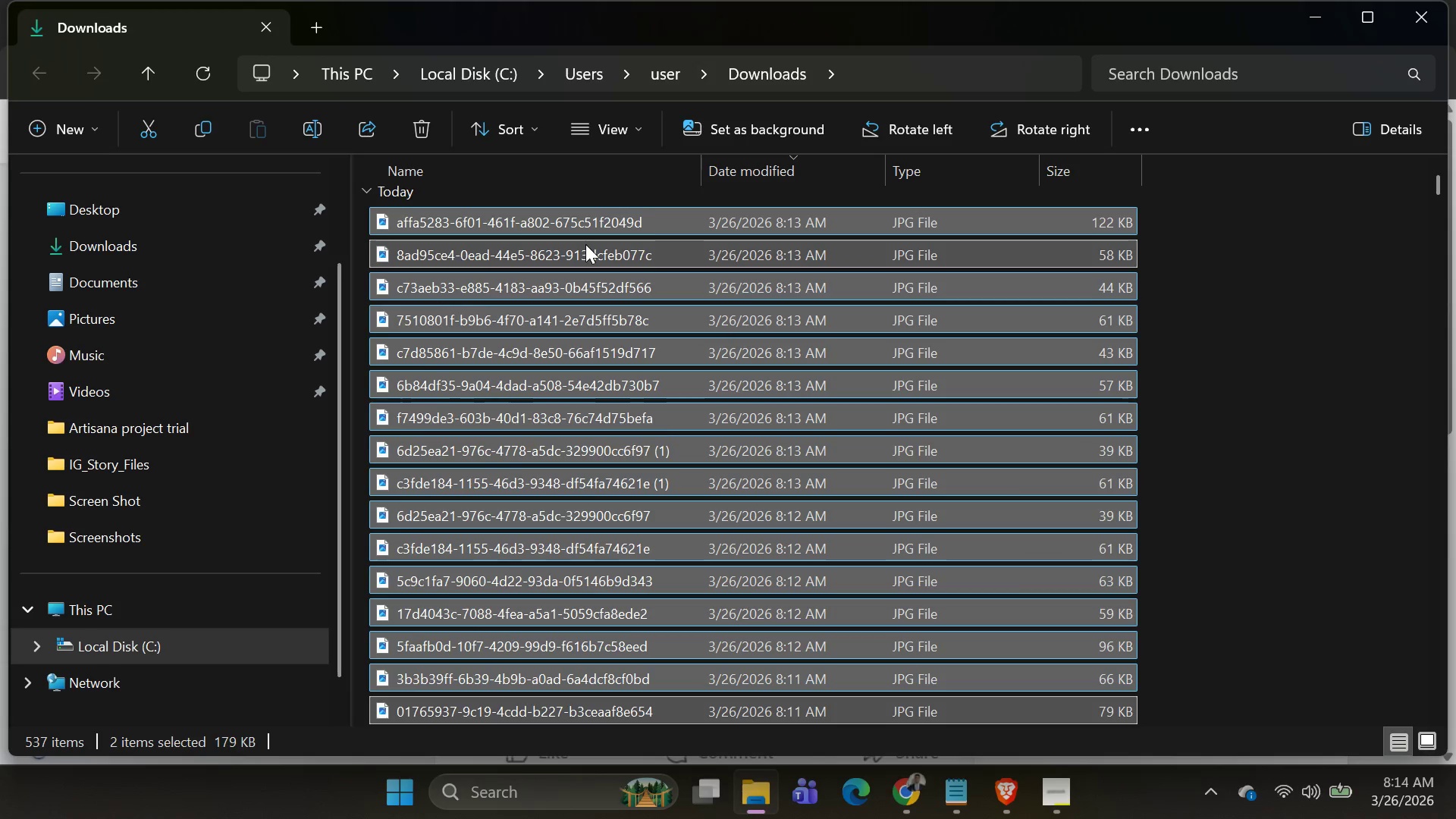 
key(Shift+ArrowDown)
 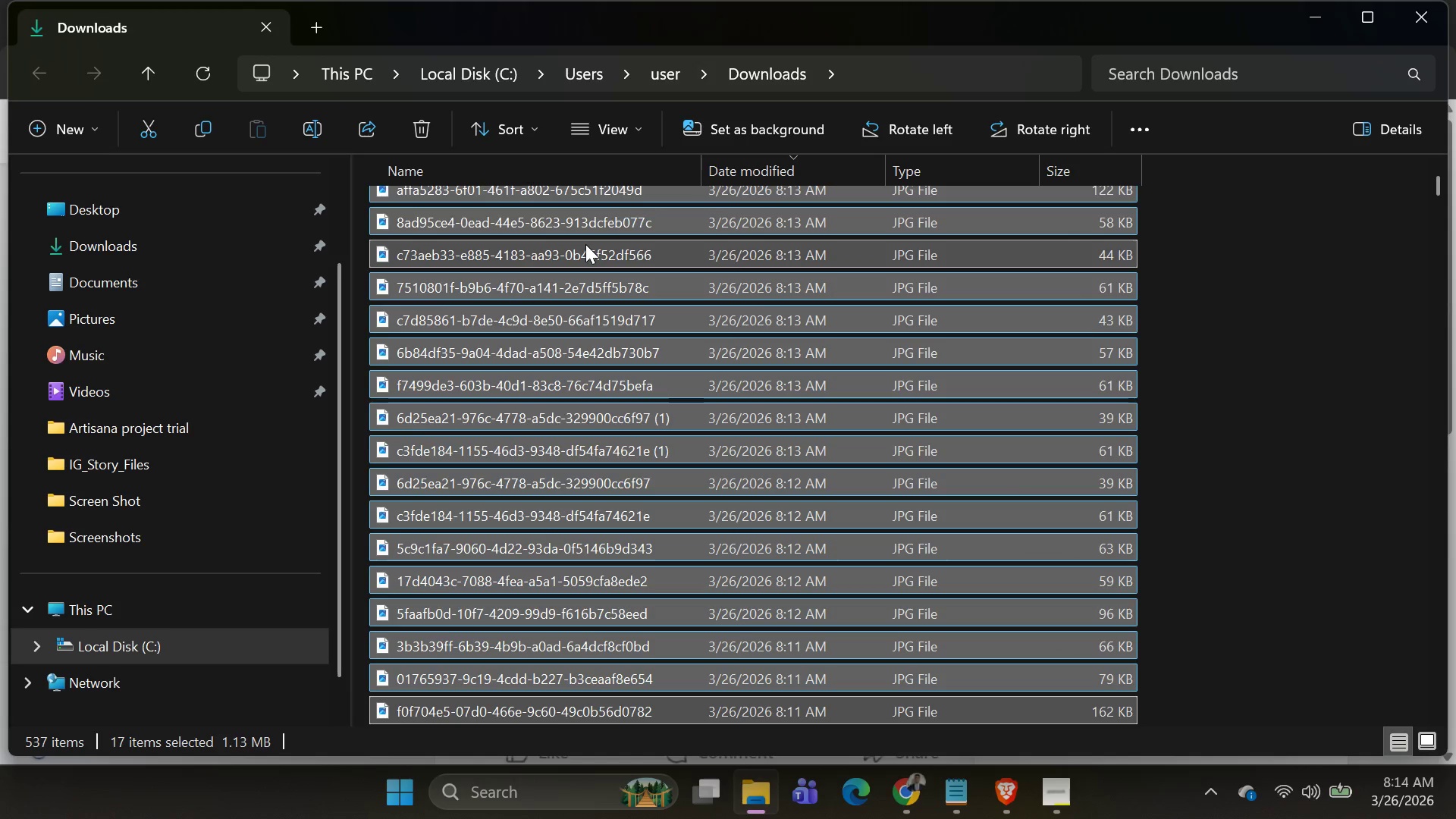 
key(Shift+ArrowDown)
 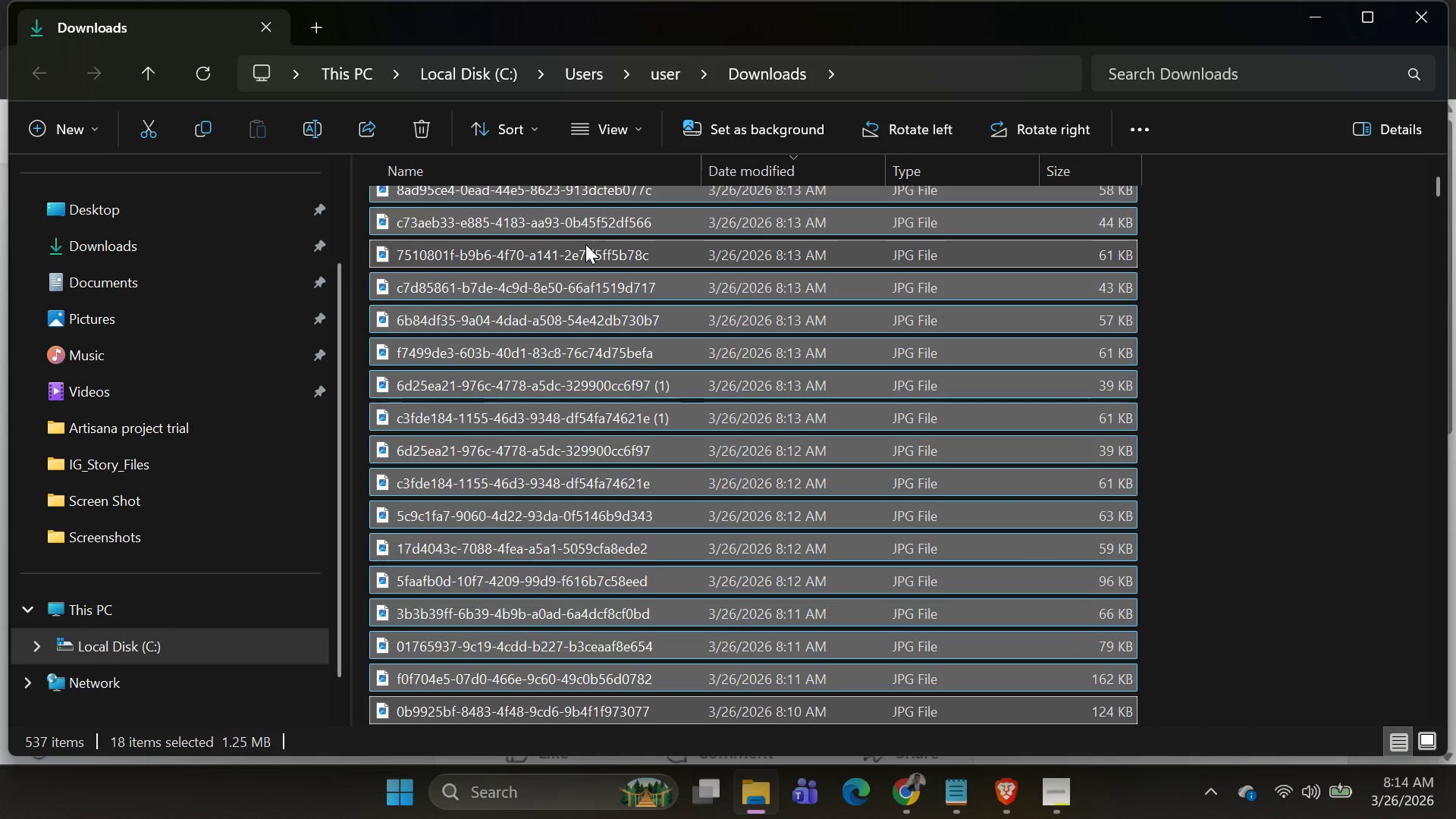 
key(Shift+ArrowDown)
 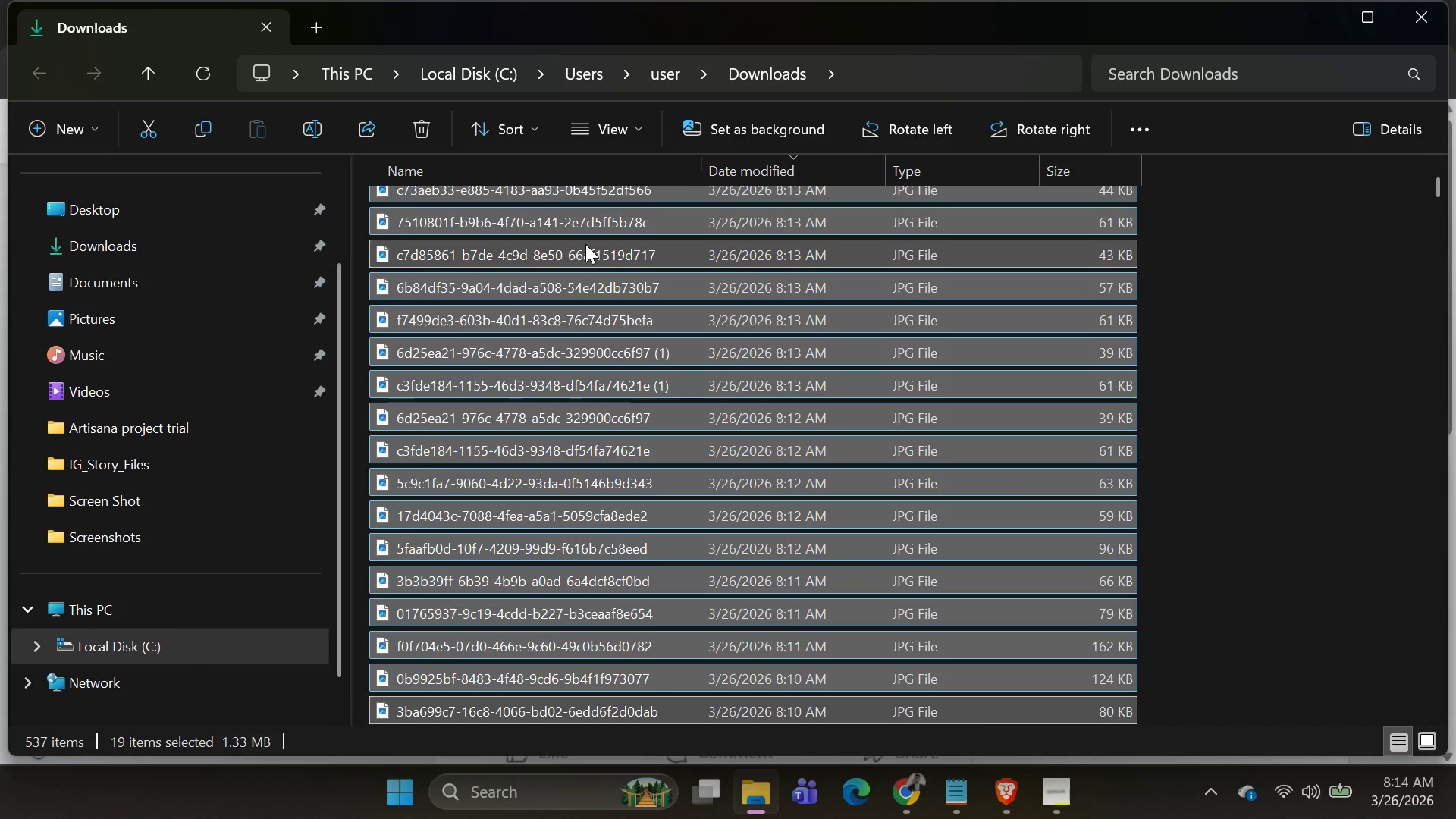 
key(Shift+ArrowDown)
 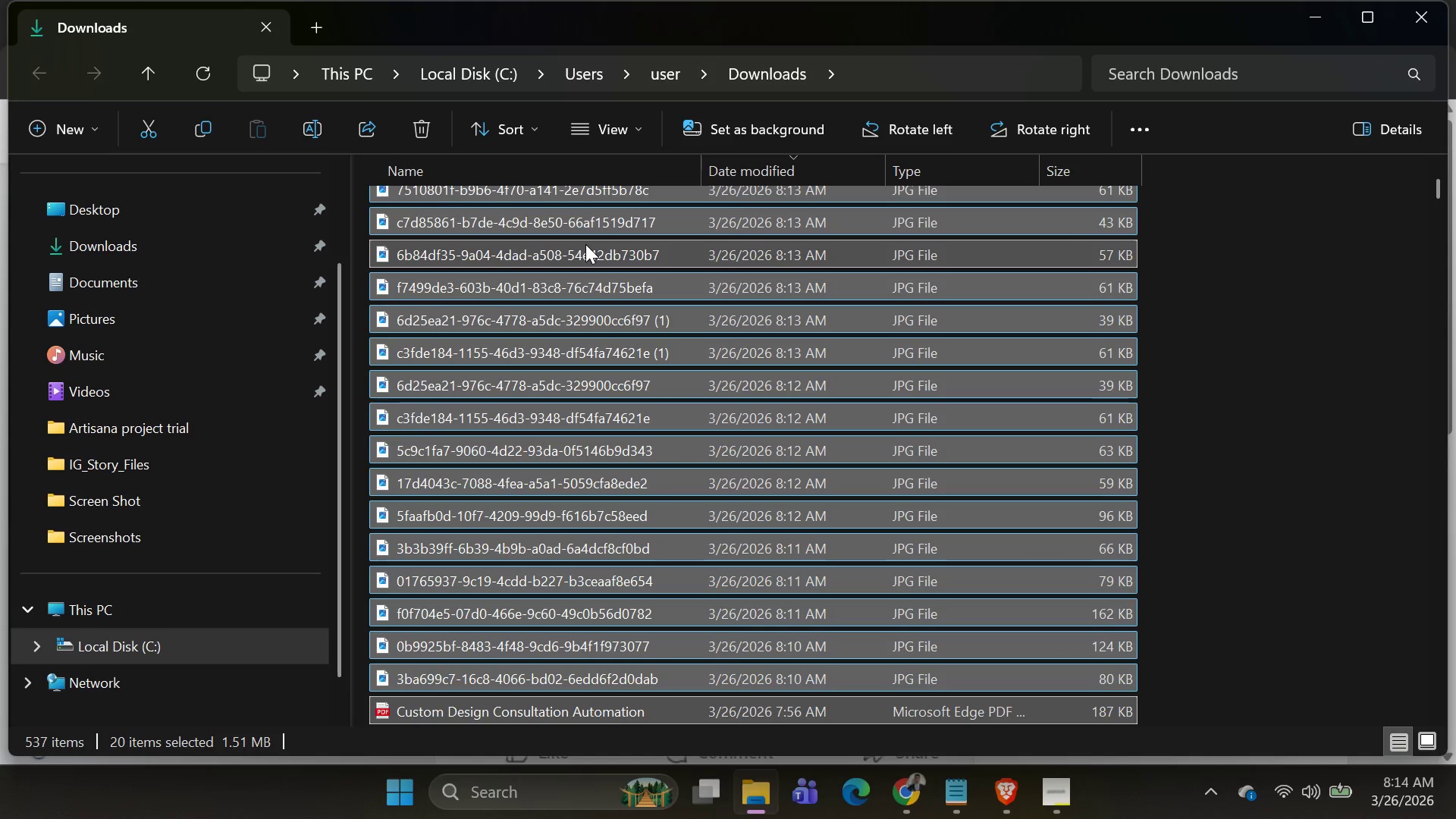 
key(Shift+ArrowDown)
 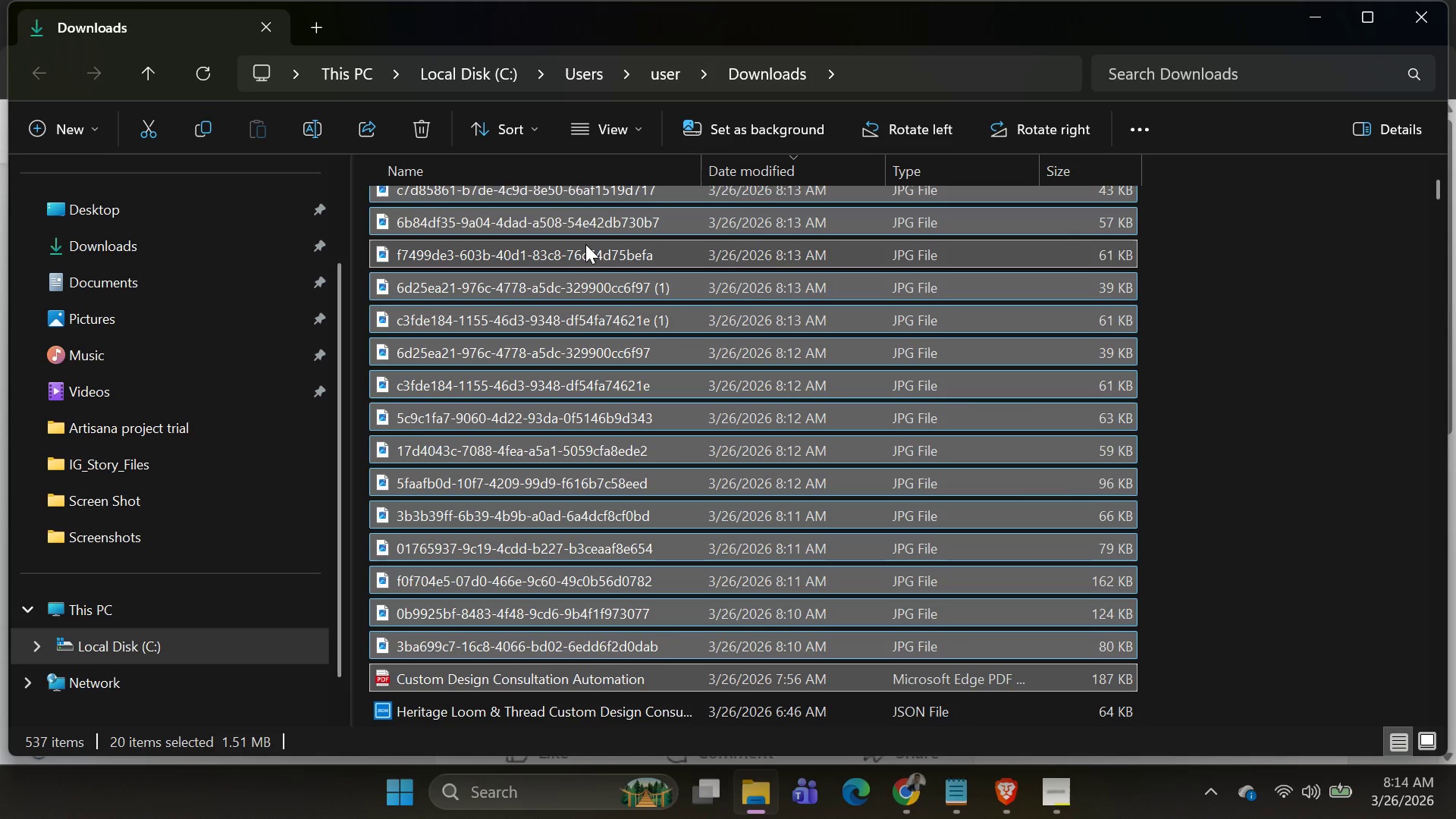 
key(Shift+ArrowUp)
 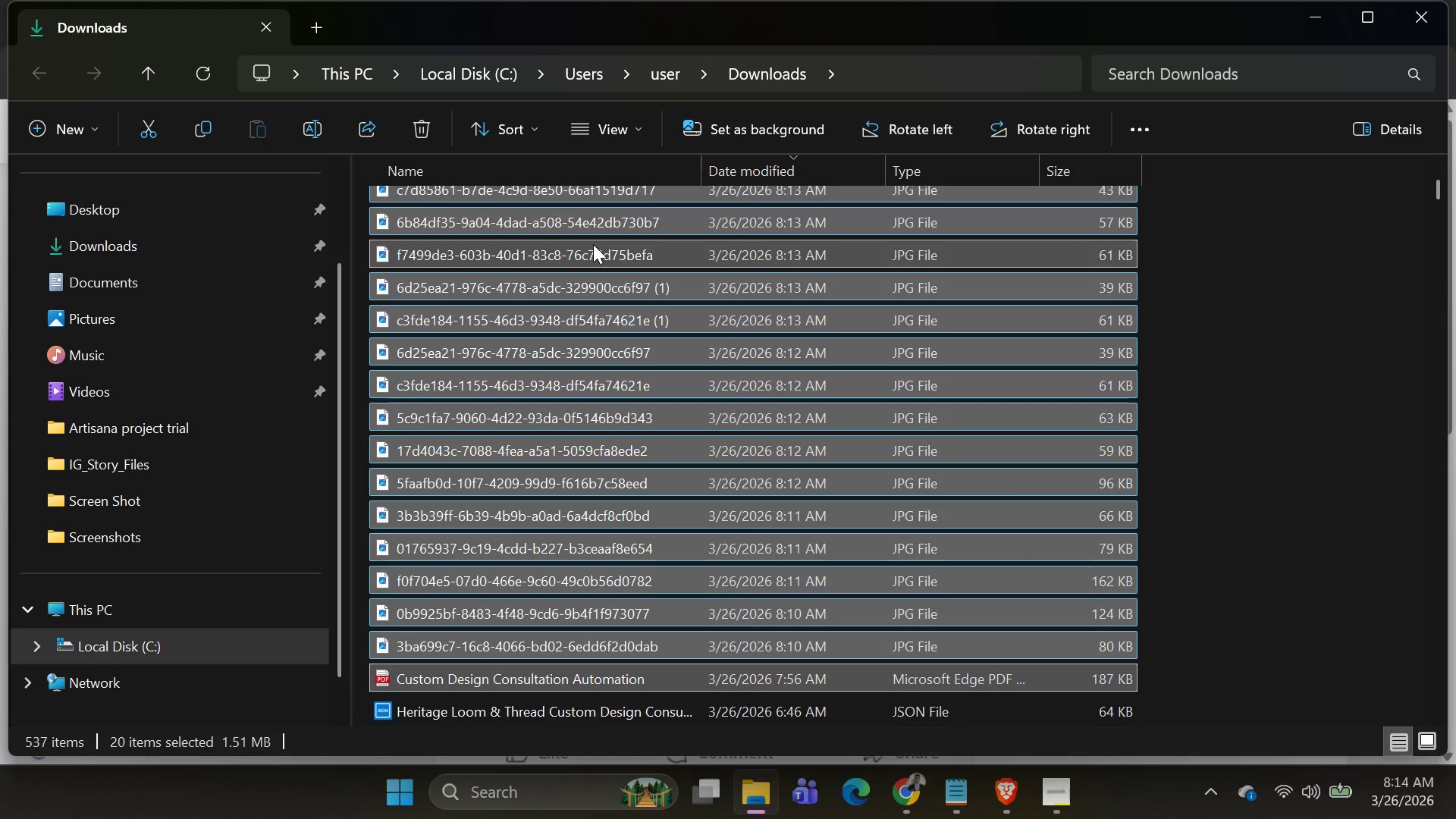 
key(Shift+ArrowUp)
 